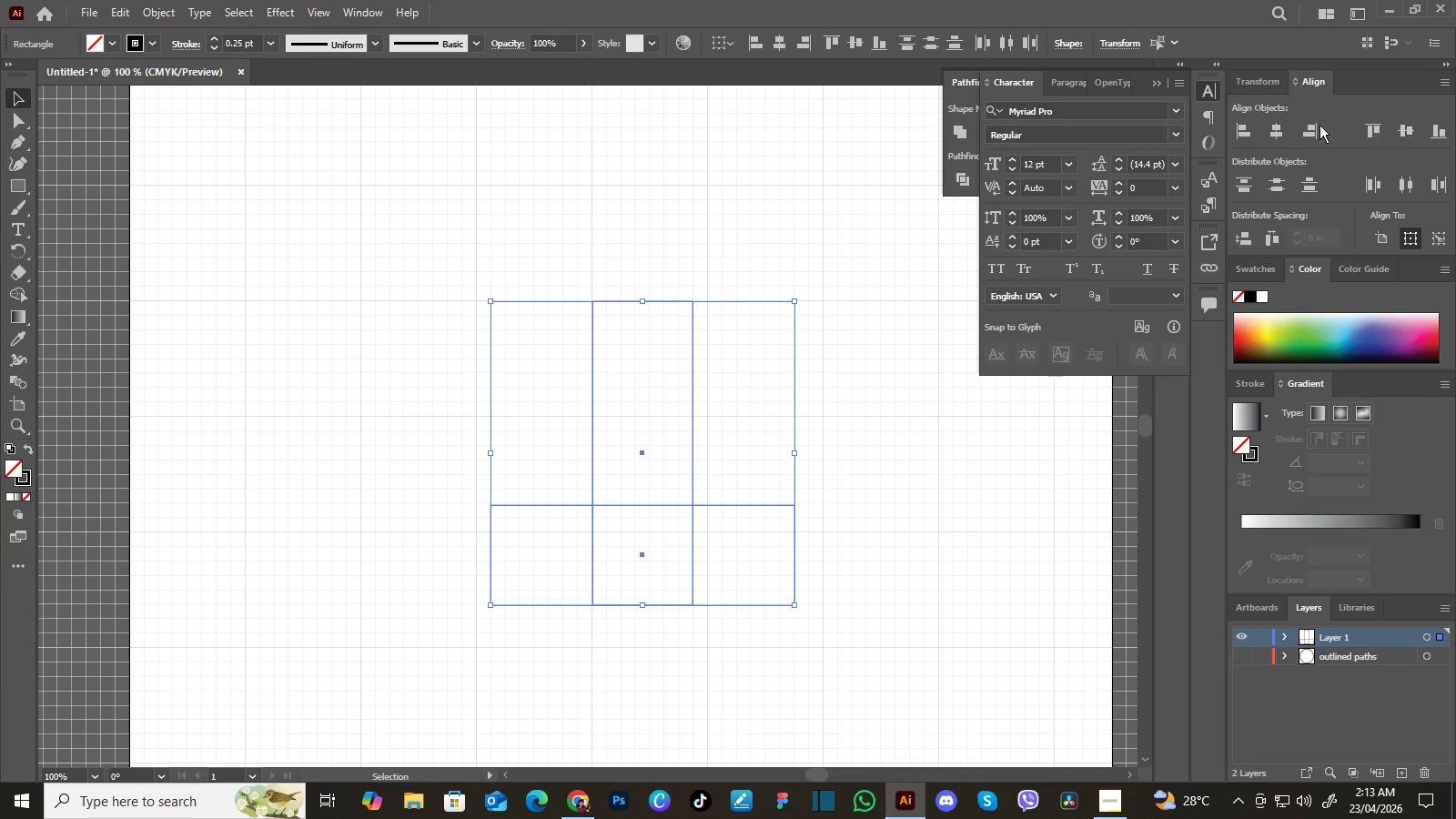 
triple_click([1438, 134])
 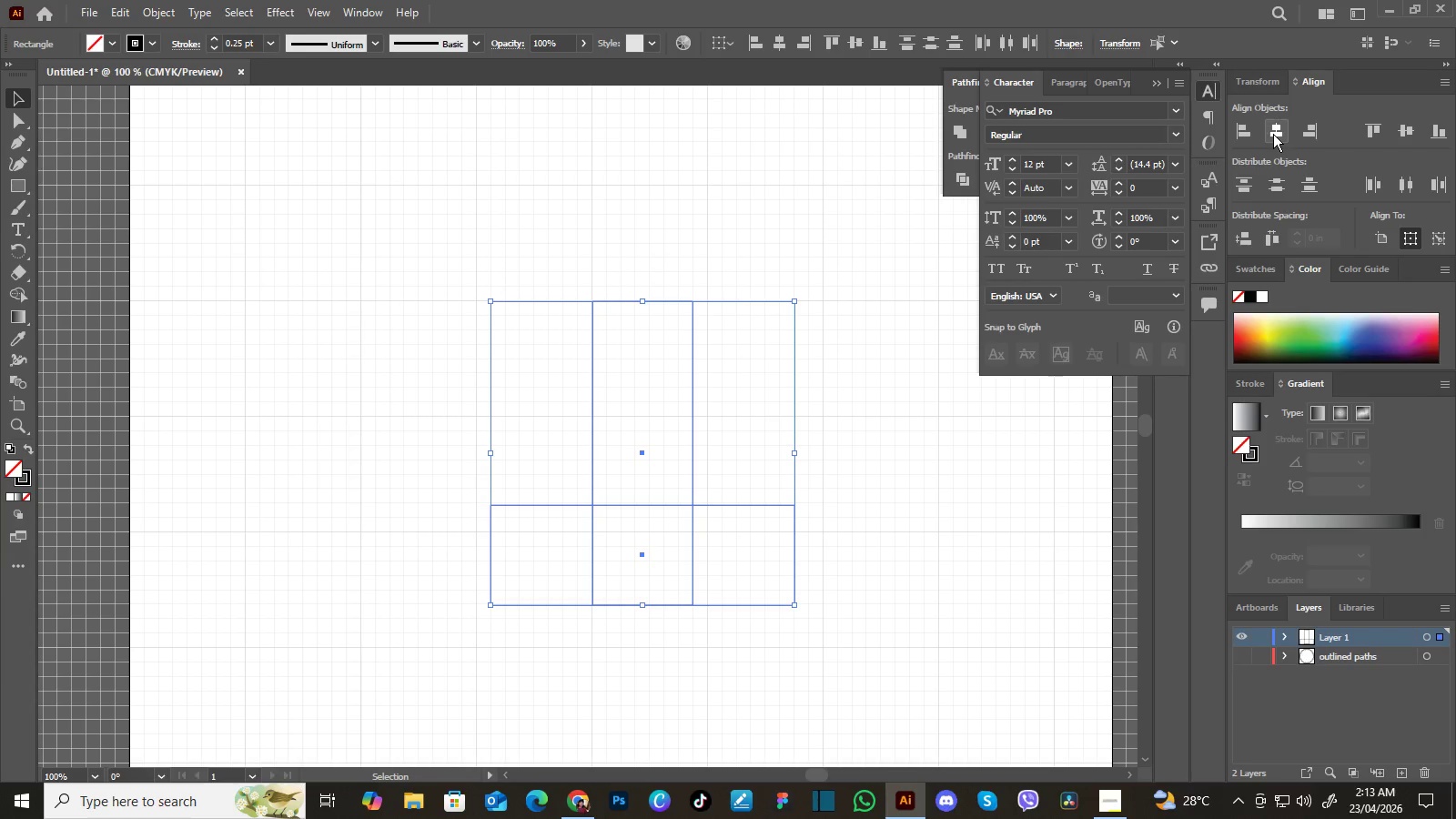 
triple_click([1438, 134])
 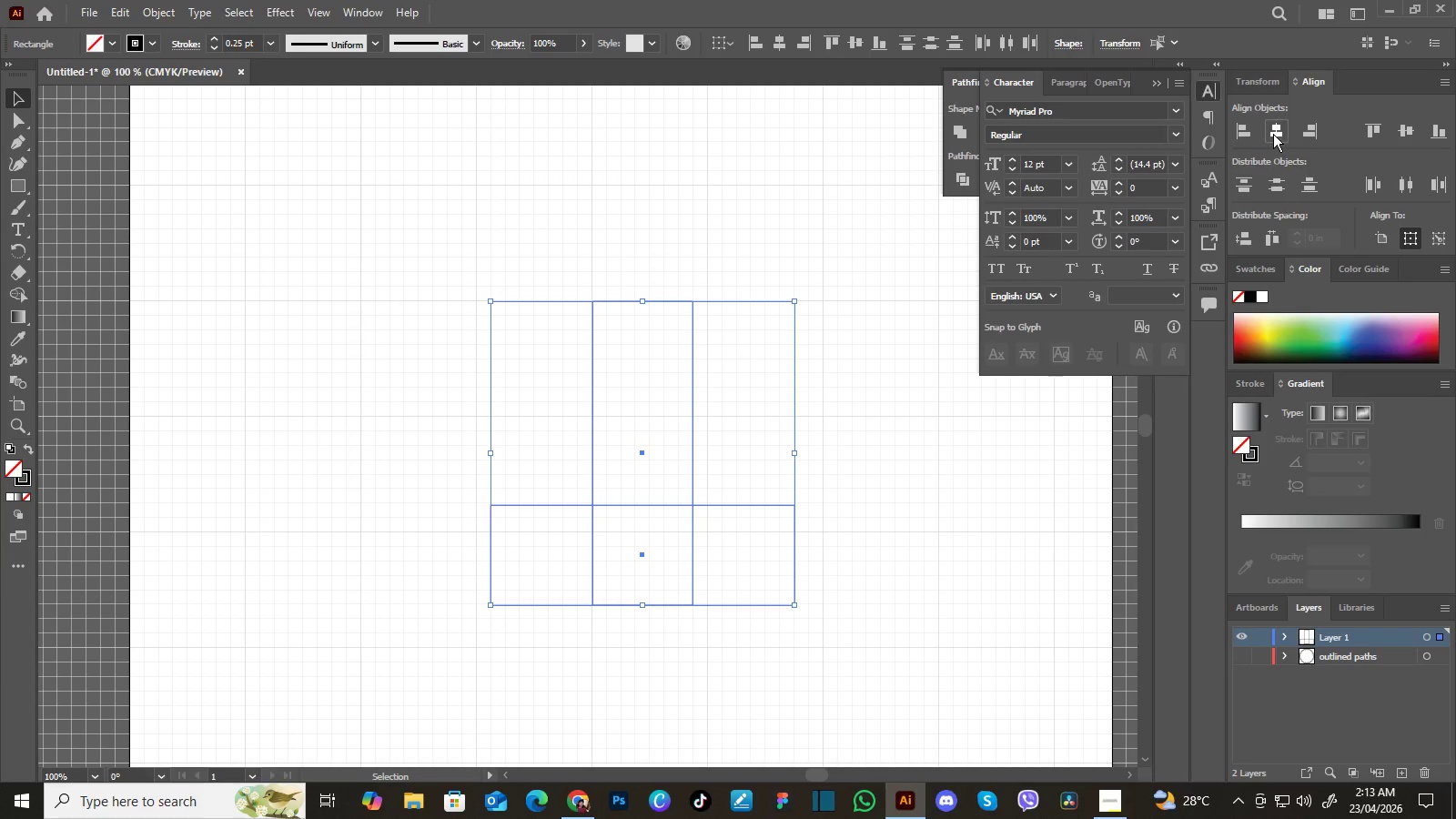 
double_click([1273, 134])
 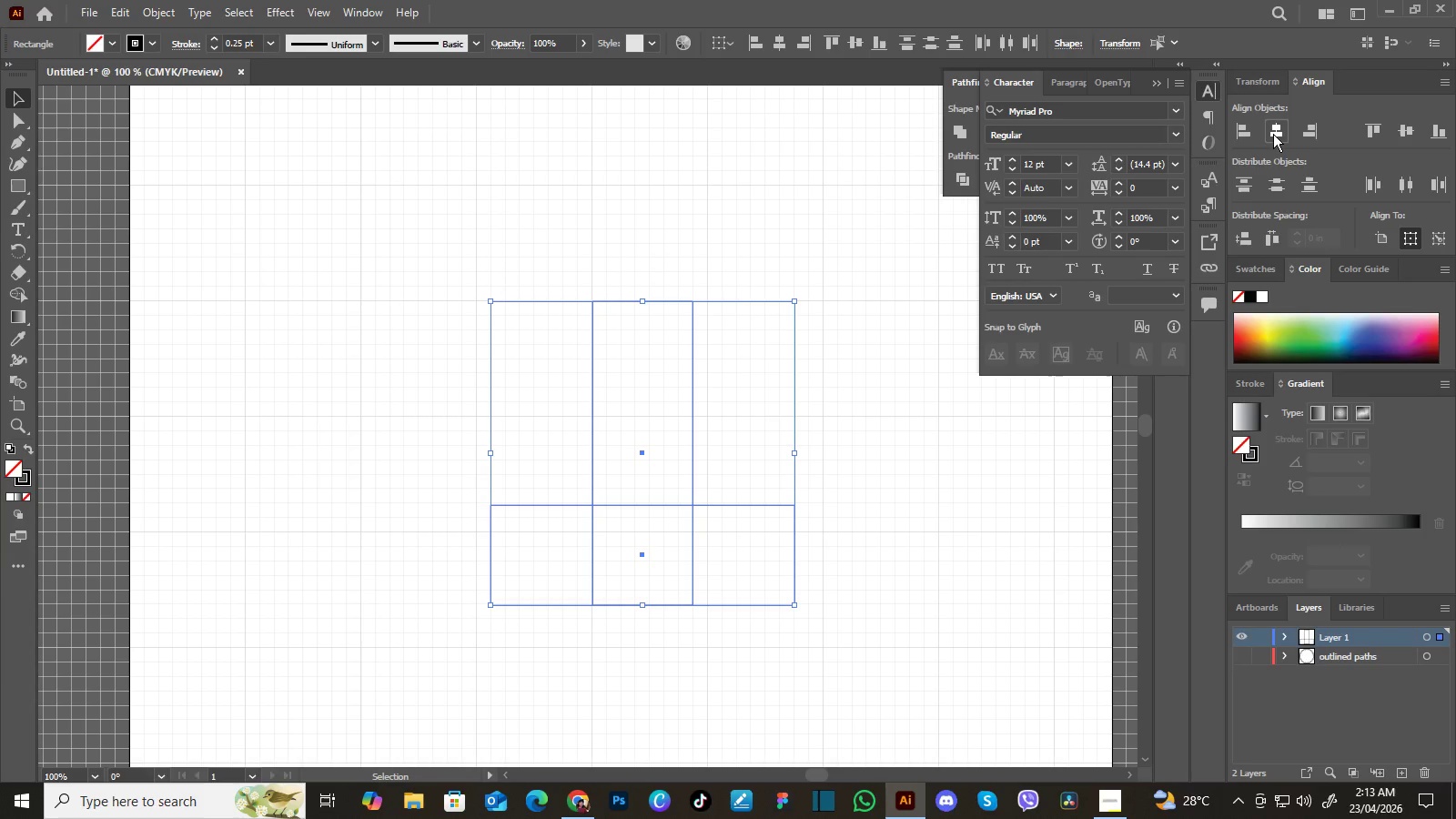 
triple_click([1273, 134])
 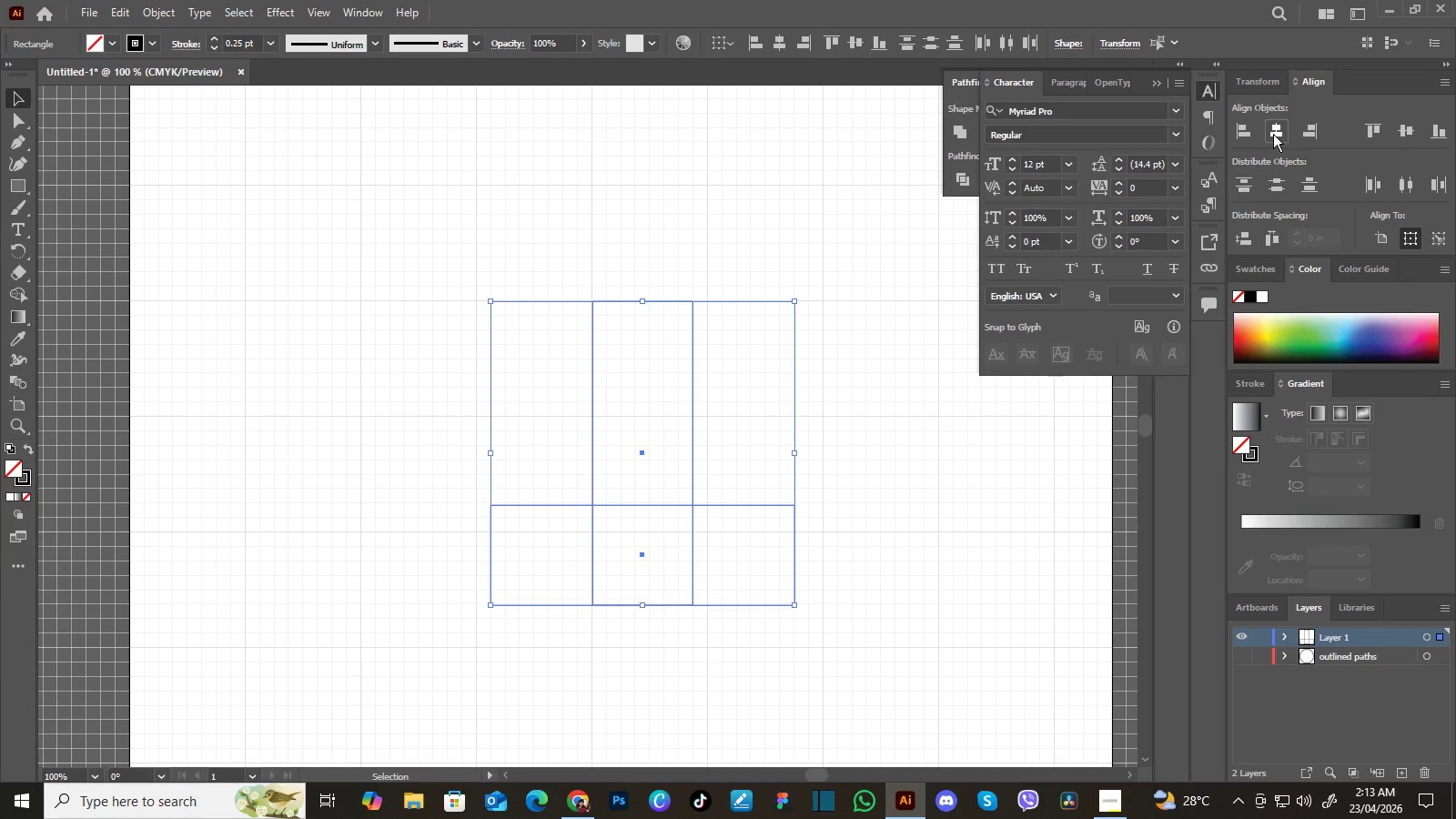 
triple_click([1273, 134])
 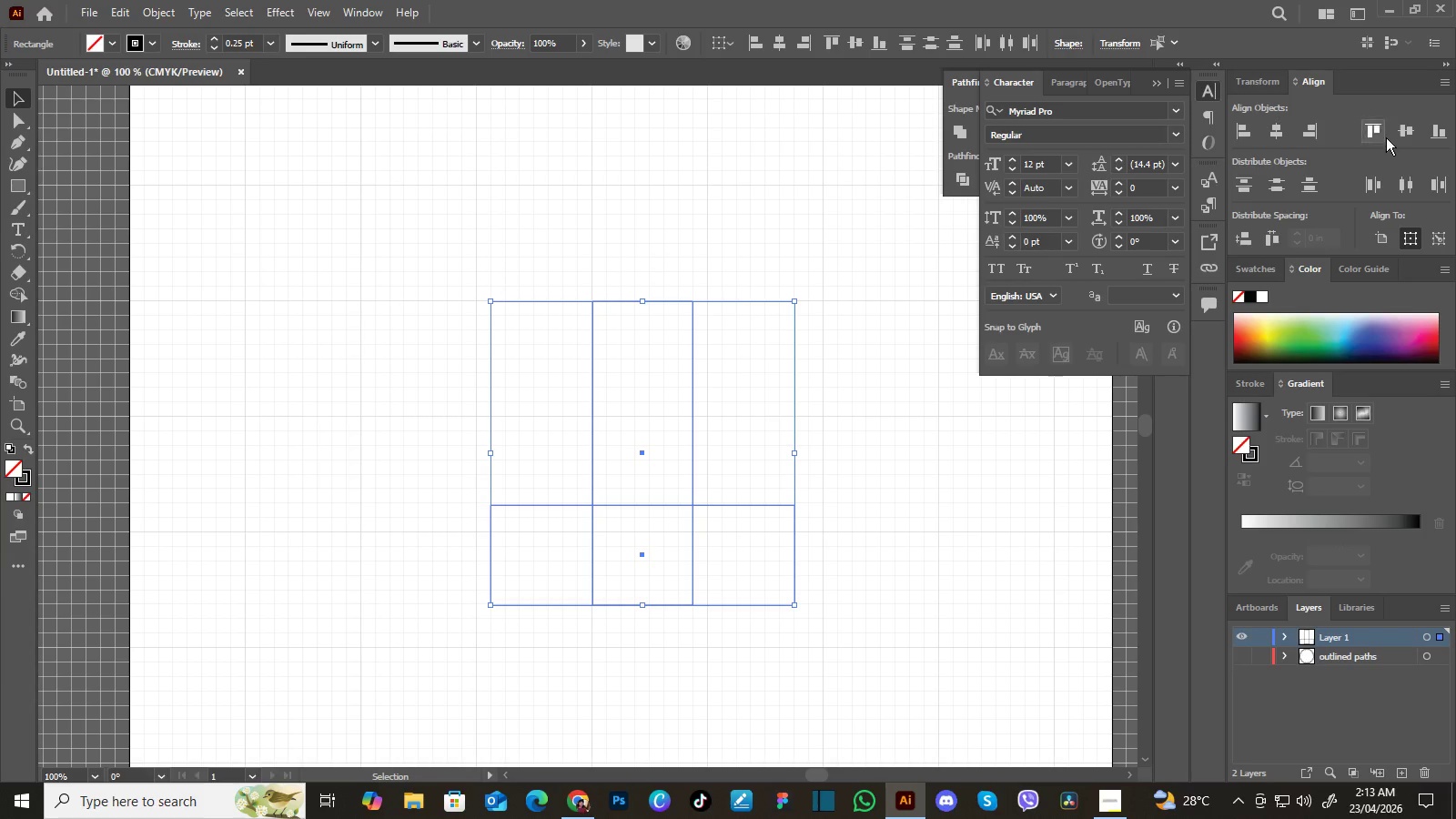 
triple_click([1273, 134])
 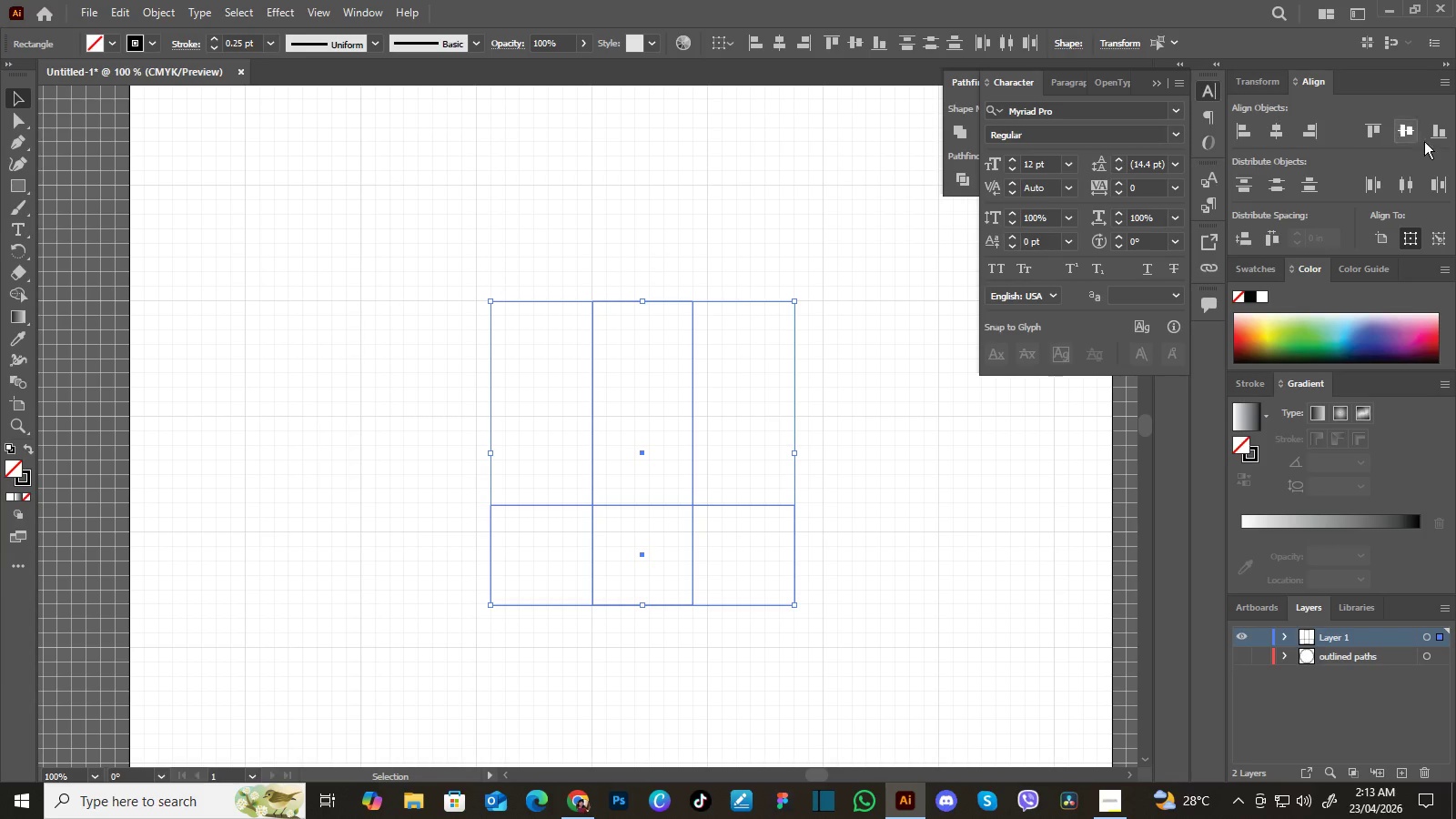 
triple_click([1273, 134])
 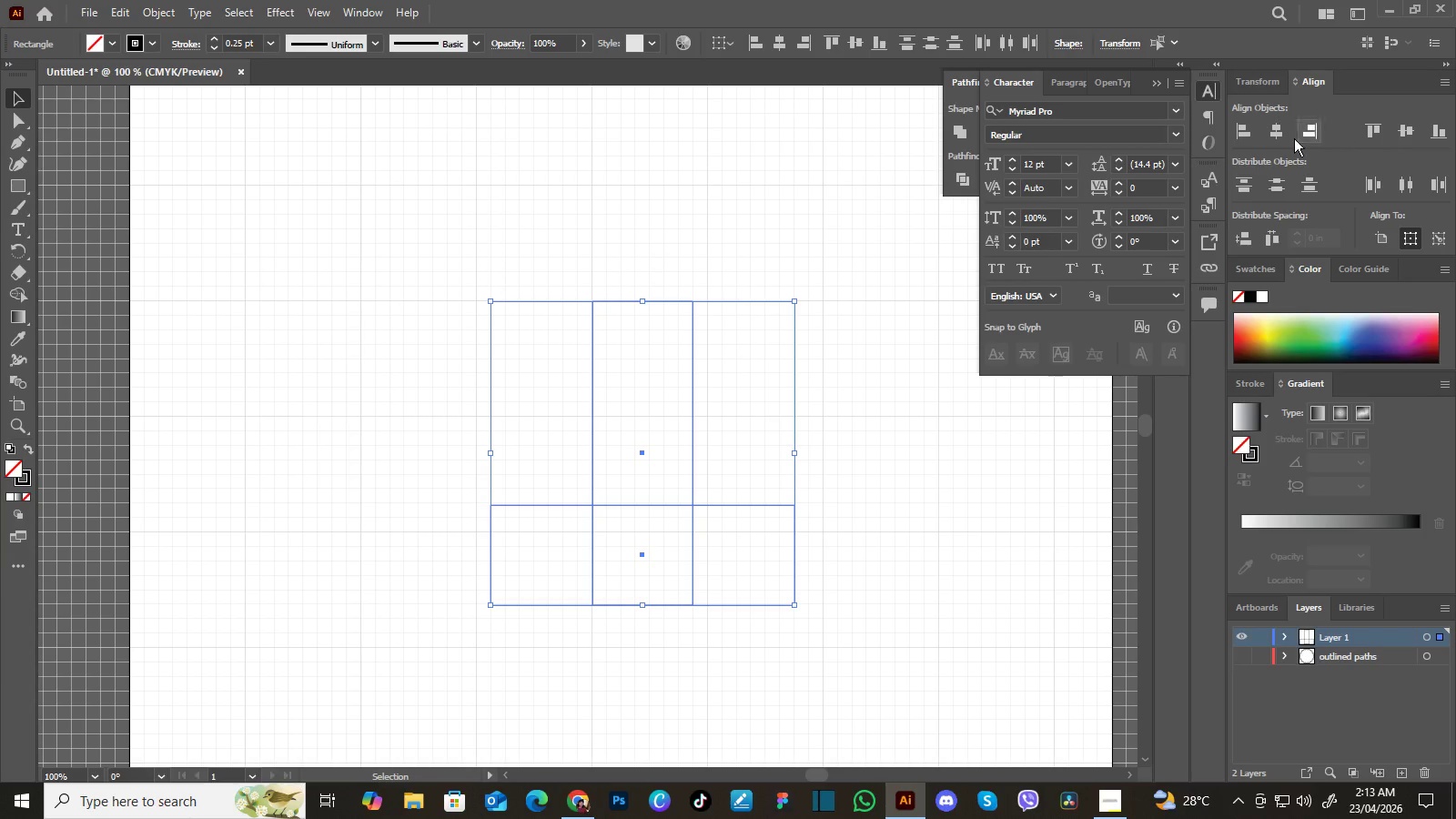 
double_click([1436, 137])
 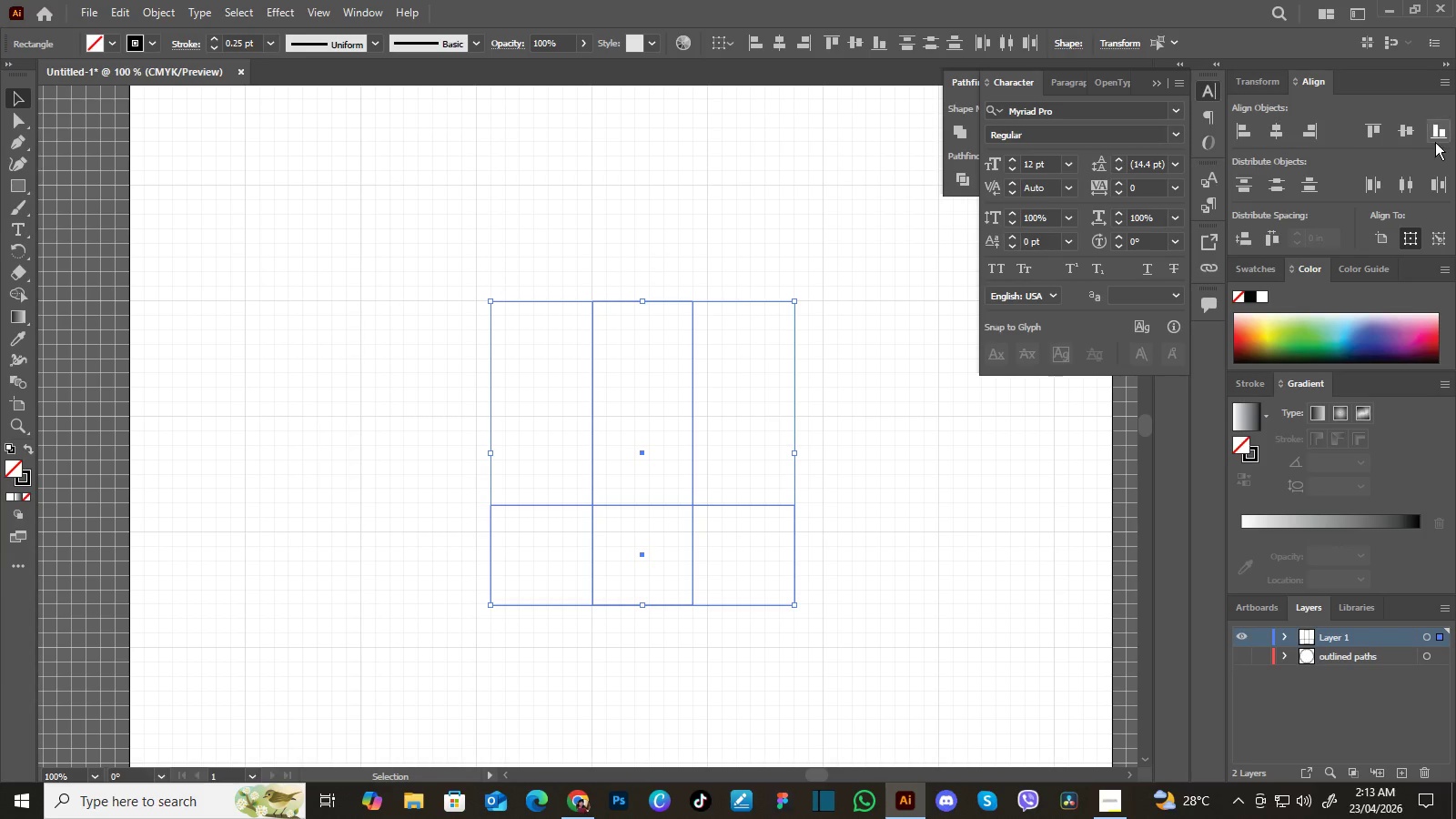 
double_click([1279, 136])
 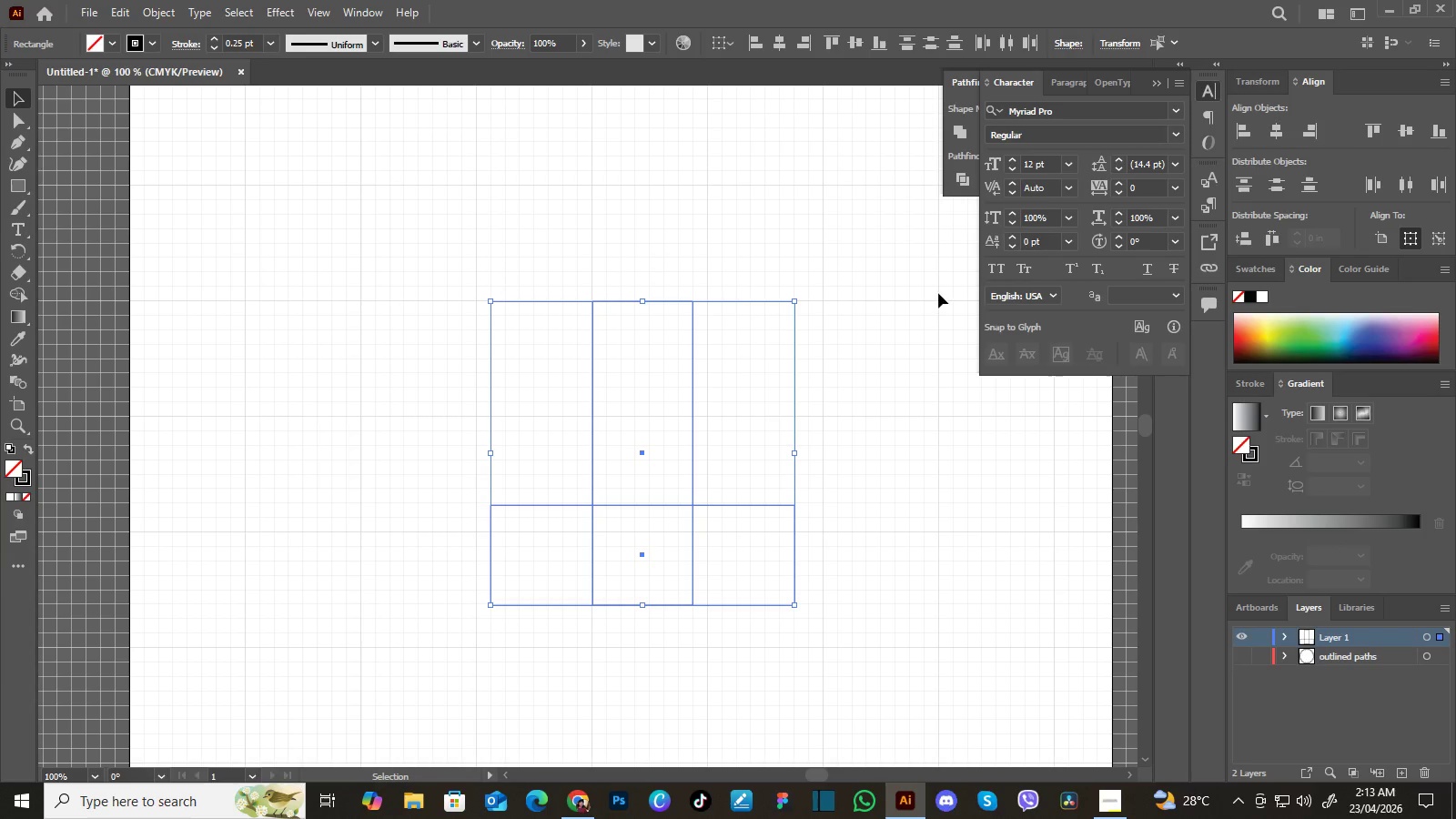 
left_click([1441, 138])
 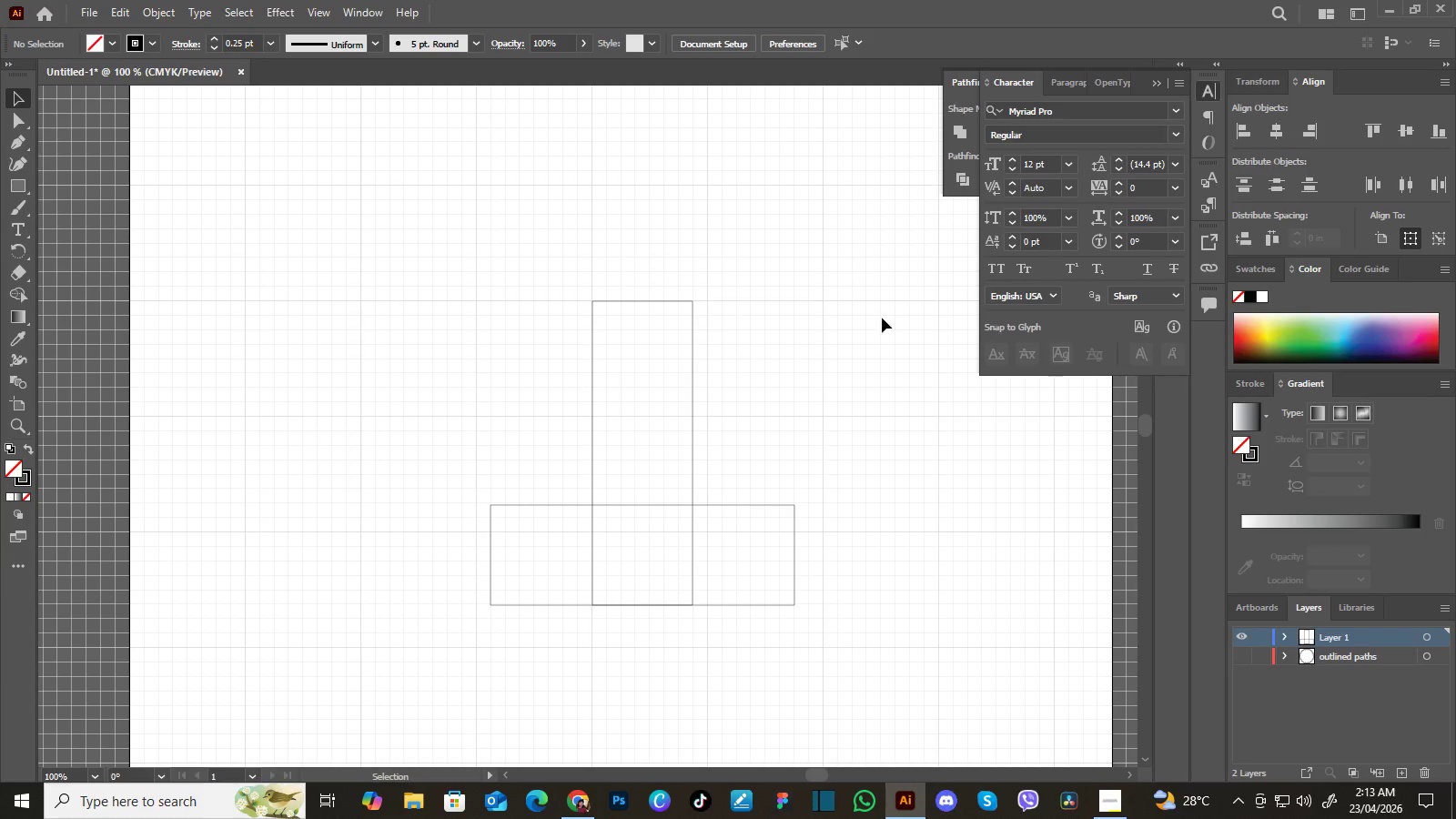 
left_click([882, 318])
 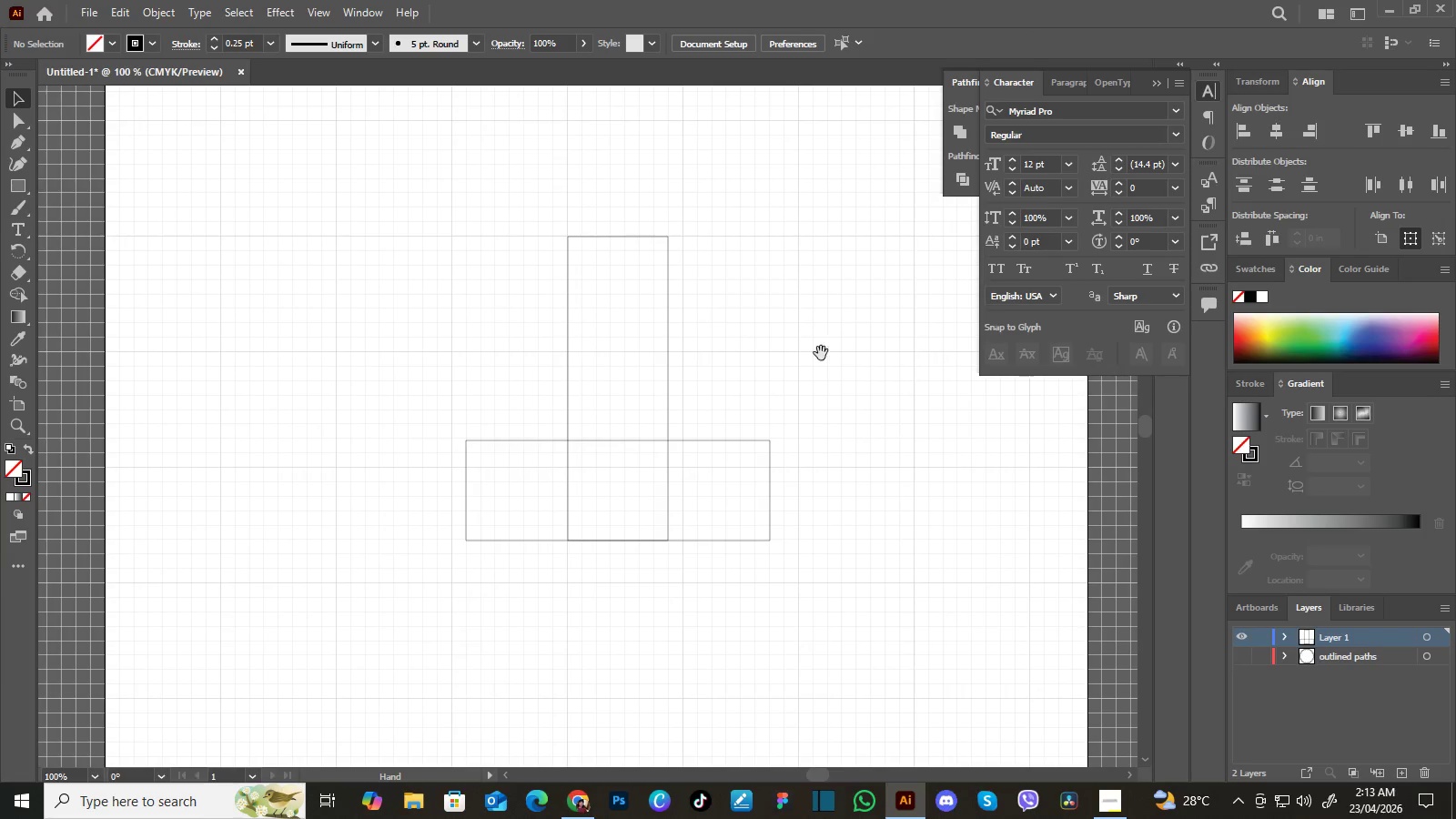 
hold_key(key=Space, duration=1.5)
 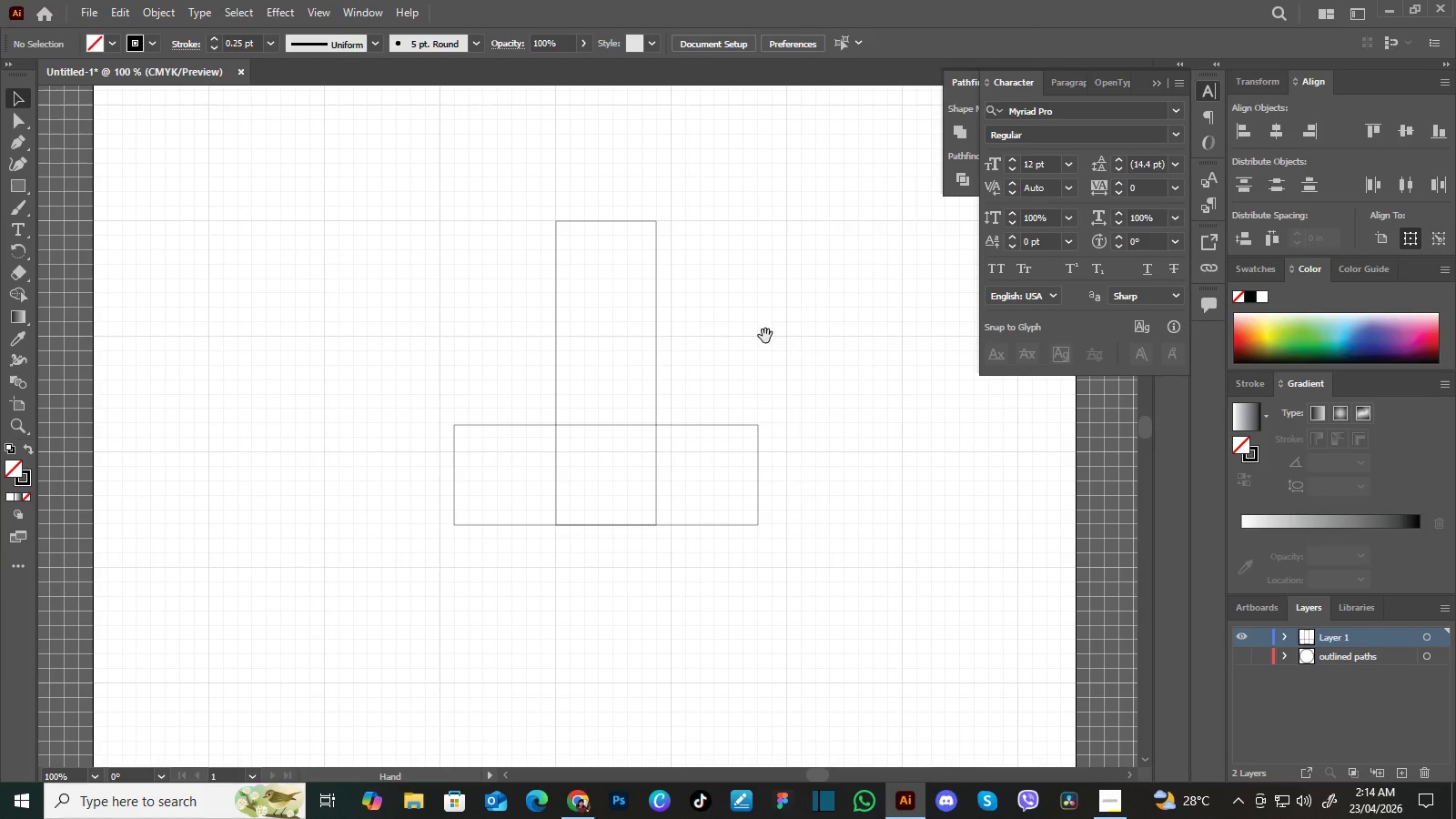 
left_click_drag(start_coordinate=[854, 390], to_coordinate=[828, 326])
 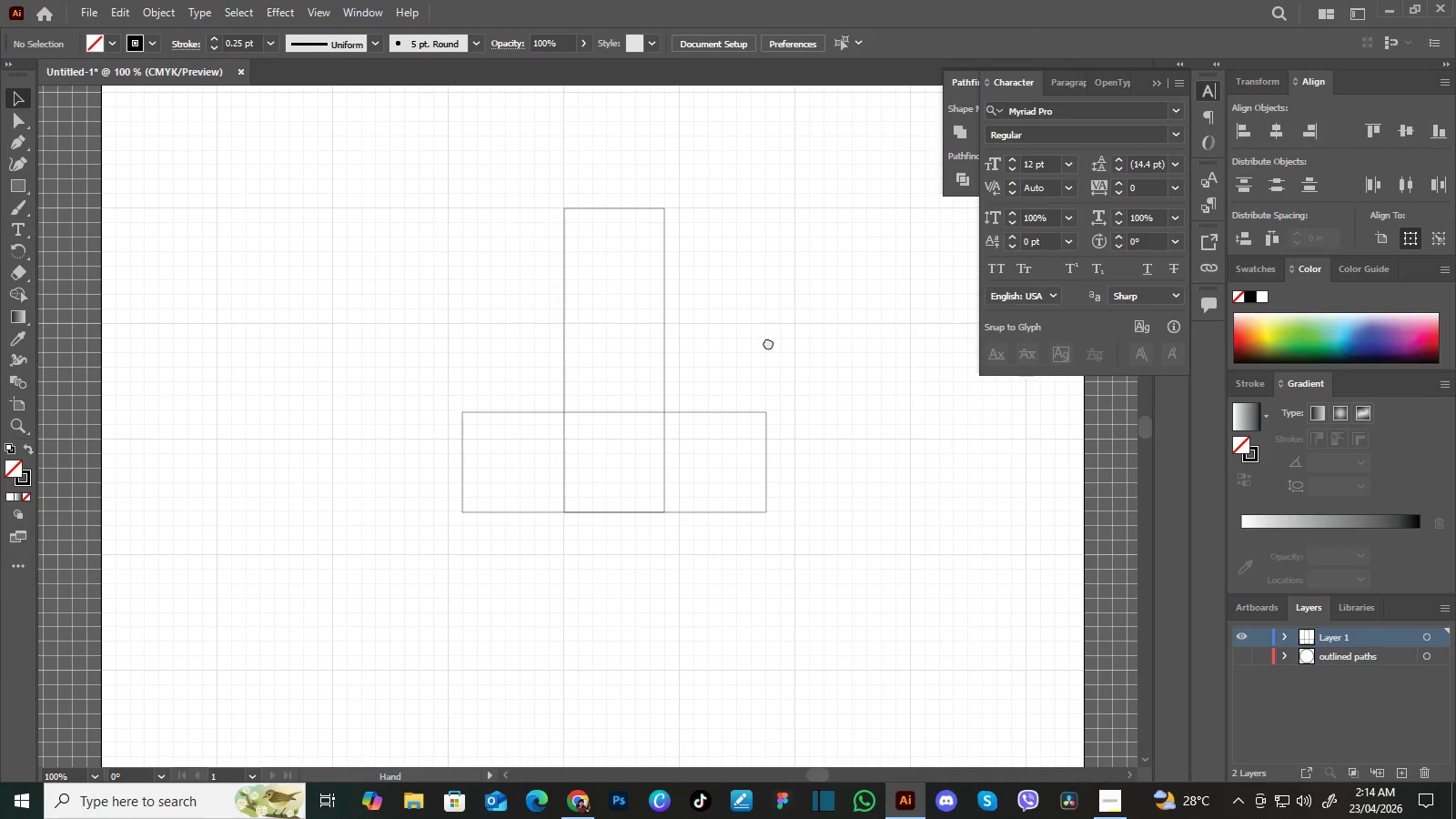 
left_click_drag(start_coordinate=[816, 376], to_coordinate=[812, 348])
 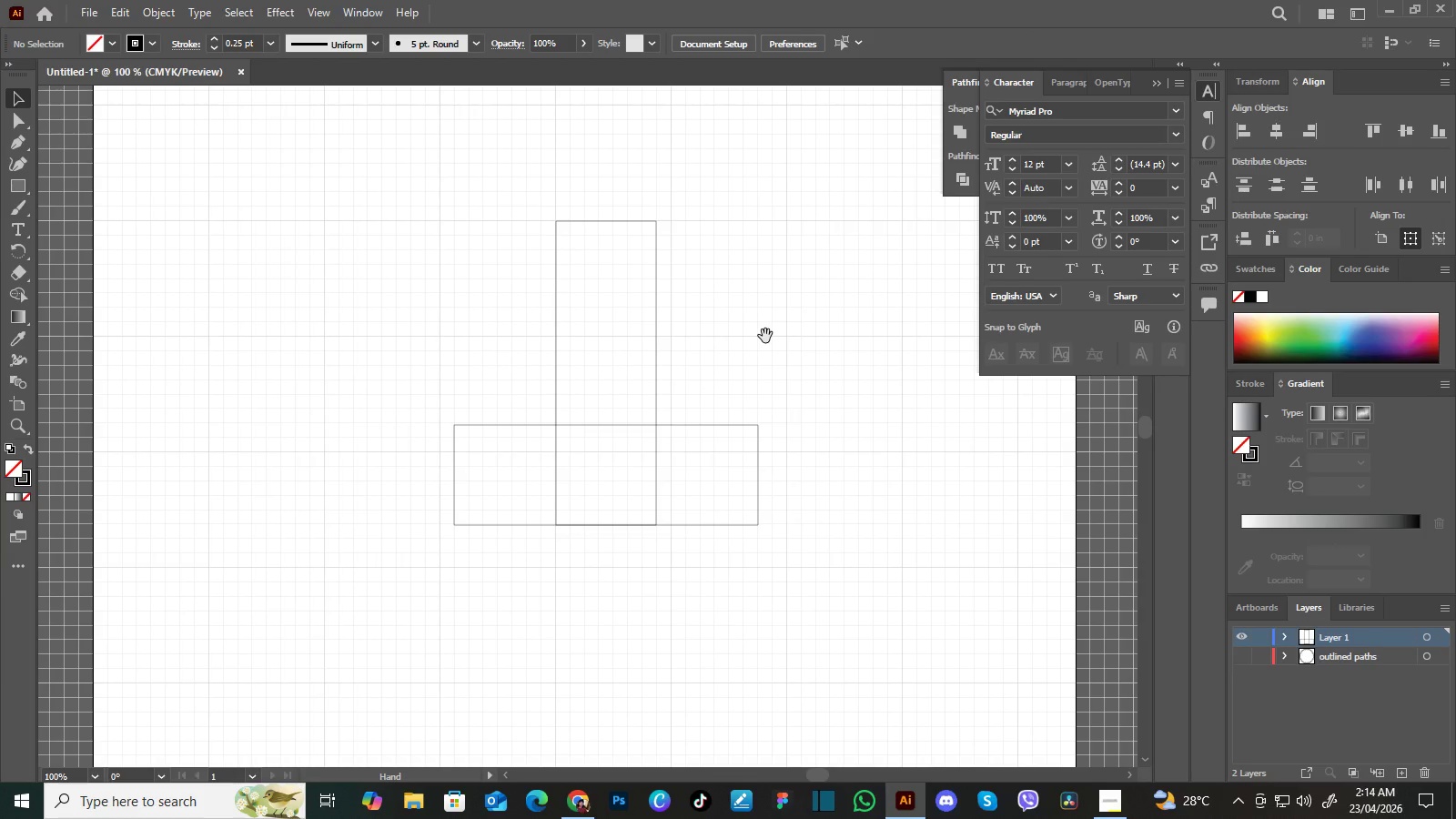 
left_click_drag(start_coordinate=[775, 332], to_coordinate=[767, 345])
 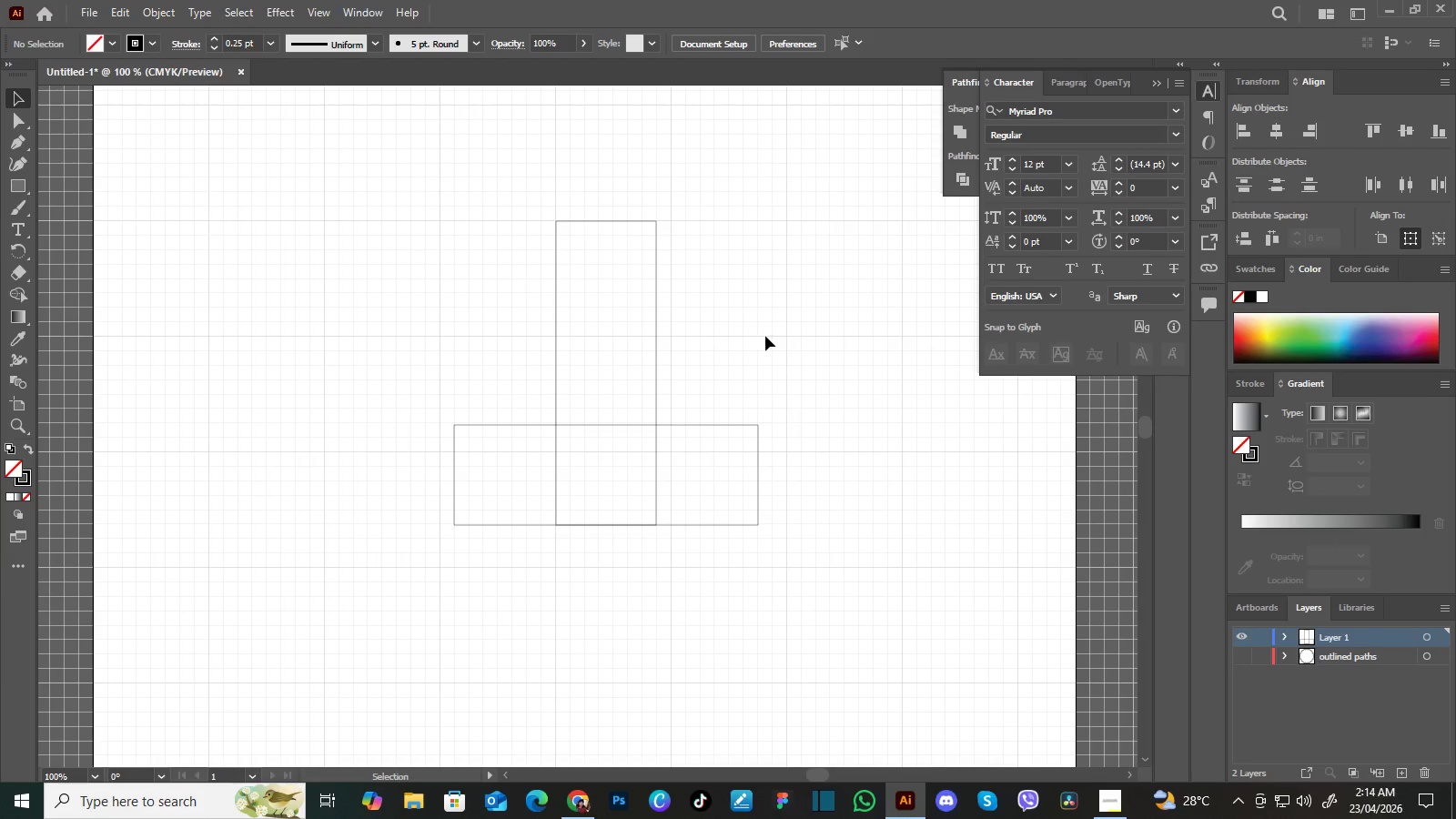 
hold_key(key=Space, duration=1.38)
 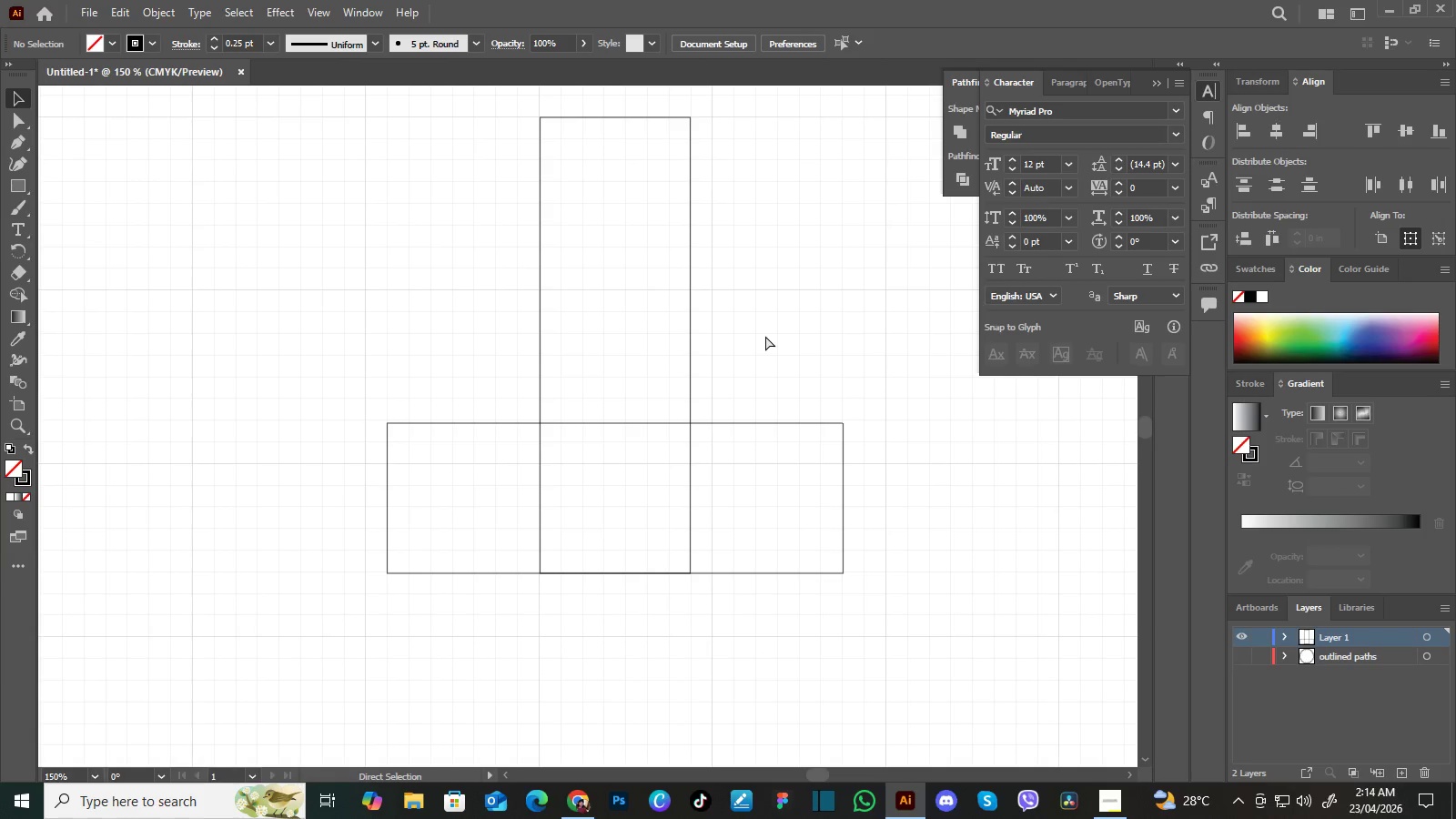 
key(Control+Equal)
 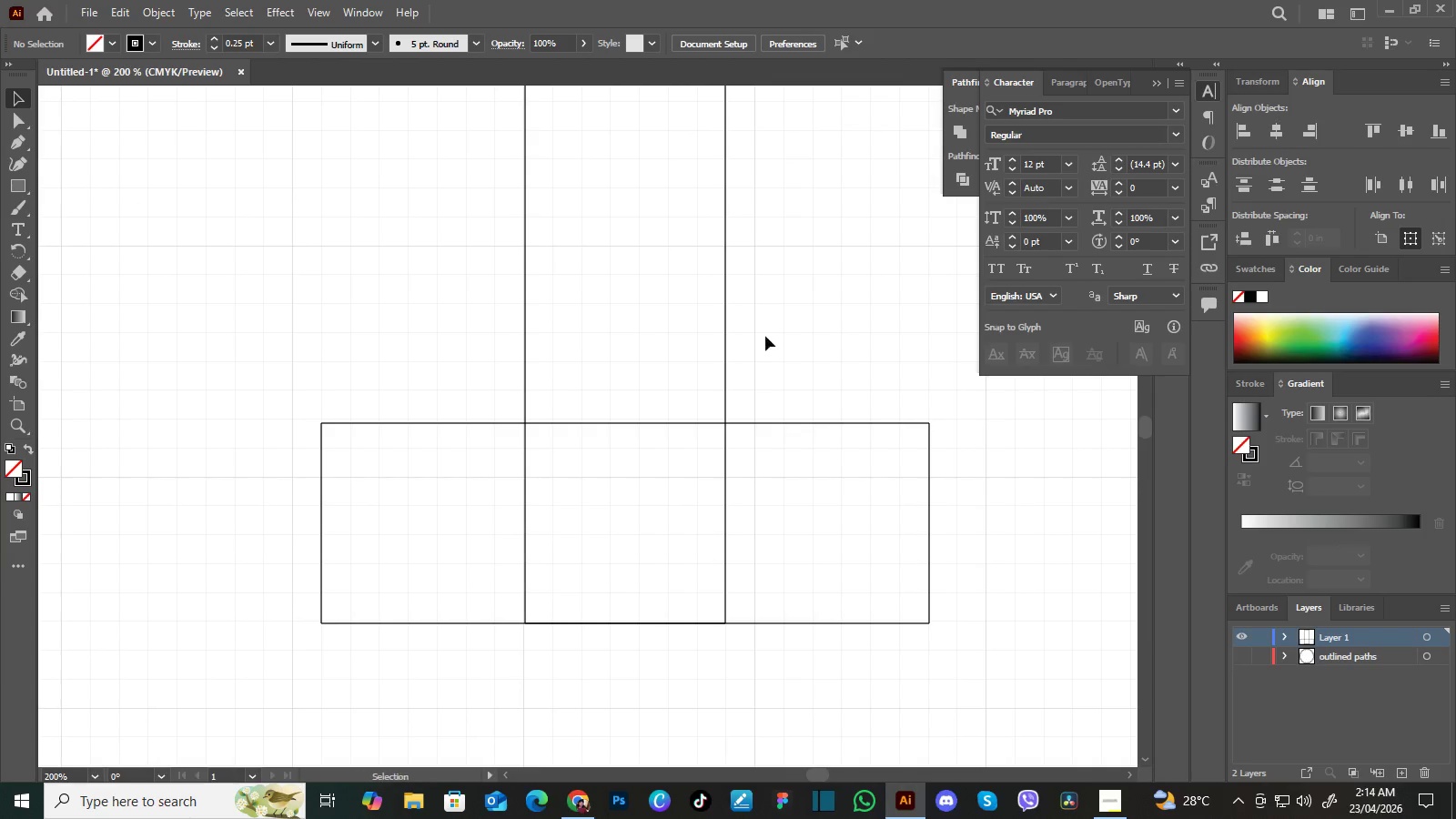 
key(Control+Equal)
 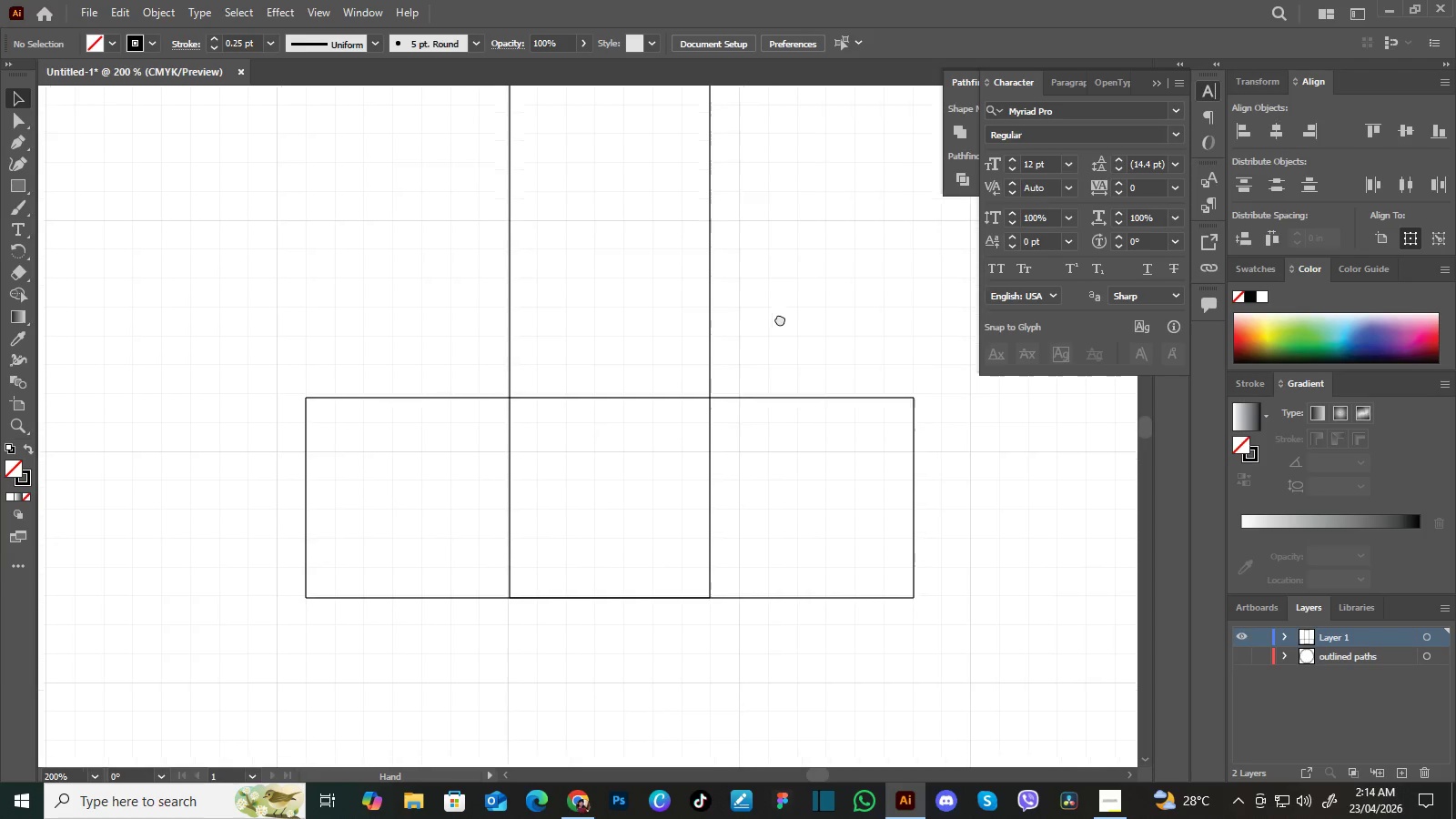 
hold_key(key=Space, duration=0.72)
 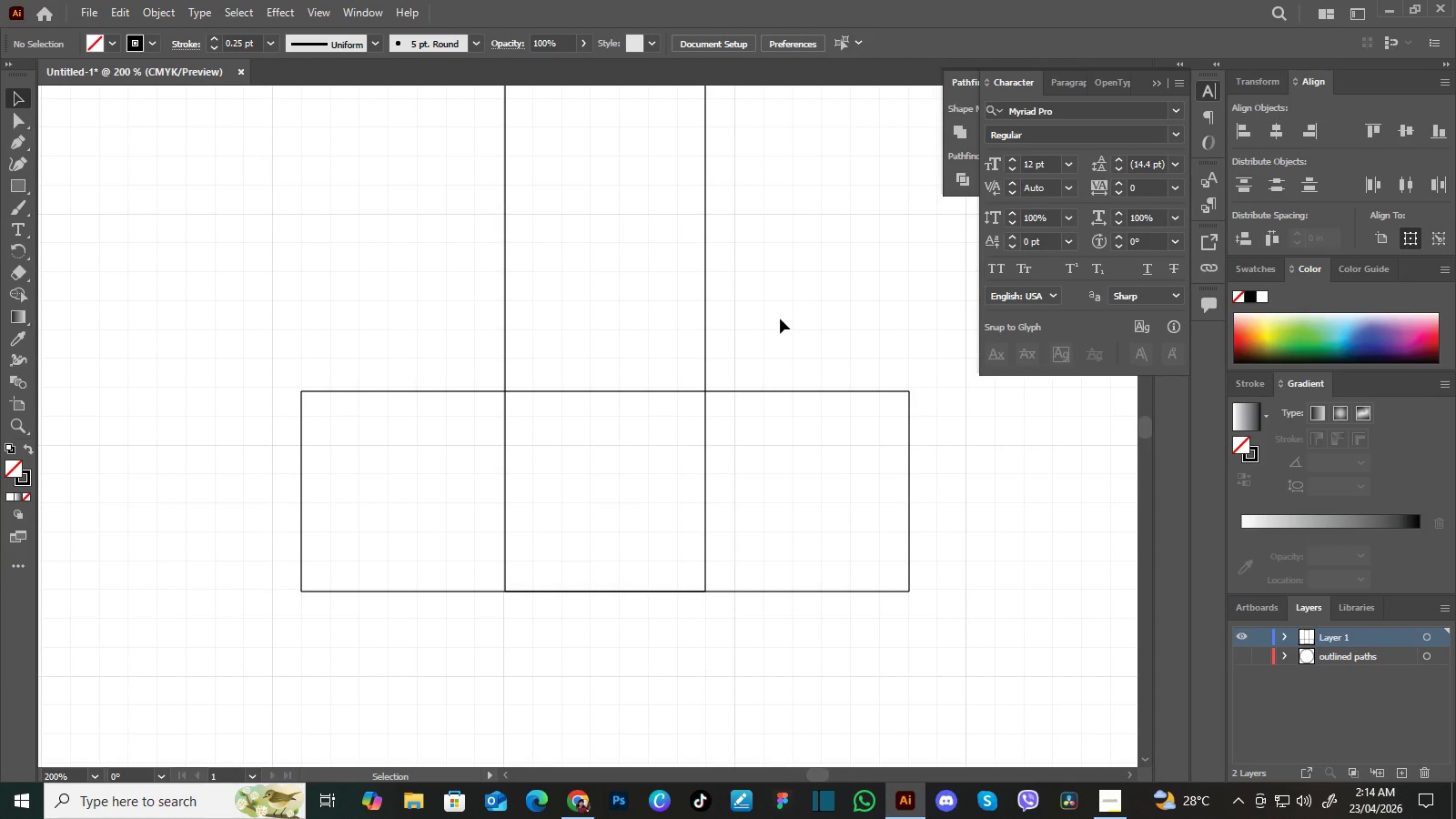 
left_click_drag(start_coordinate=[800, 350], to_coordinate=[780, 318])
 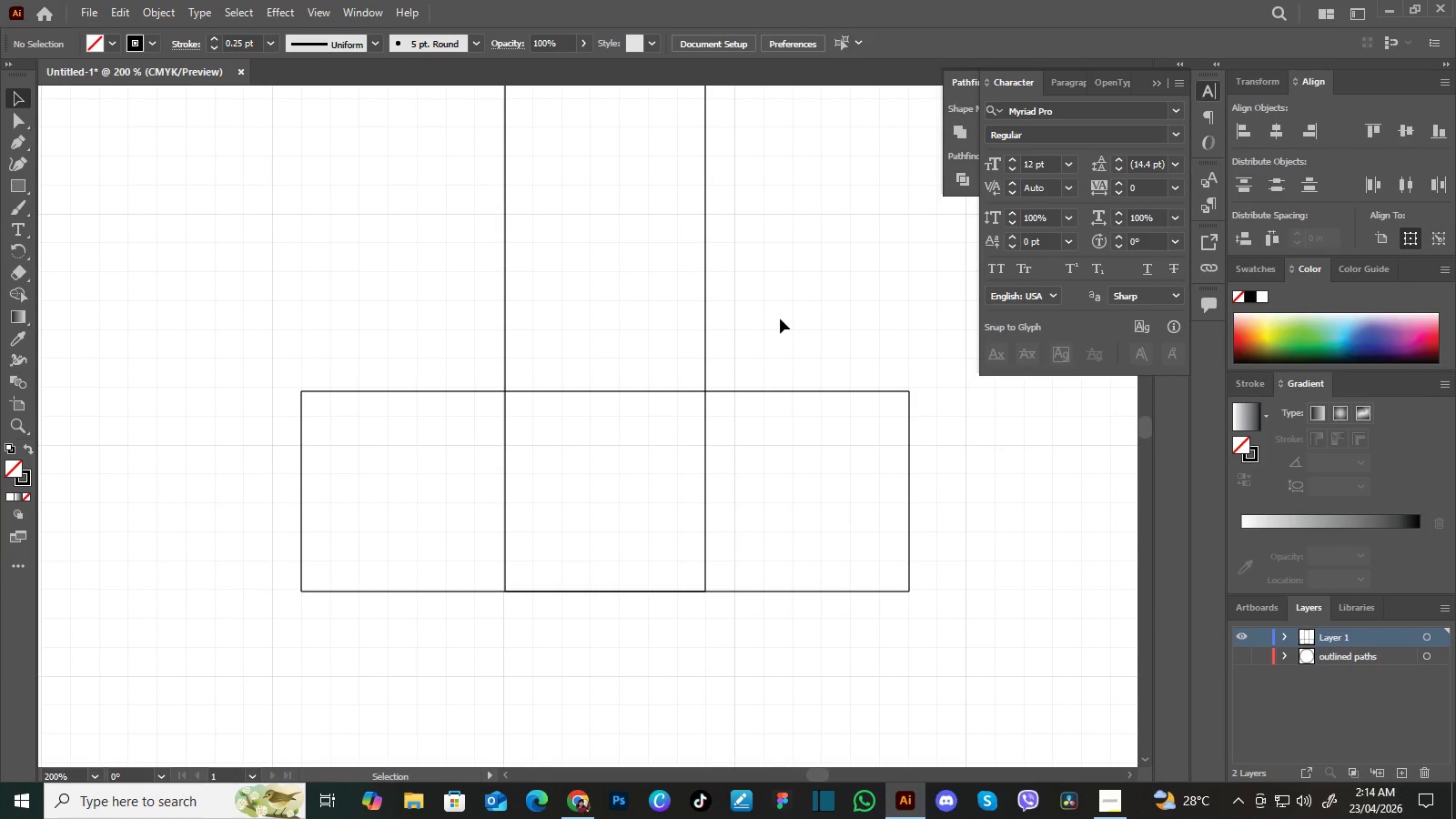 
hold_key(key=Space, duration=0.75)
 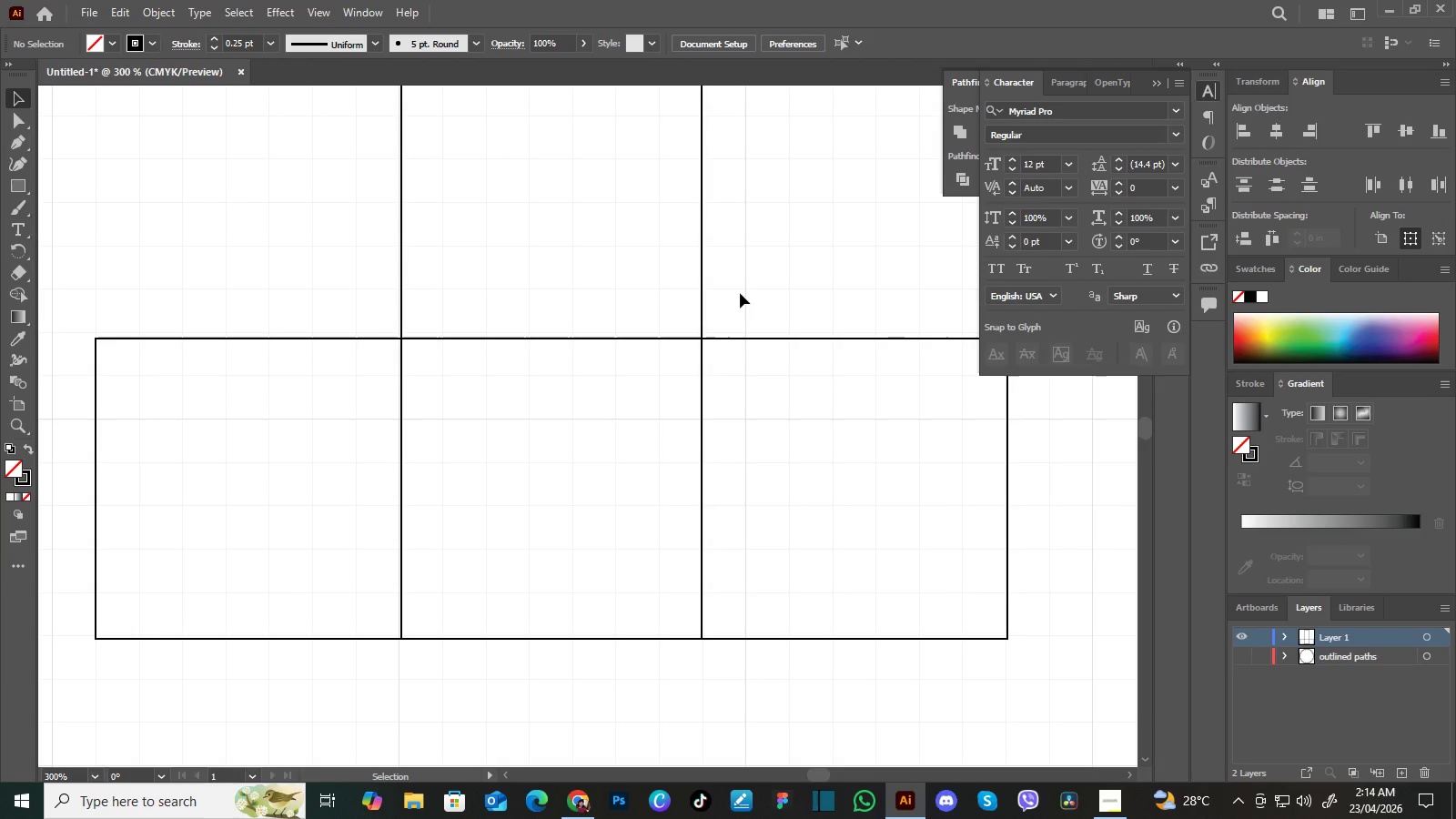 
left_click_drag(start_coordinate=[780, 318], to_coordinate=[740, 293])
 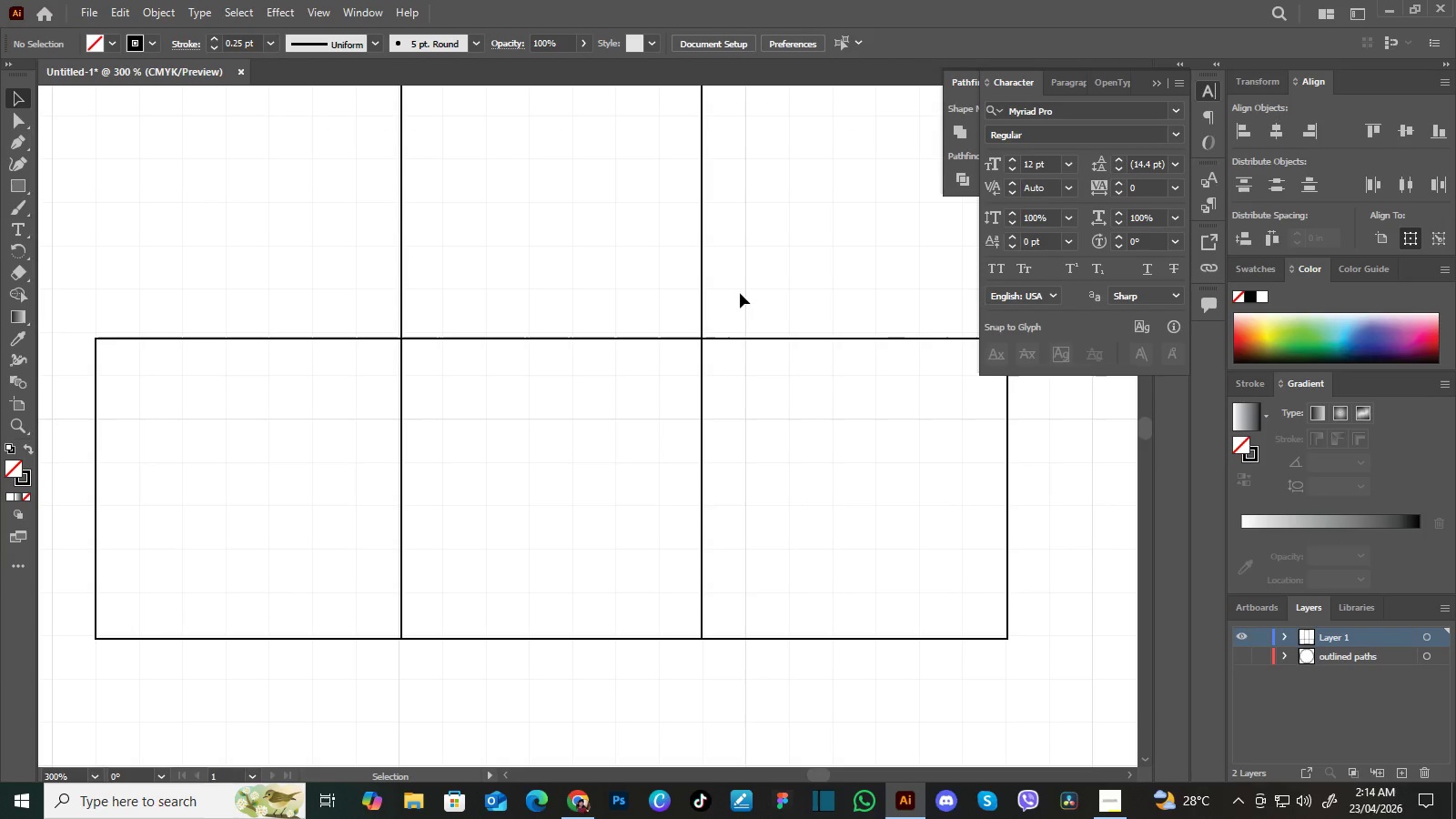 
key(Control+Equal)
 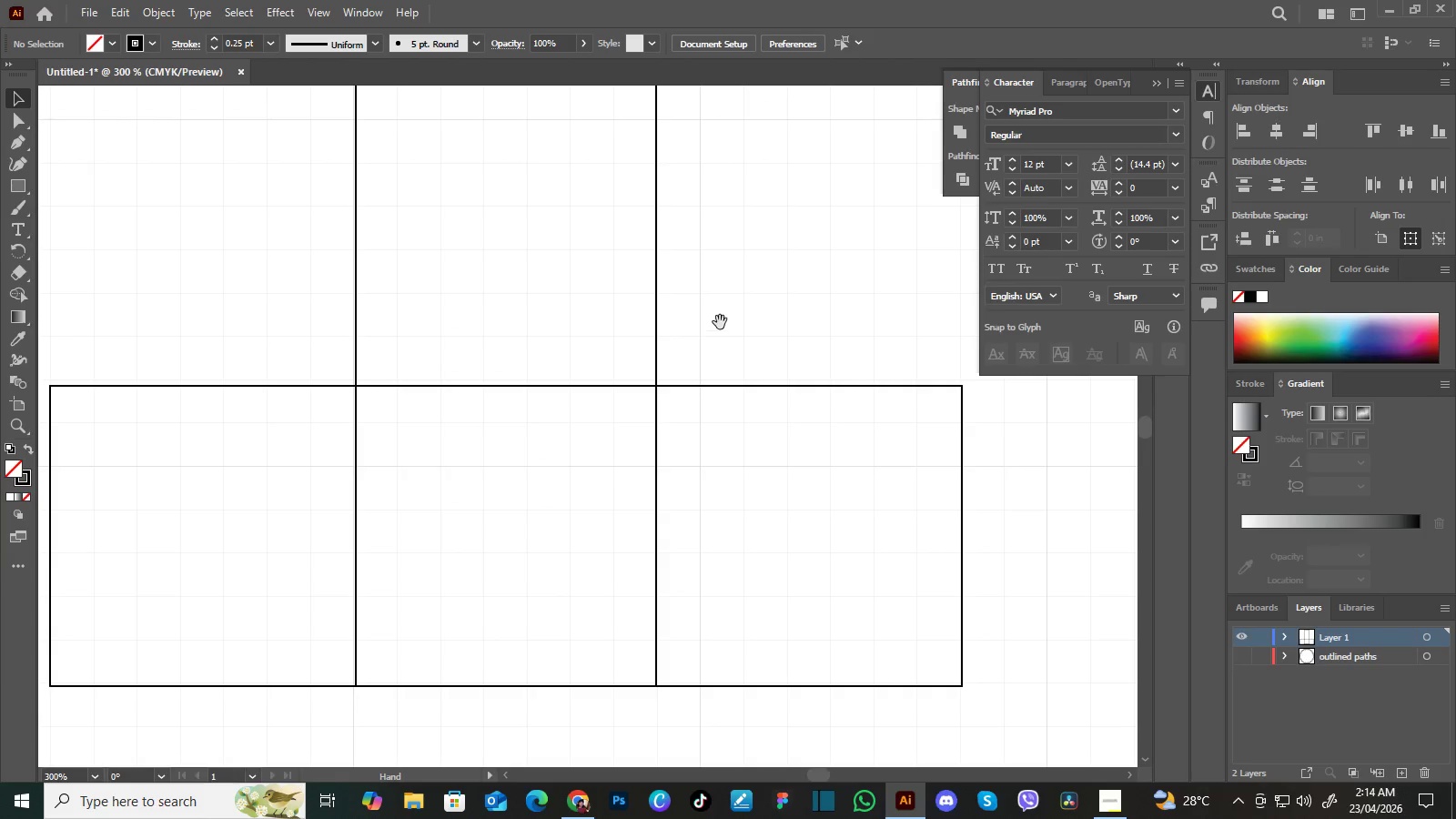 
hold_key(key=Space, duration=0.7)
 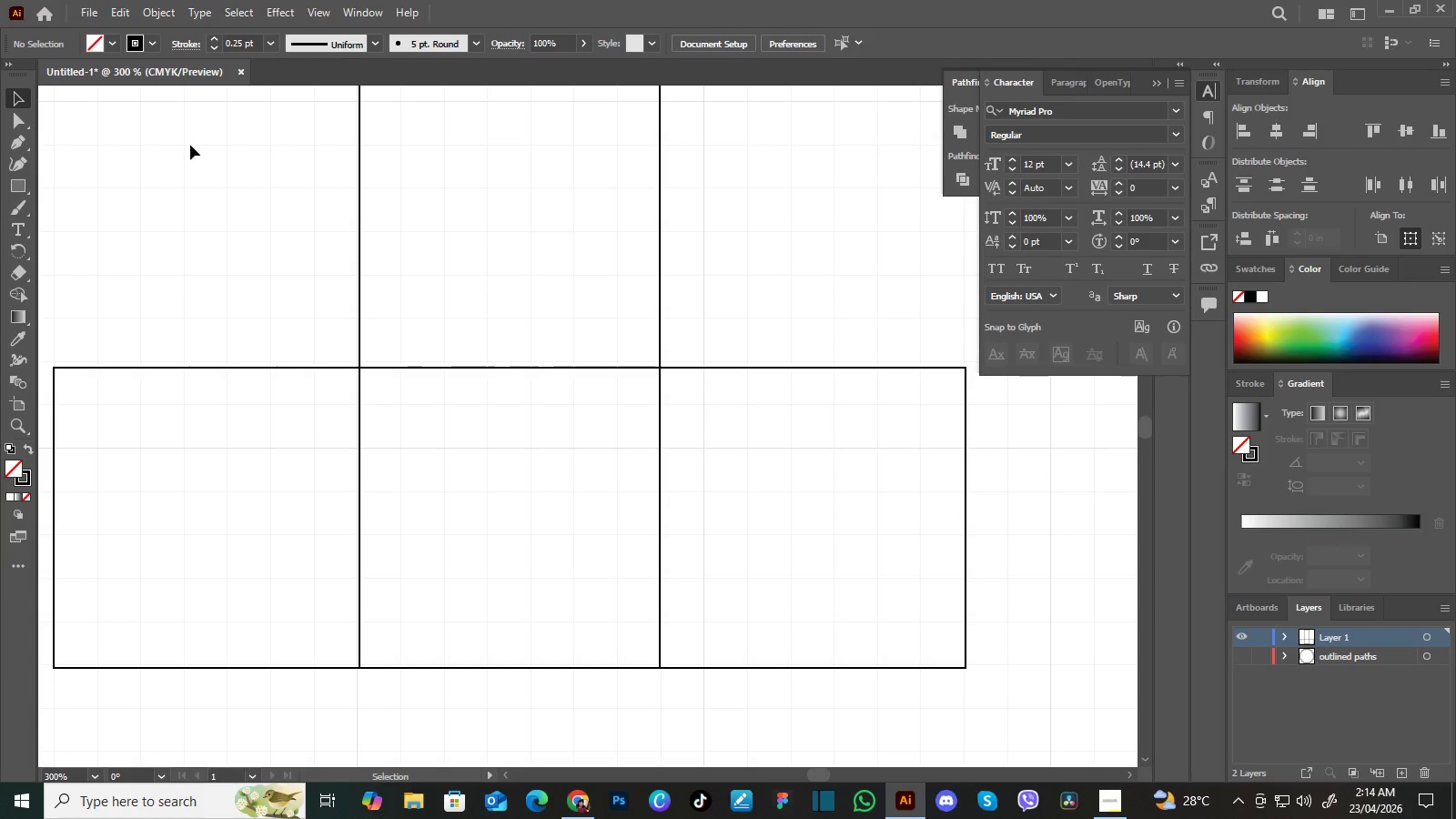 
left_click_drag(start_coordinate=[763, 280], to_coordinate=[718, 328])
 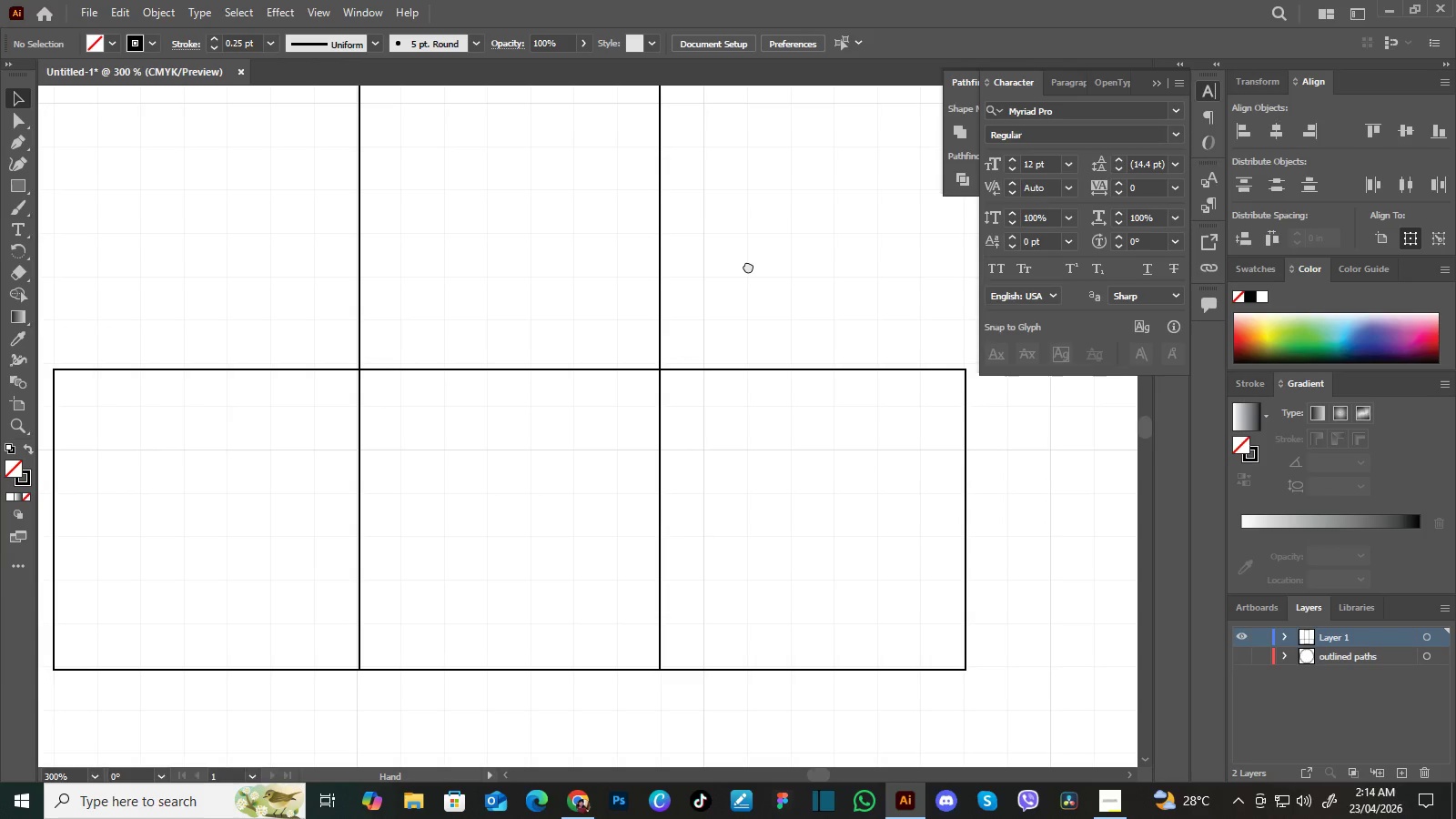 
hold_key(key=Space, duration=0.88)
 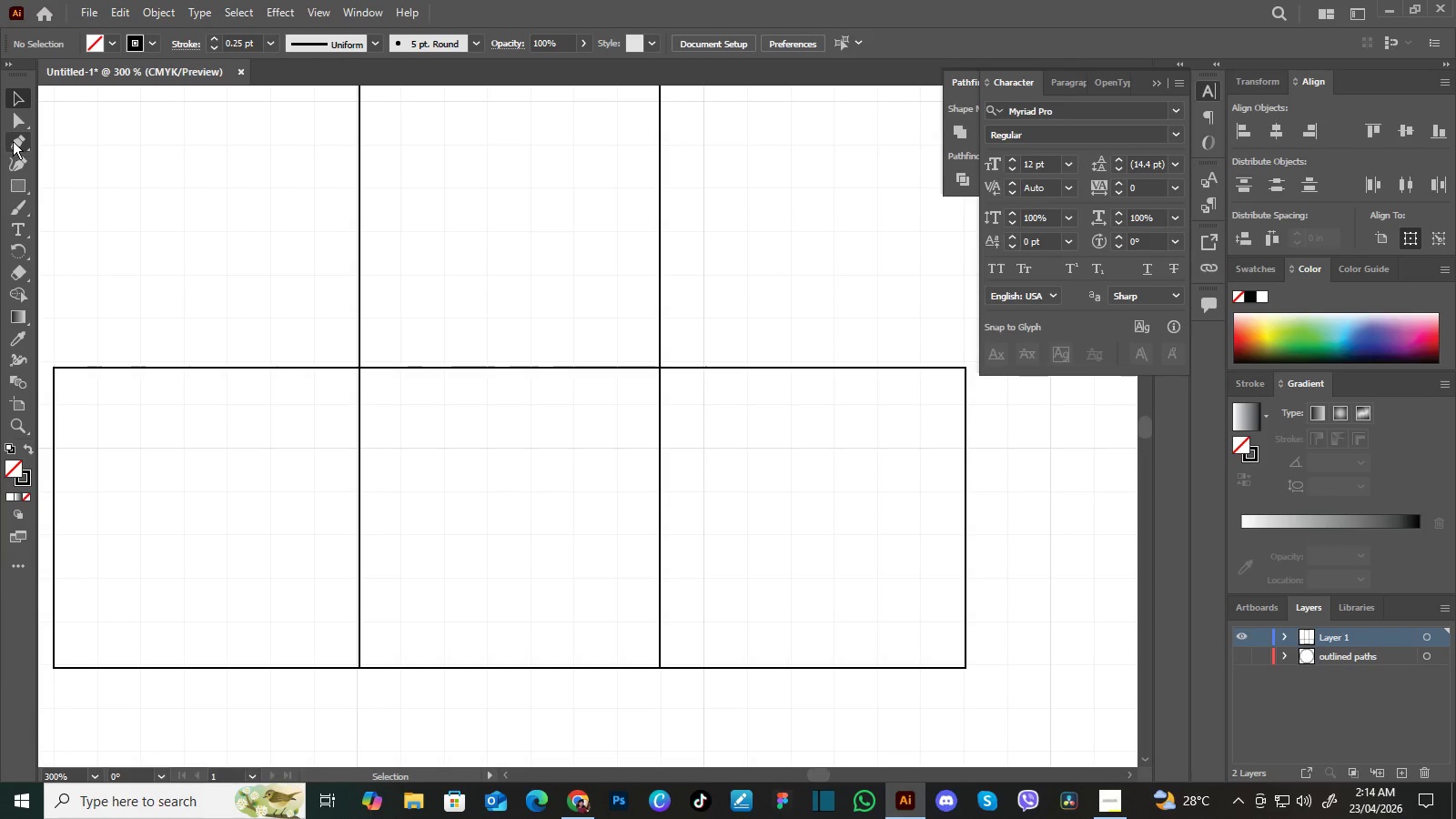 
left_click_drag(start_coordinate=[744, 284], to_coordinate=[748, 266])
 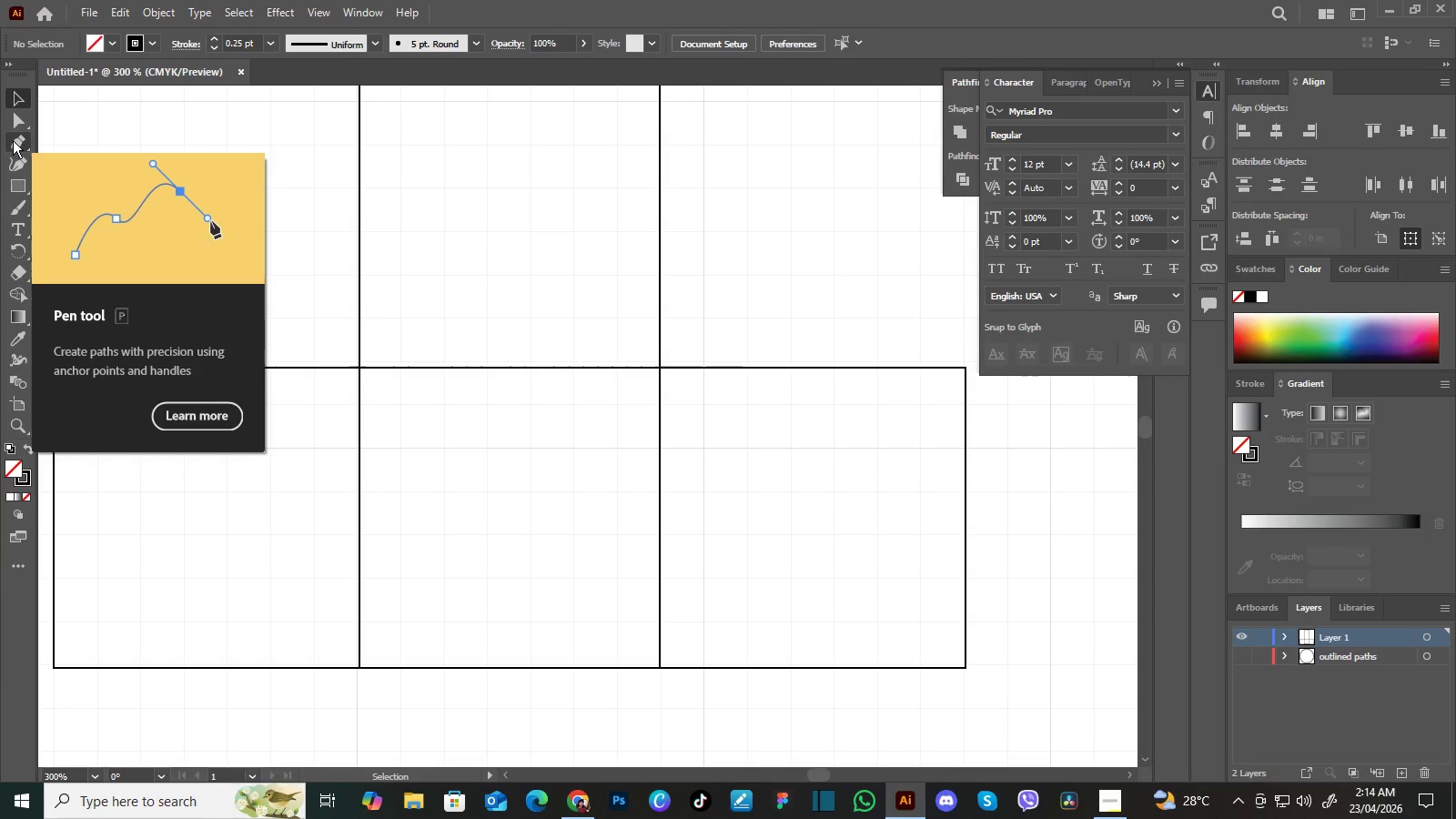 
left_click([13, 140])
 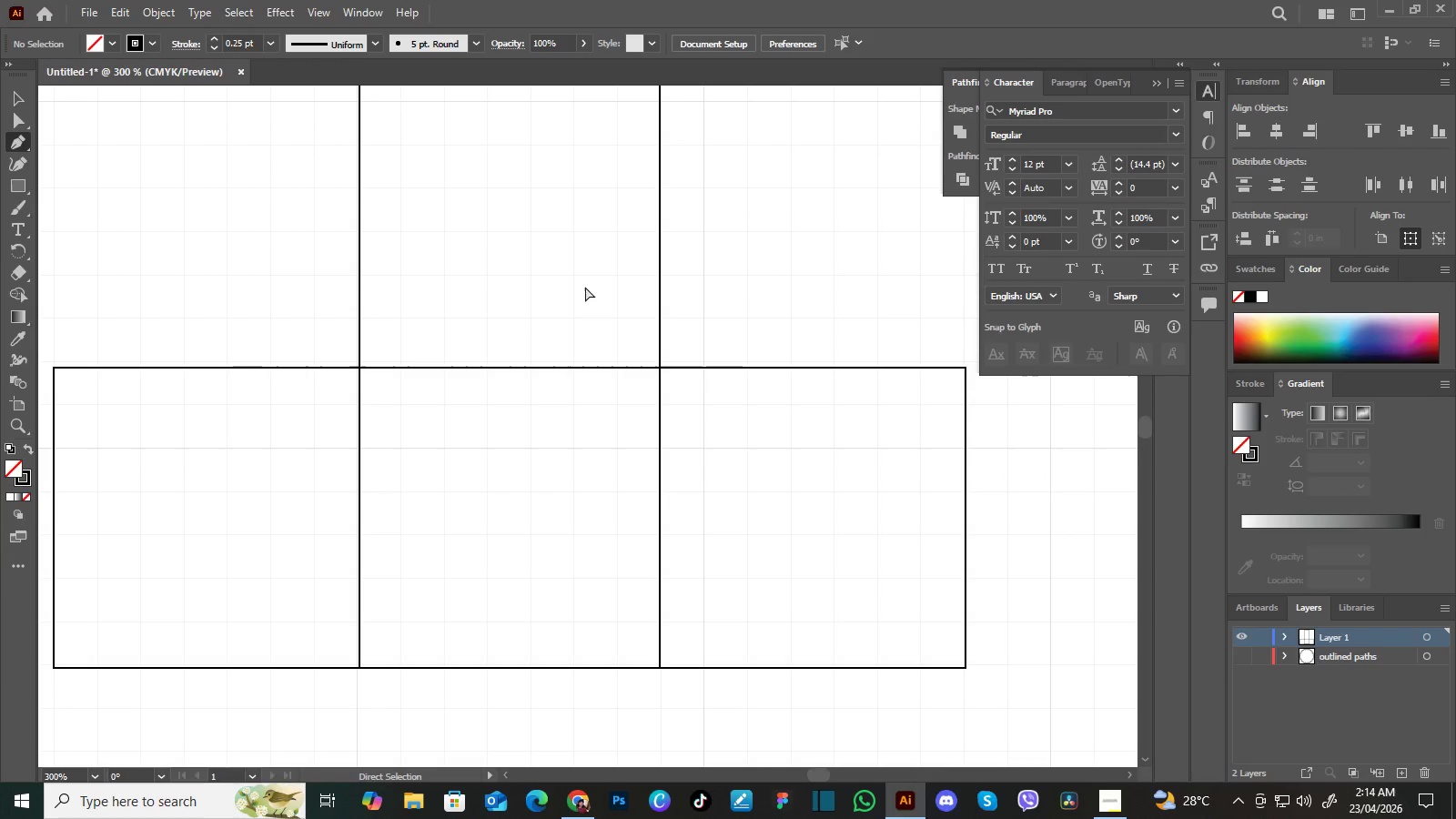 
key(Control+Equal)
 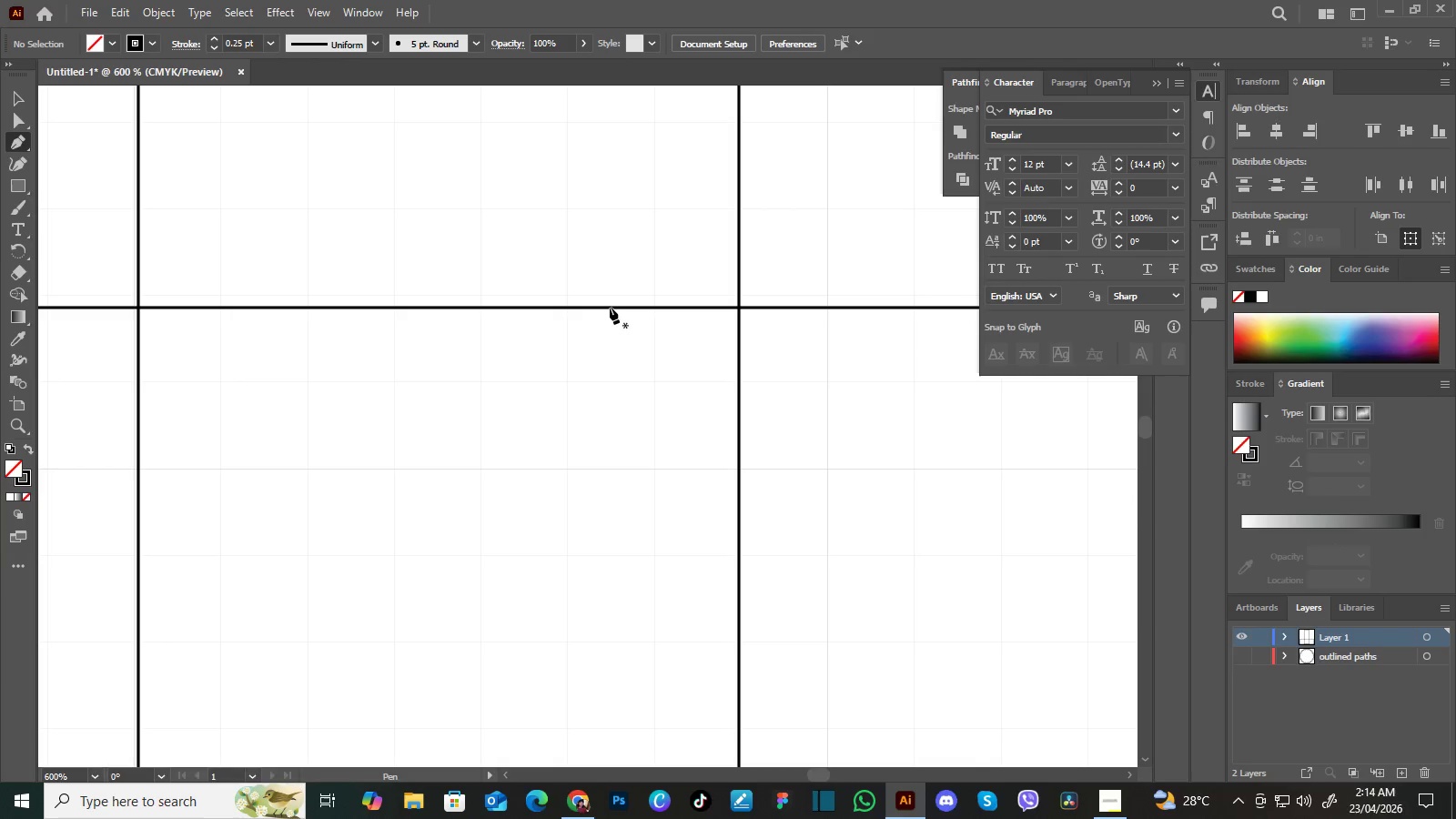 
key(Control+Equal)
 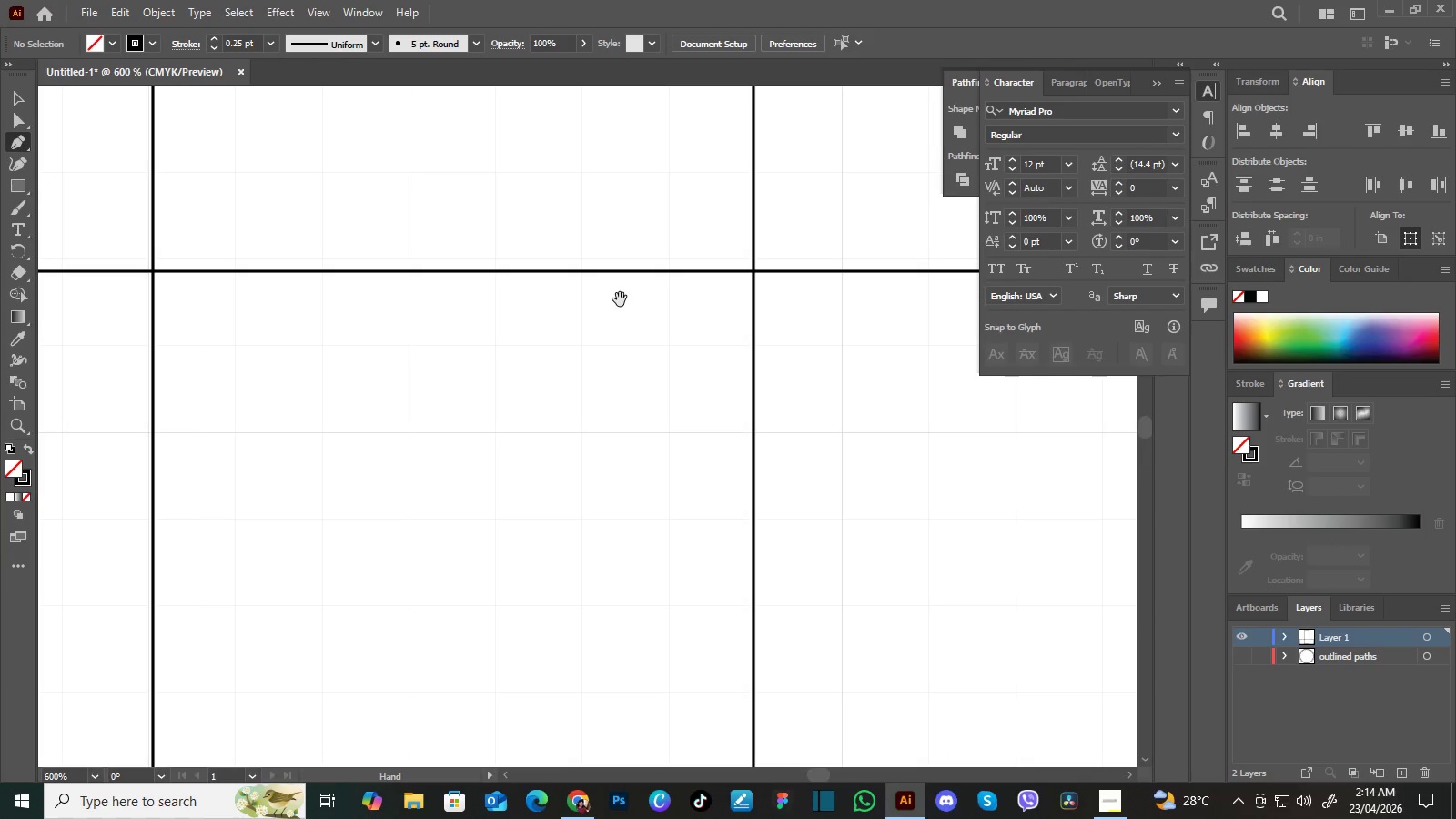 
hold_key(key=Space, duration=0.56)
 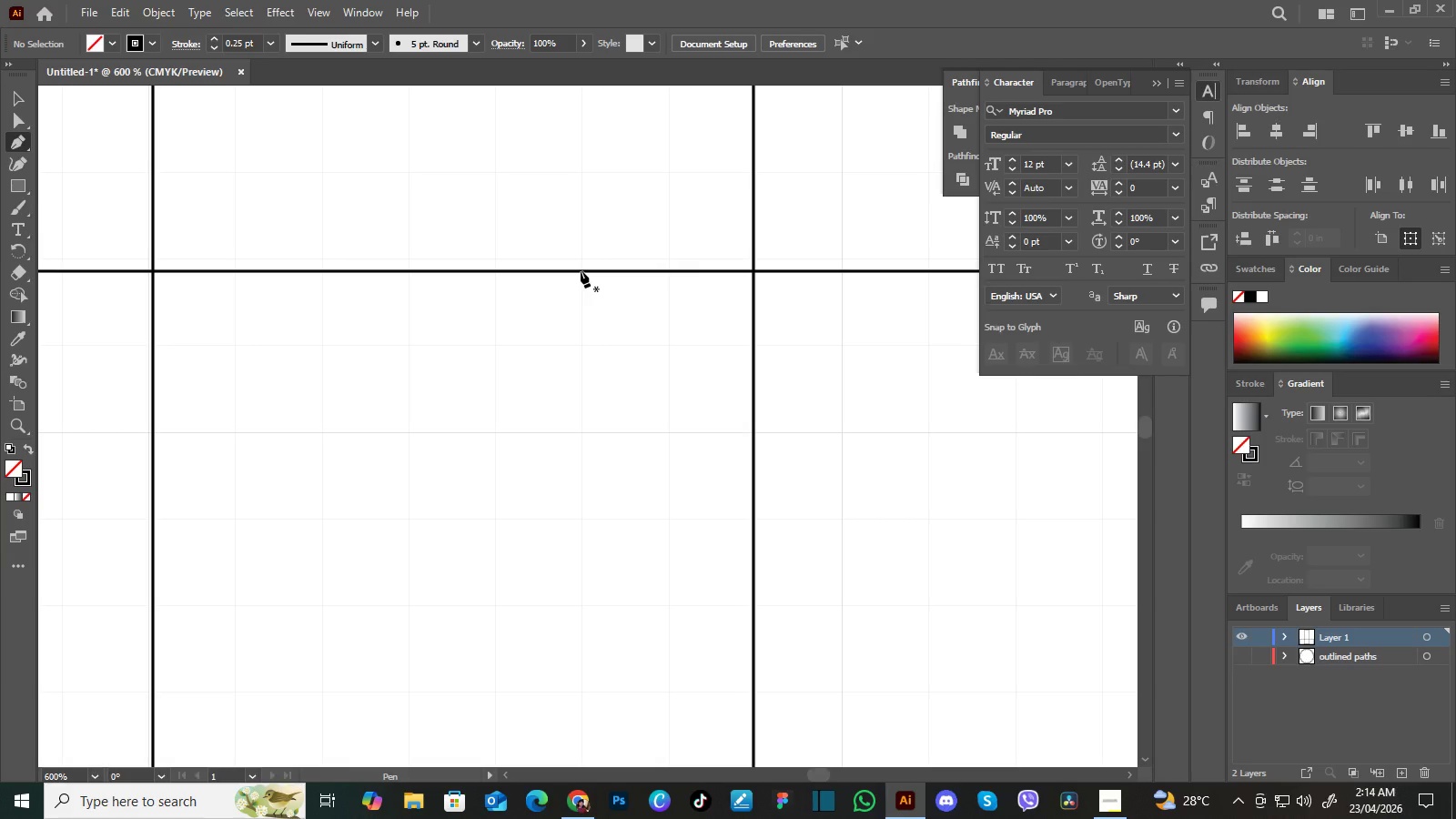 
left_click_drag(start_coordinate=[605, 336], to_coordinate=[620, 299])
 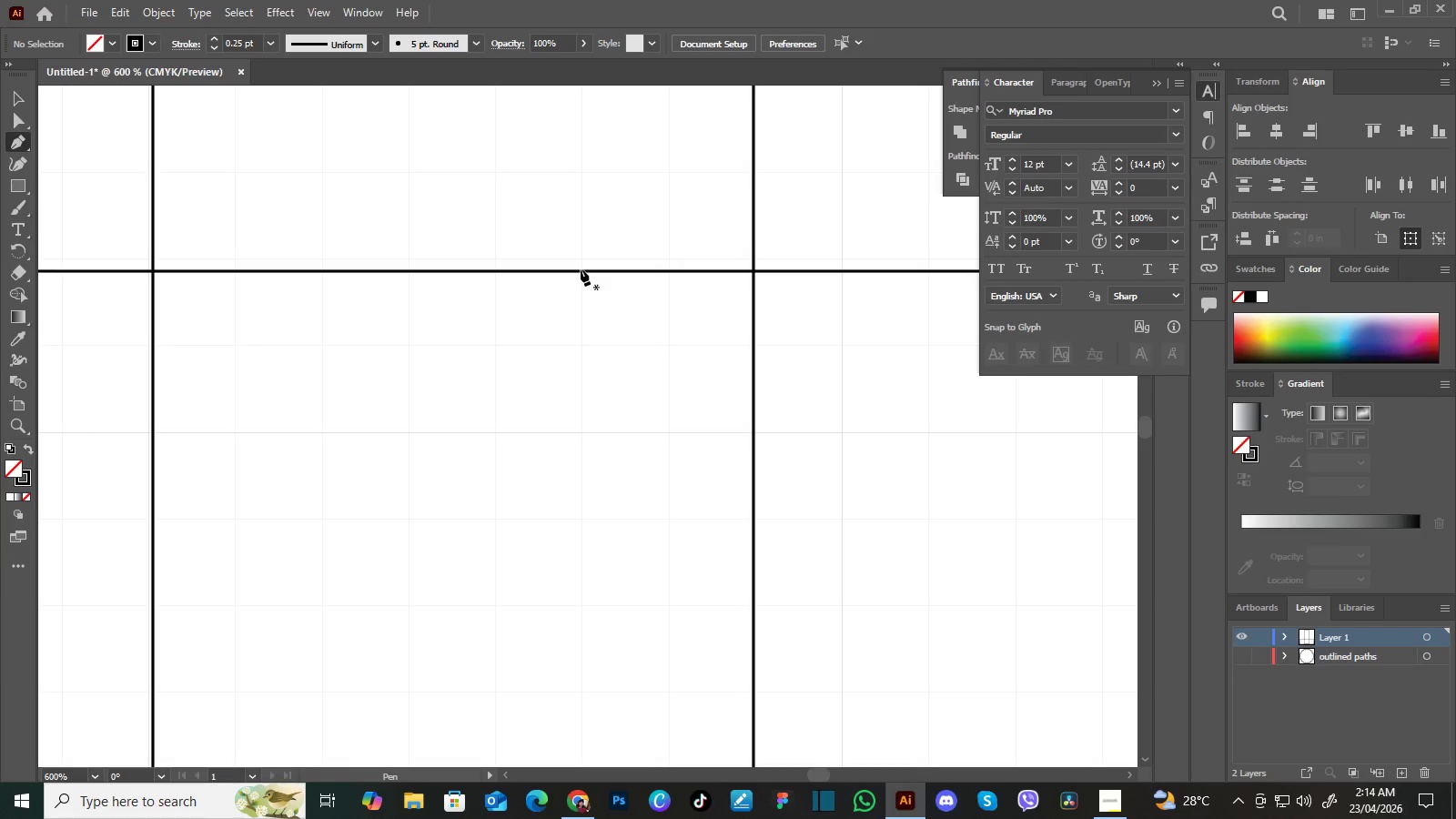 
left_click([581, 269])
 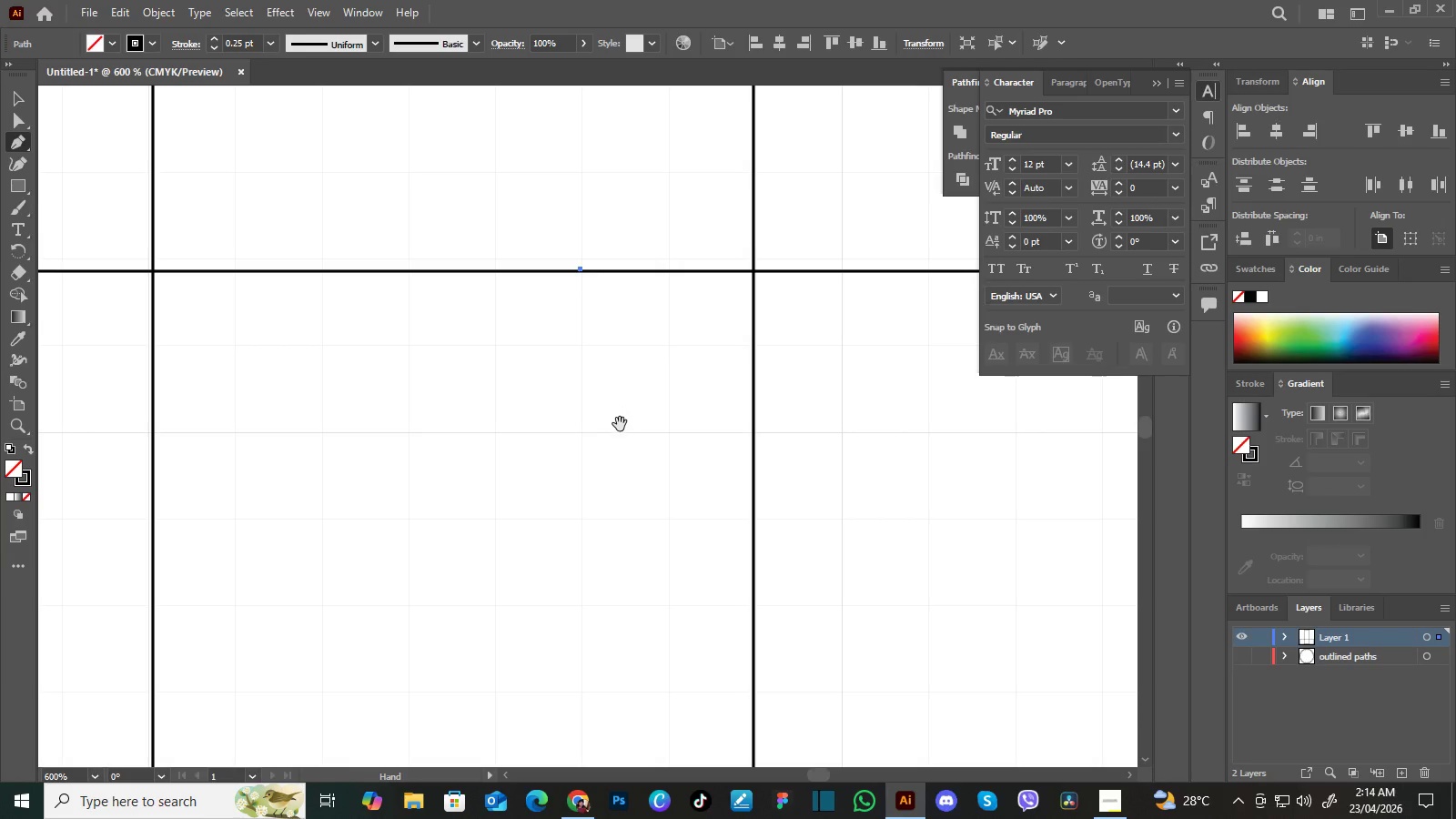 
hold_key(key=Space, duration=1.36)
 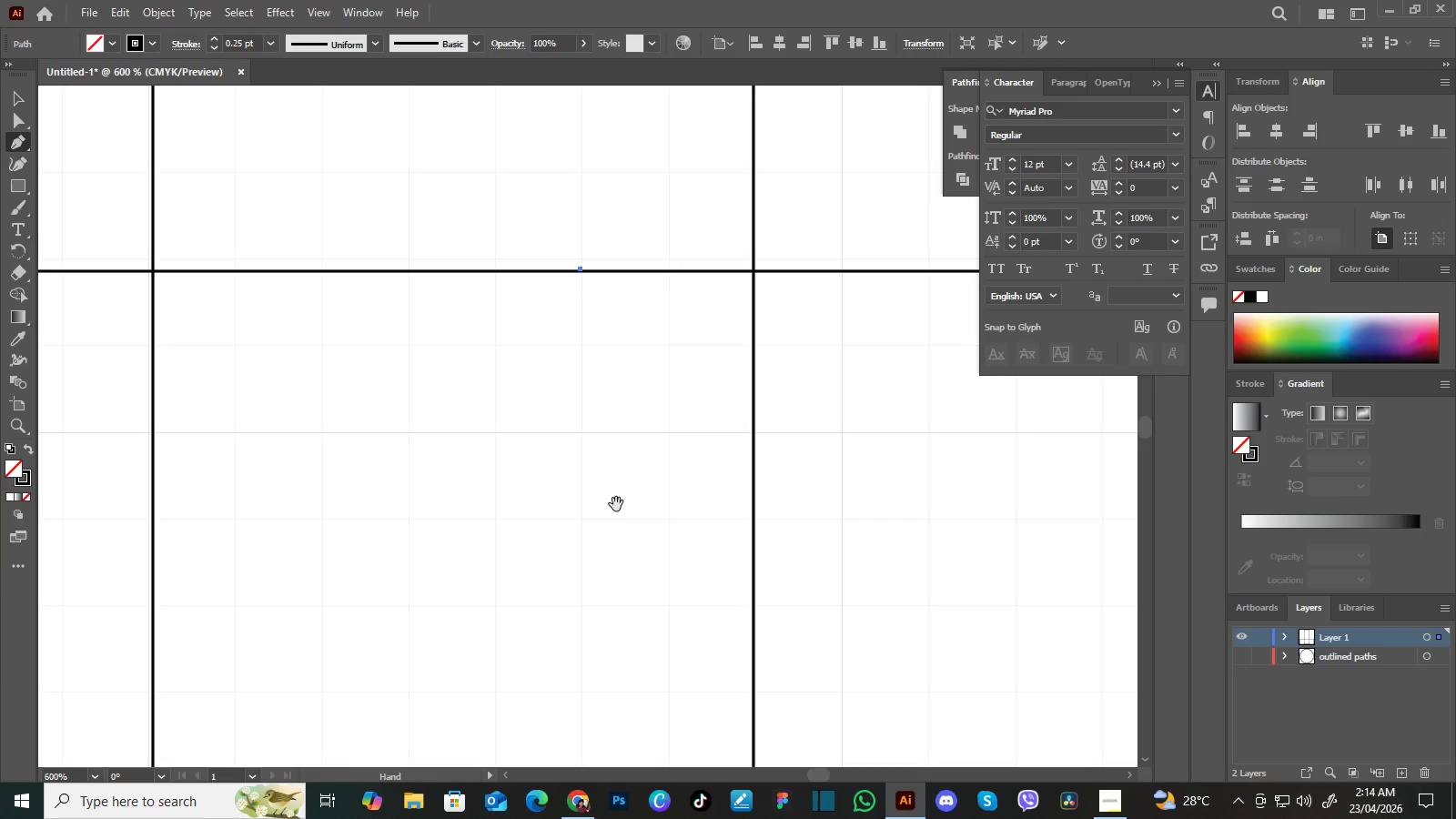 
hold_key(key=Space, duration=1.5)
 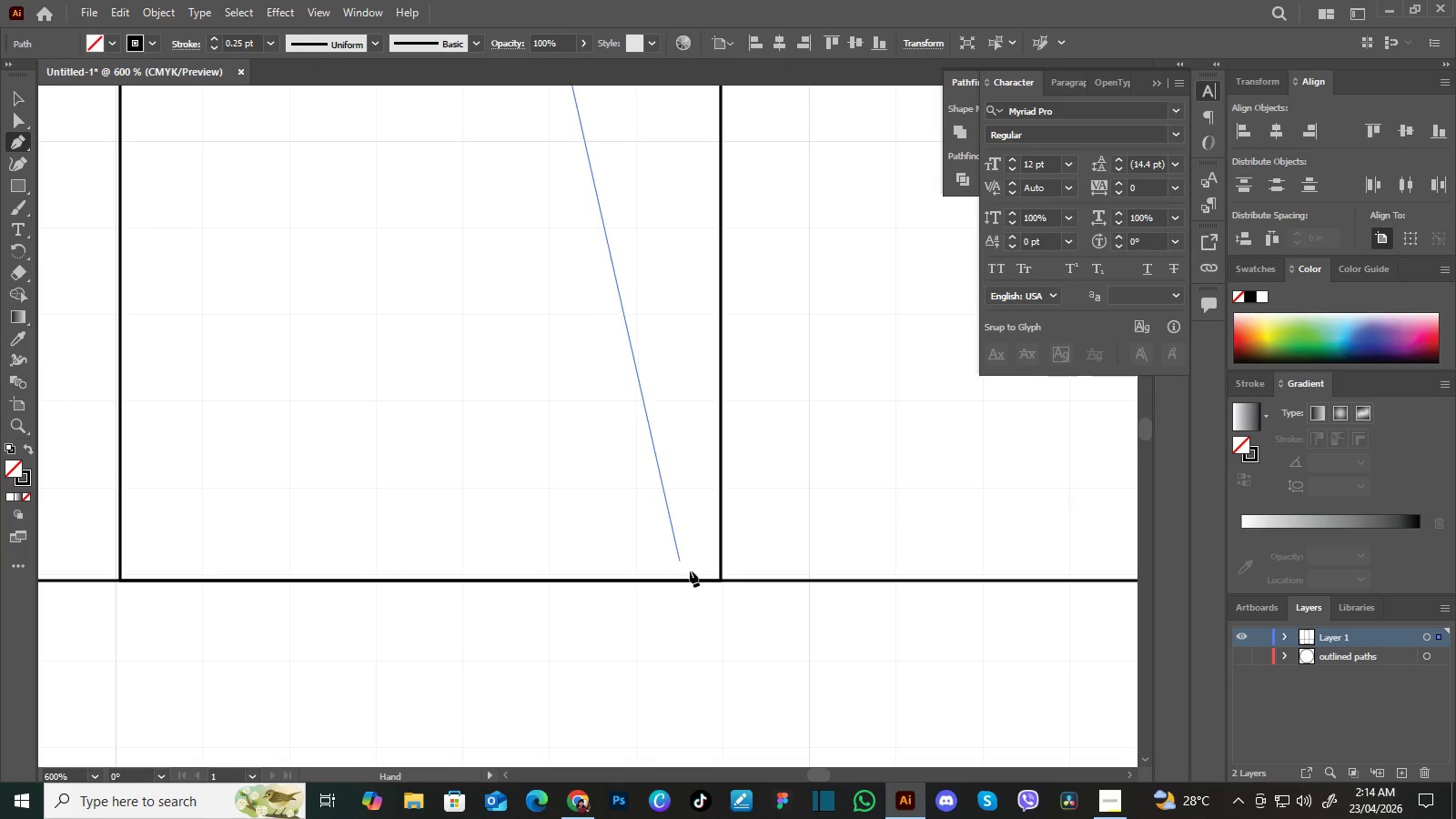 
left_click_drag(start_coordinate=[616, 504], to_coordinate=[618, 307])
 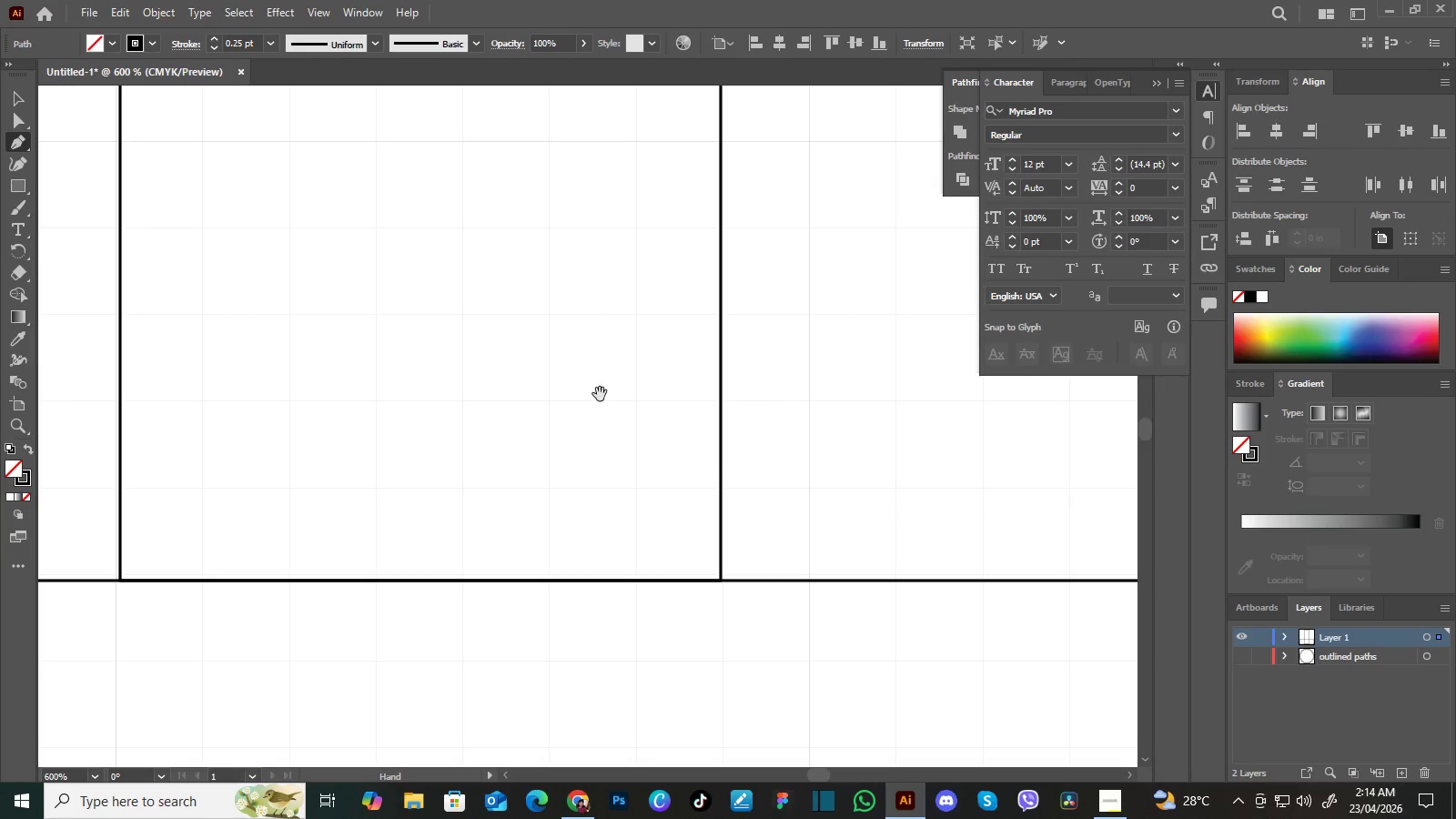 
hold_key(key=Space, duration=0.8)
 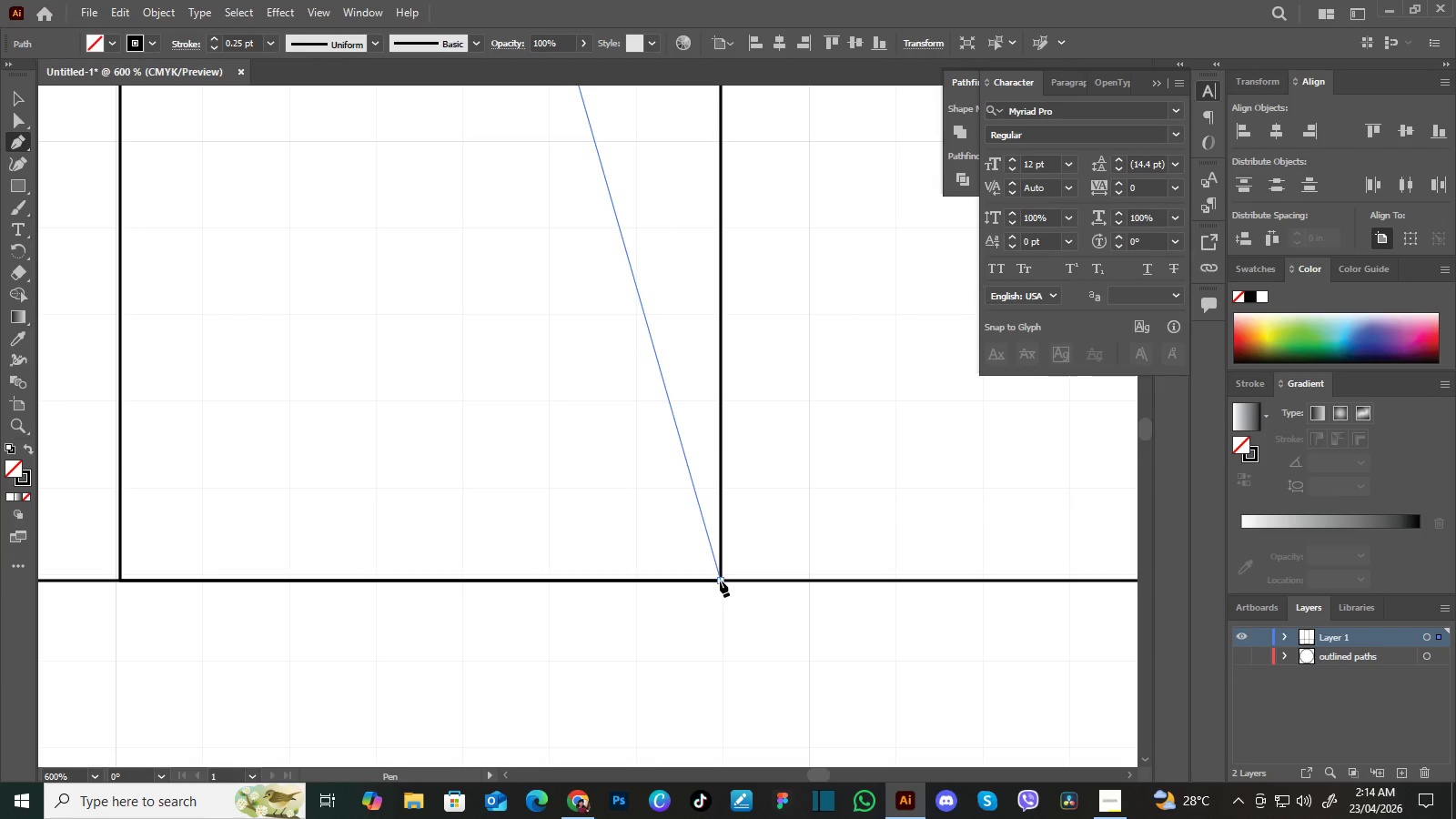 
left_click_drag(start_coordinate=[623, 407], to_coordinate=[587, 312])
 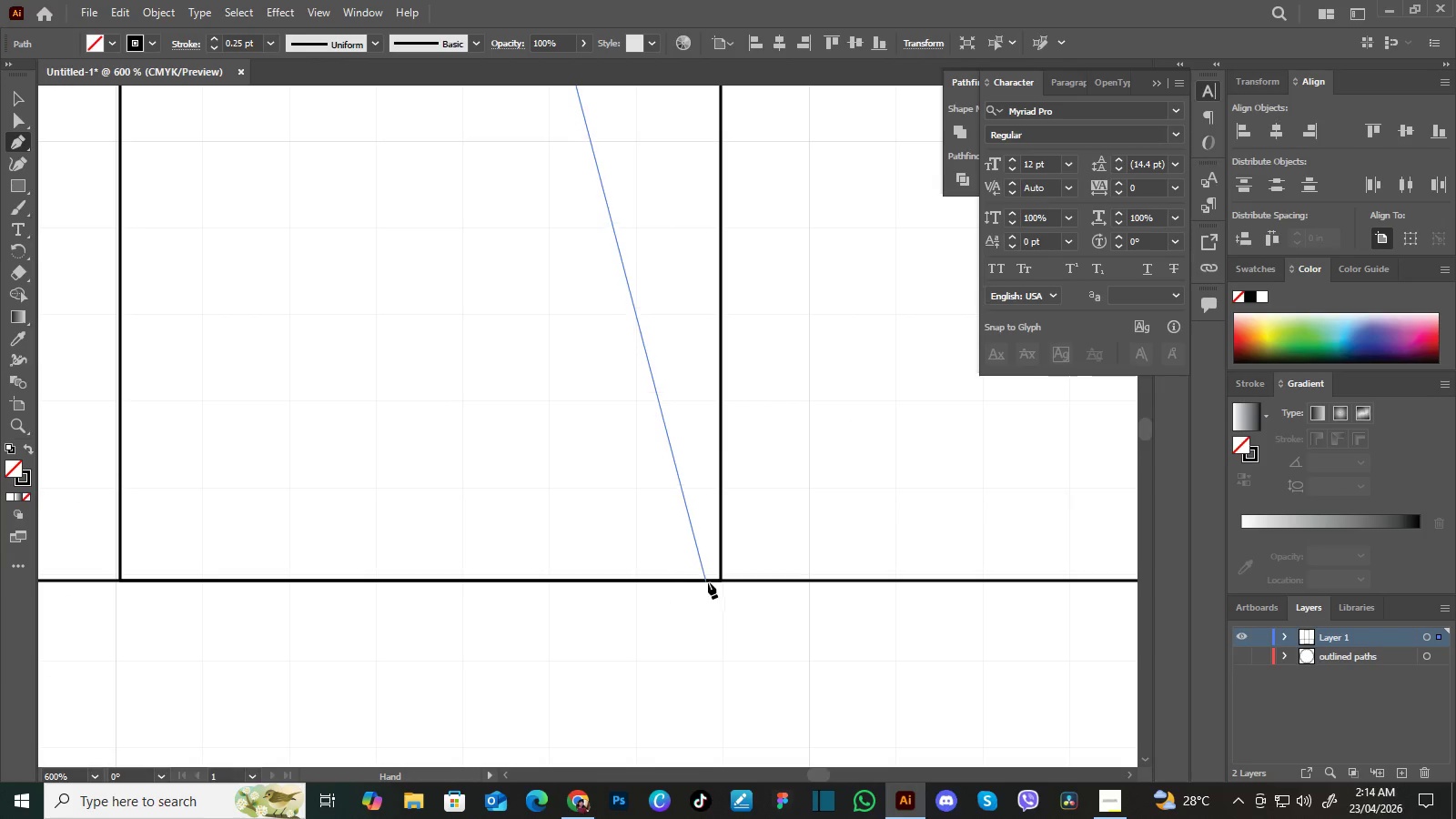 
hold_key(key=Space, duration=5.11)
 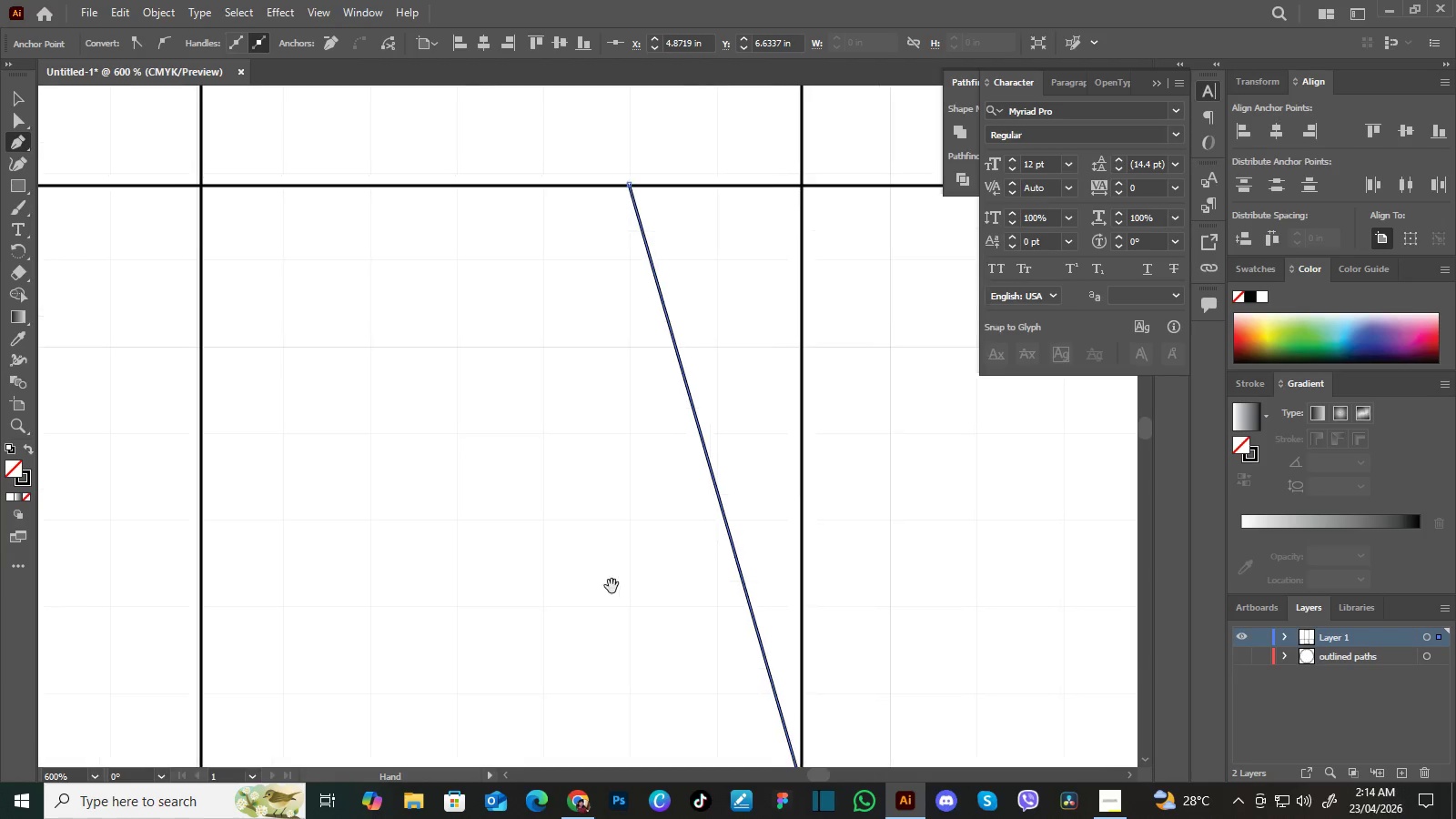 
left_click([720, 580])
 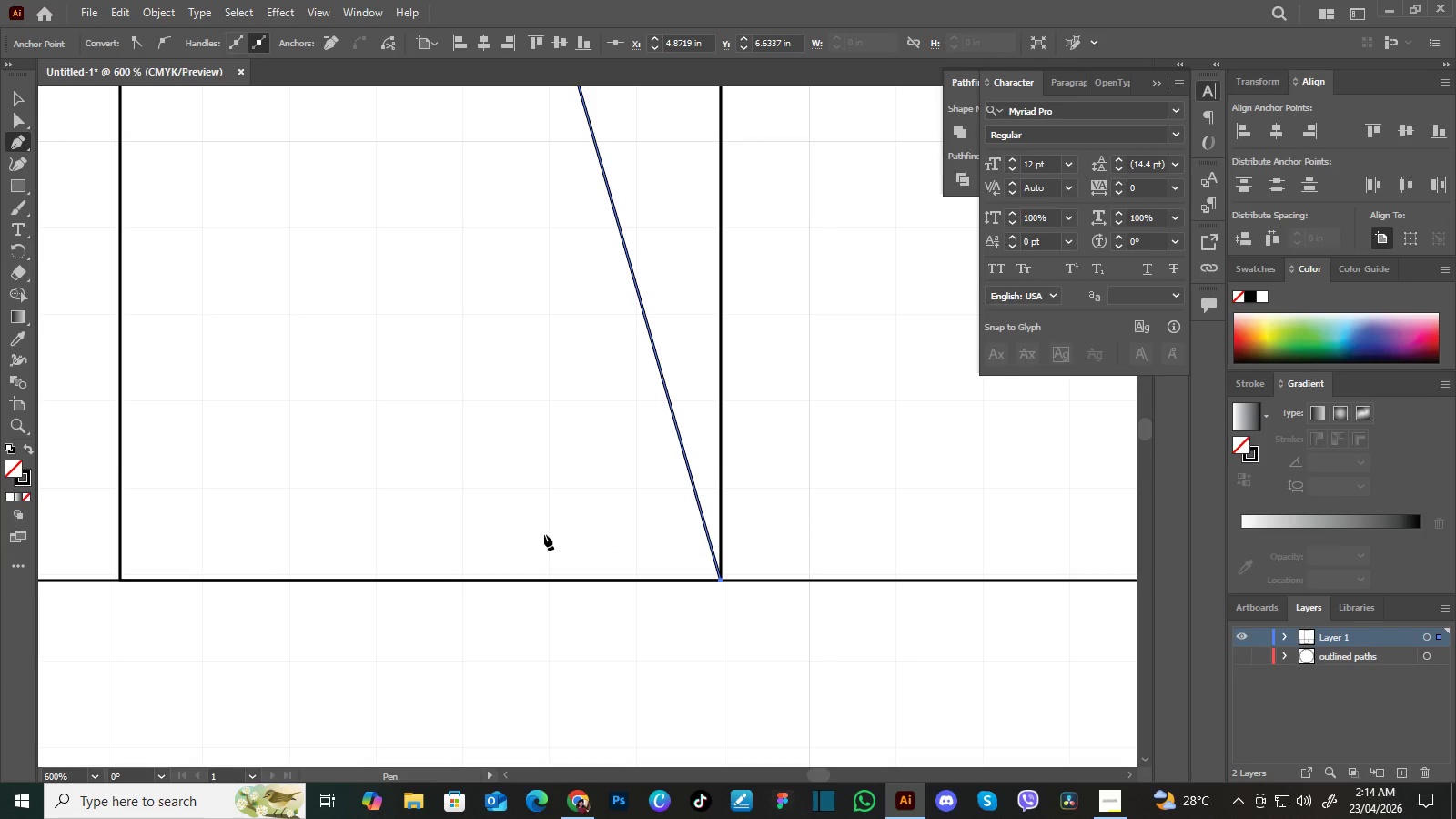 
key(Escape)
 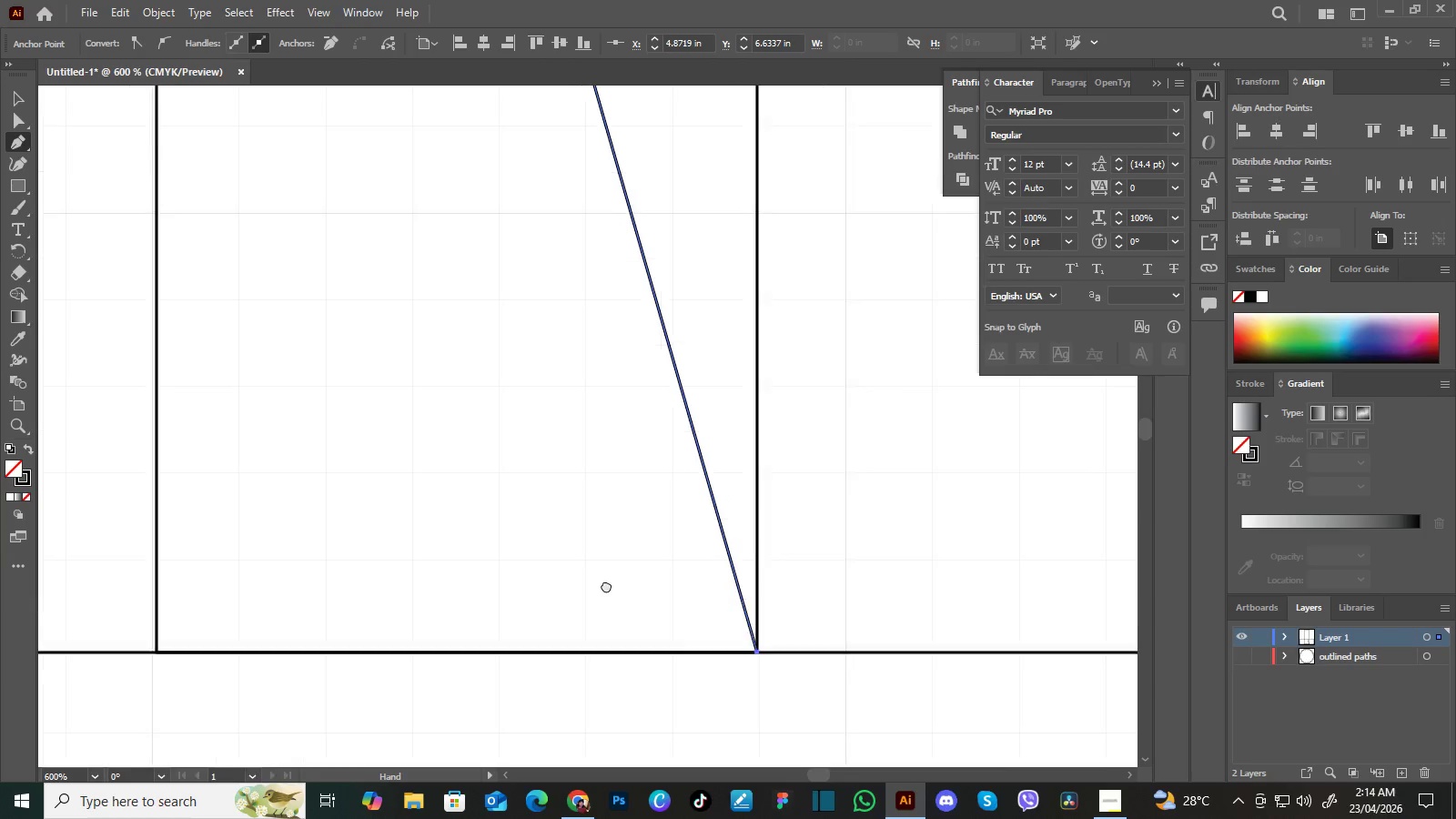 
hold_key(key=Space, duration=1.52)
 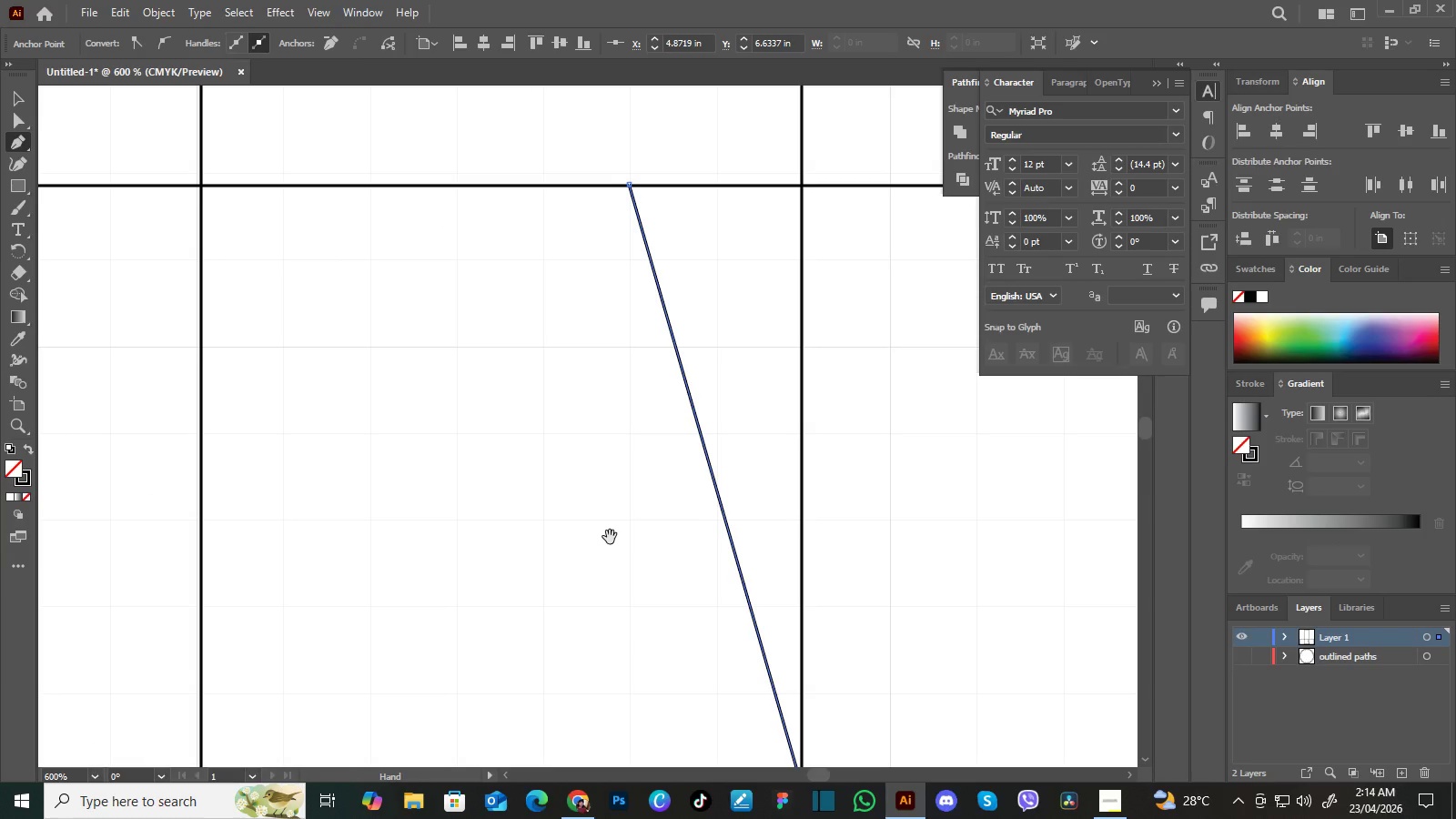 
left_click_drag(start_coordinate=[542, 473], to_coordinate=[606, 586])
 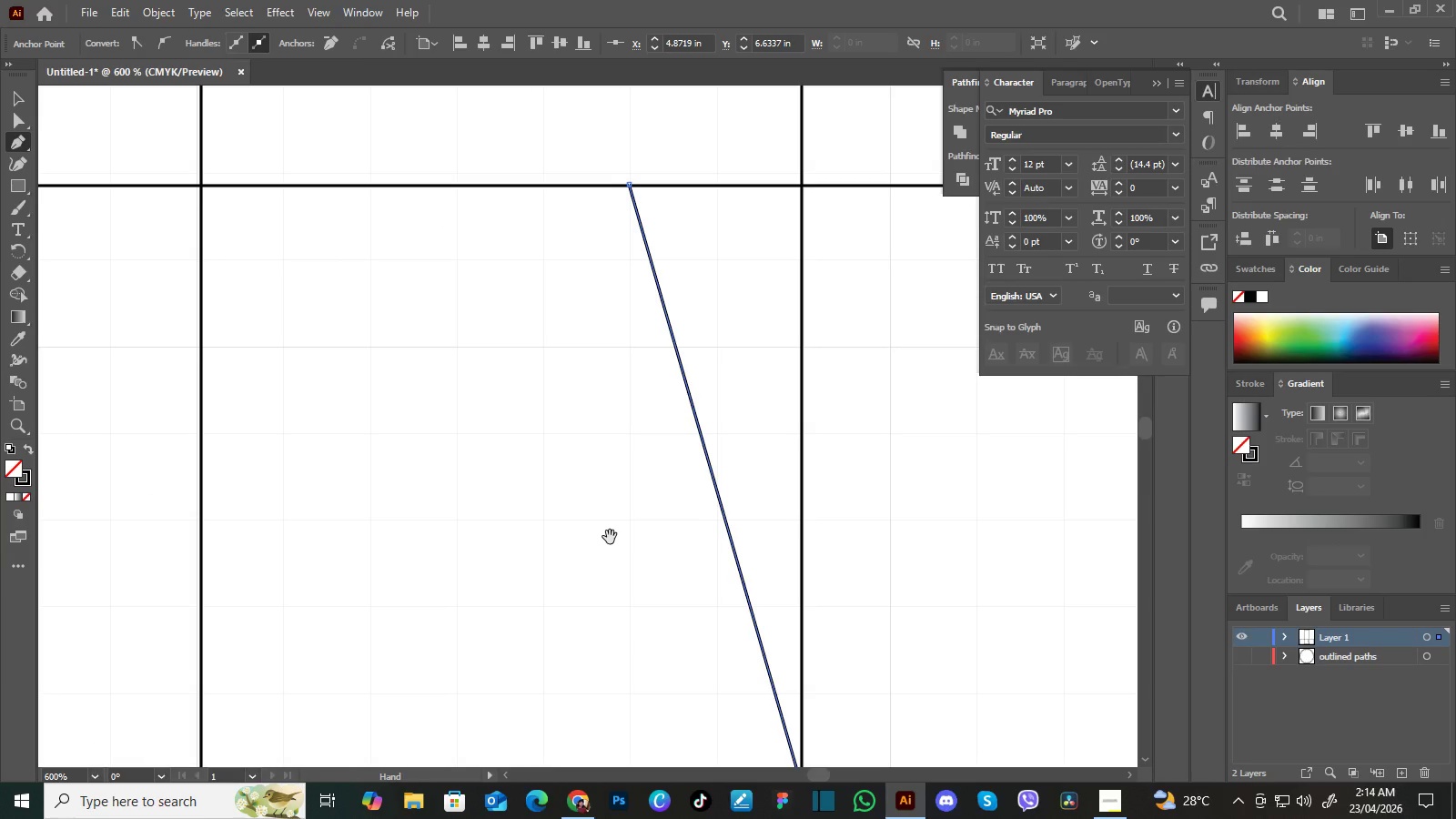 
left_click_drag(start_coordinate=[593, 492], to_coordinate=[612, 586])
 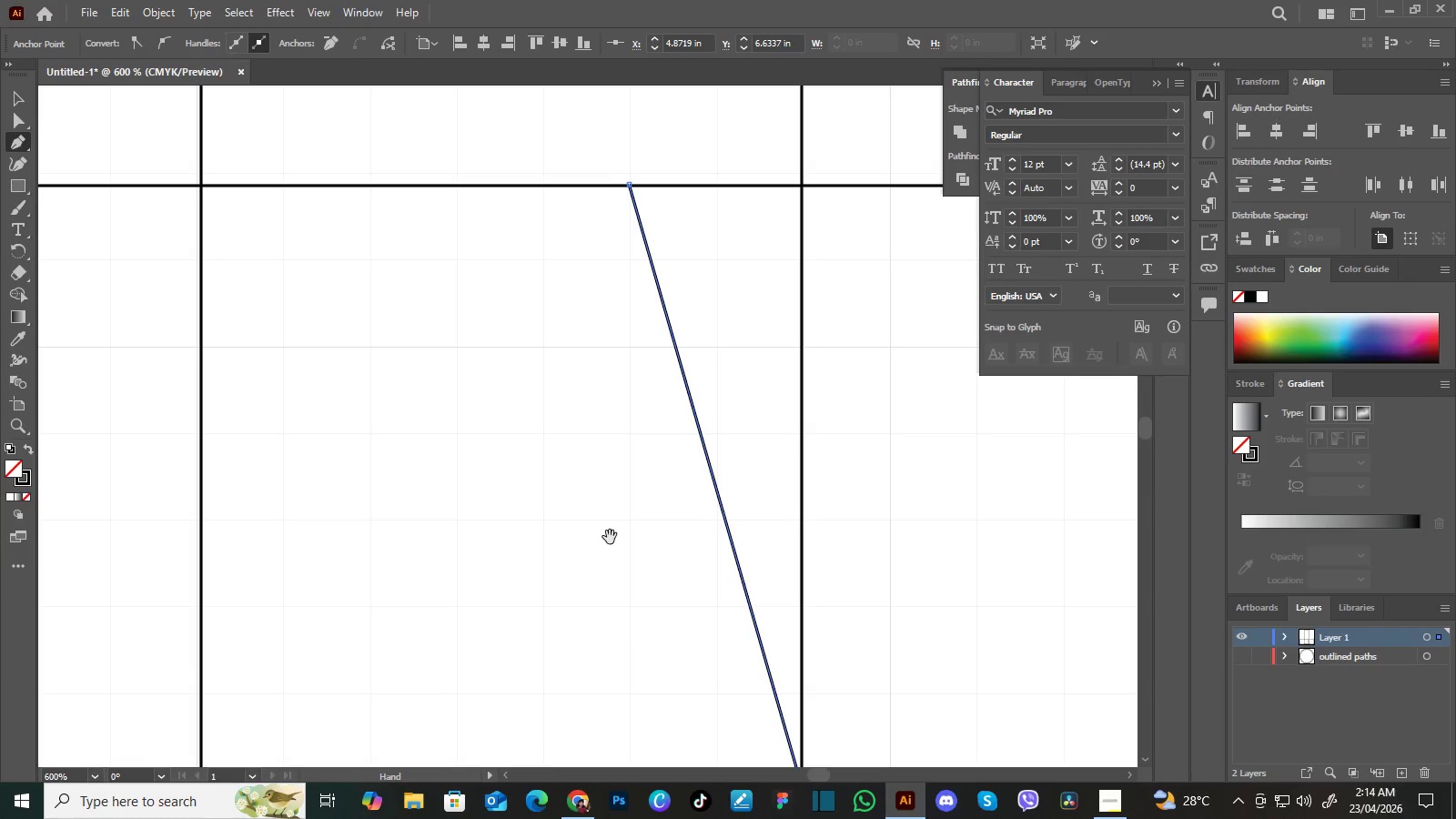 
hold_key(key=Space, duration=1.51)
 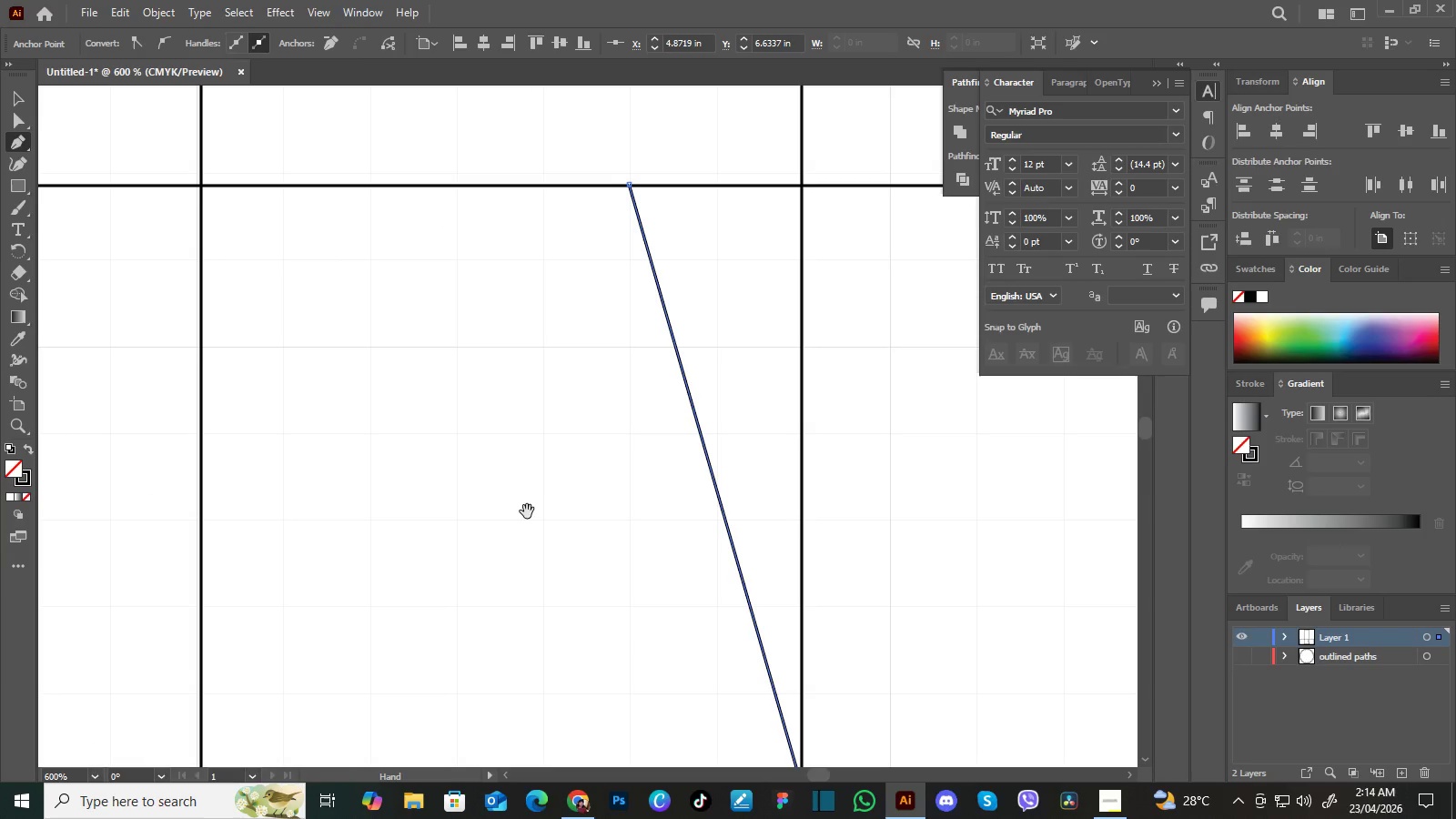 
hold_key(key=Space, duration=1.52)
 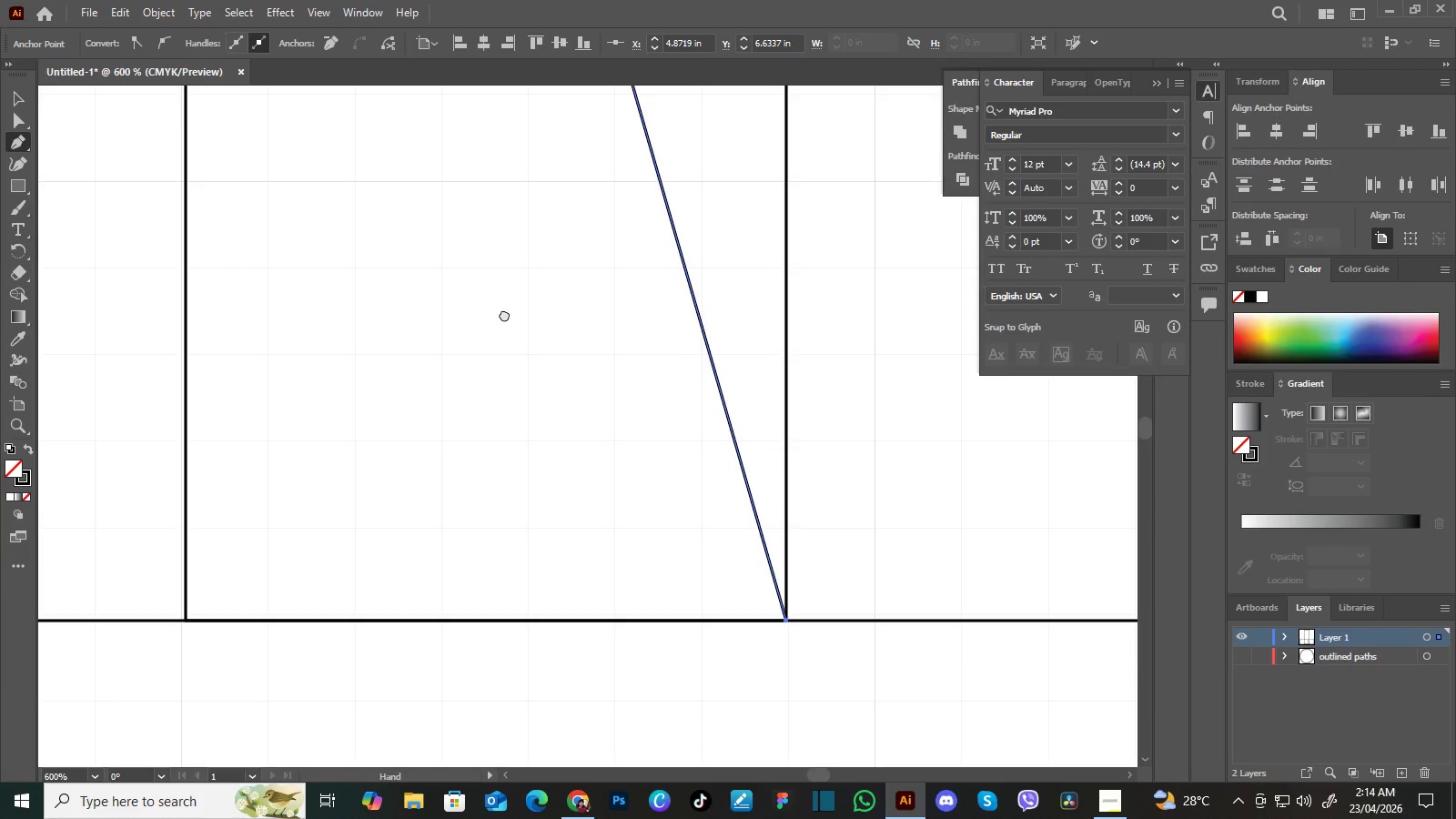 
hold_key(key=Space, duration=1.5)
 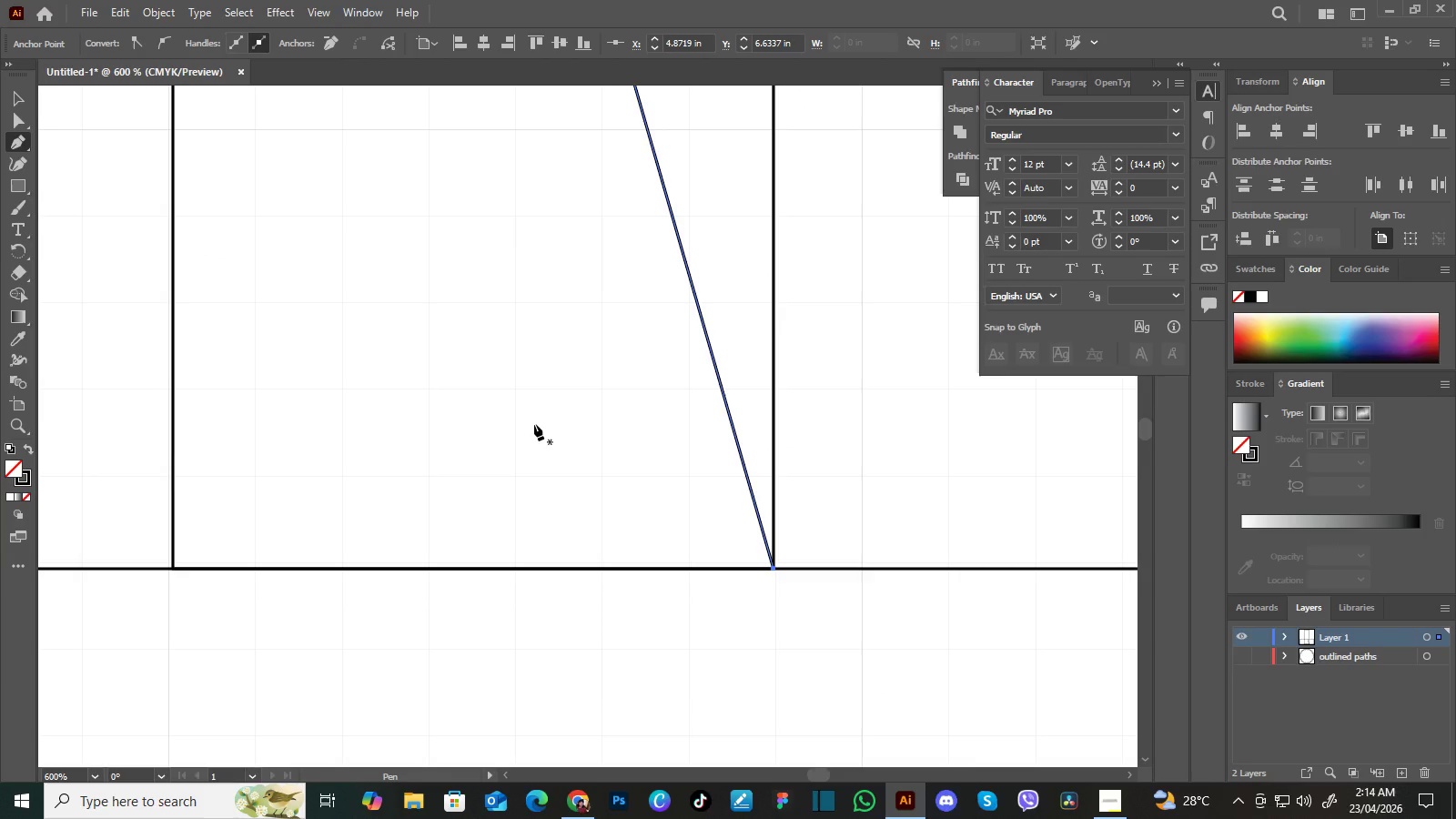 
left_click_drag(start_coordinate=[533, 531], to_coordinate=[504, 314])
 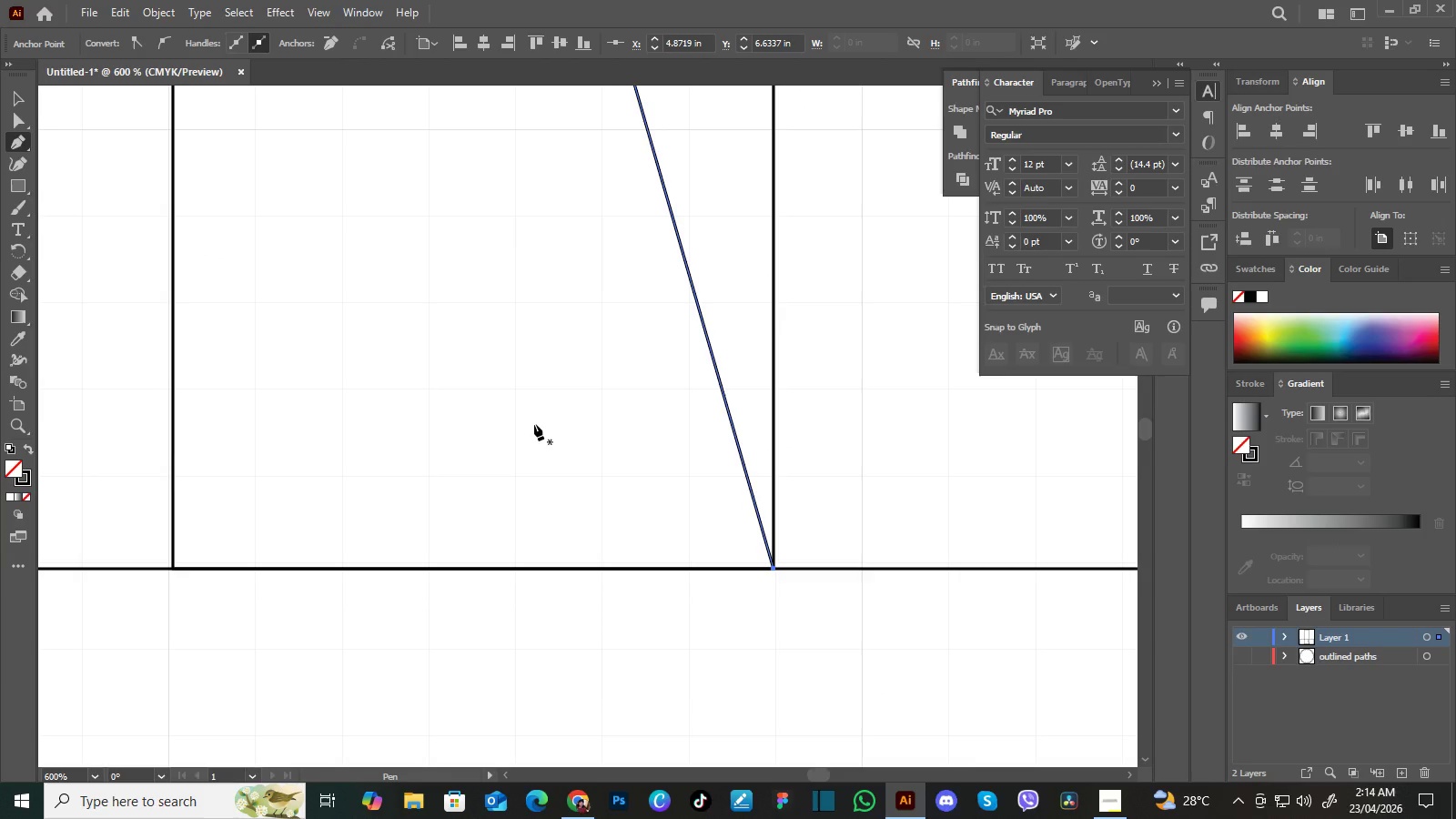 
key(Space)
 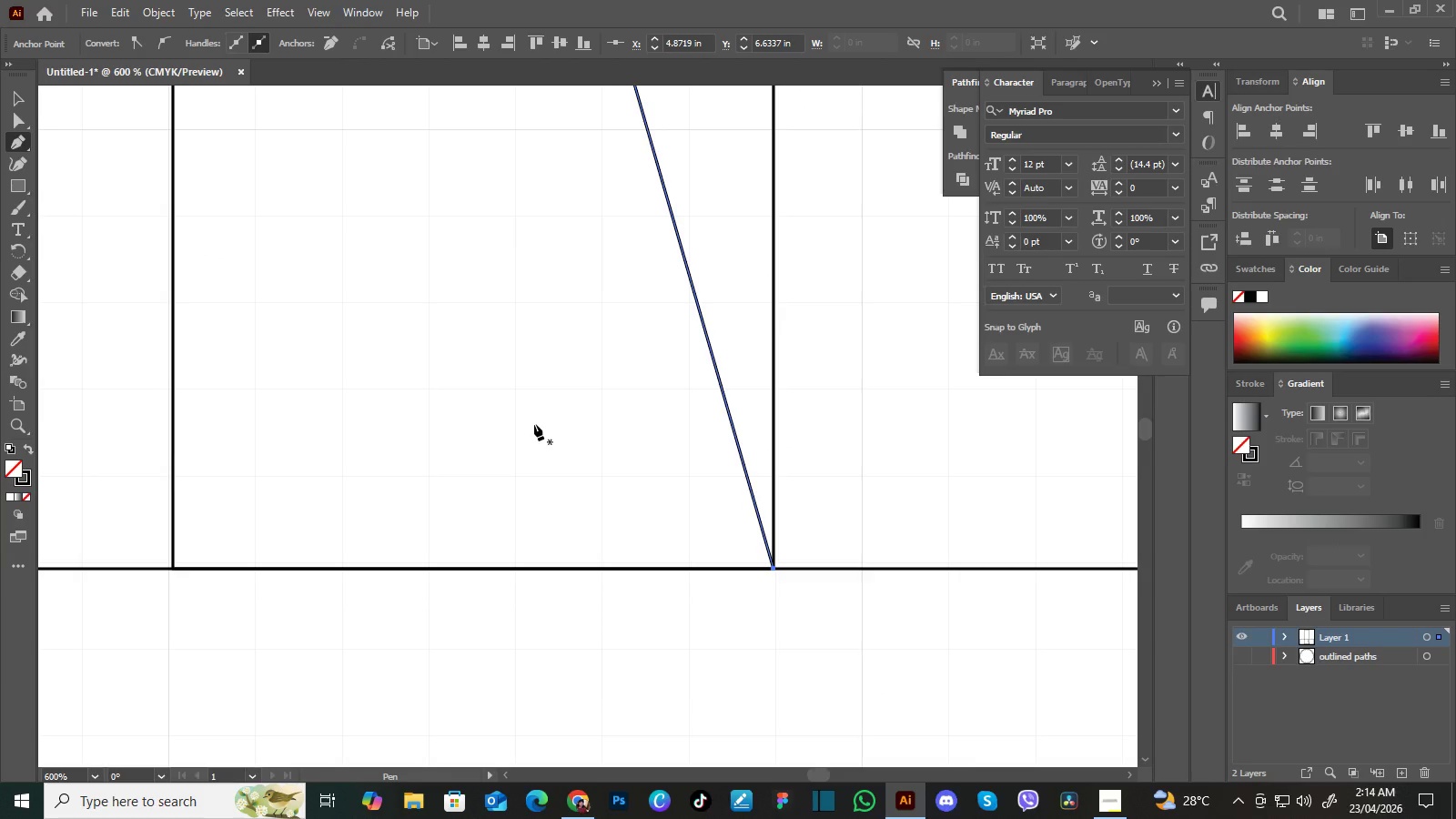 
key(Space)
 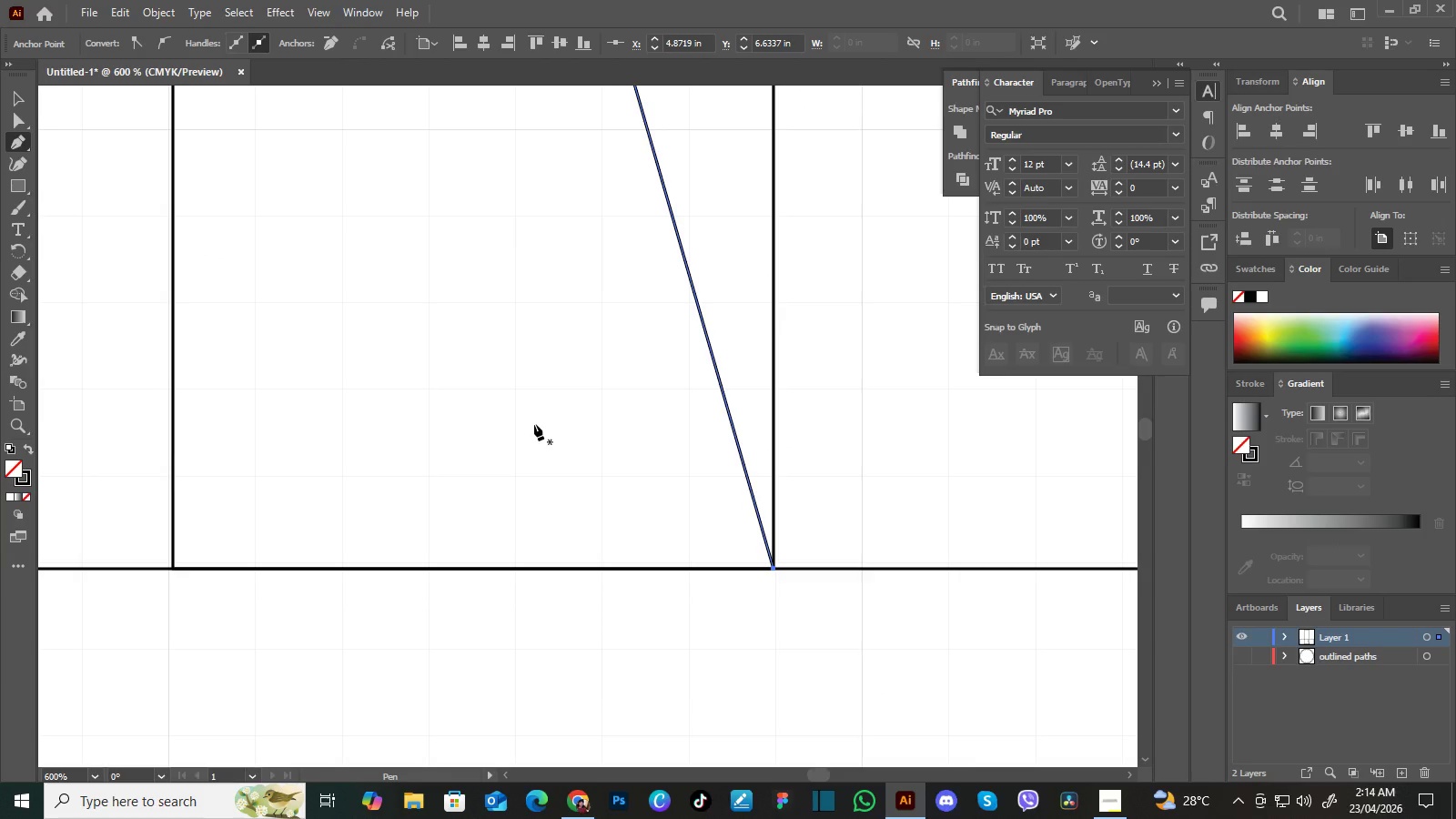 
key(Space)
 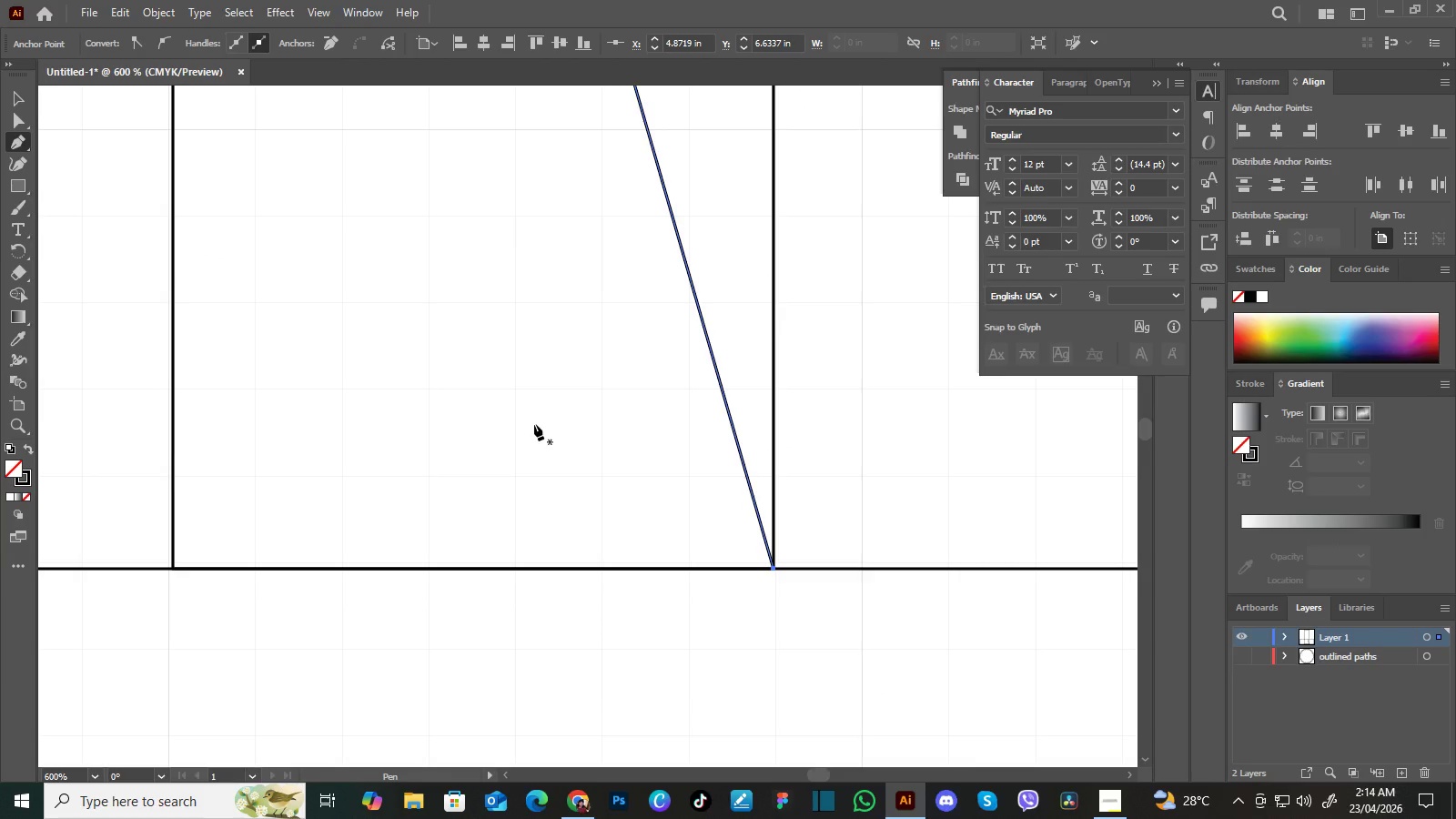 
key(Space)
 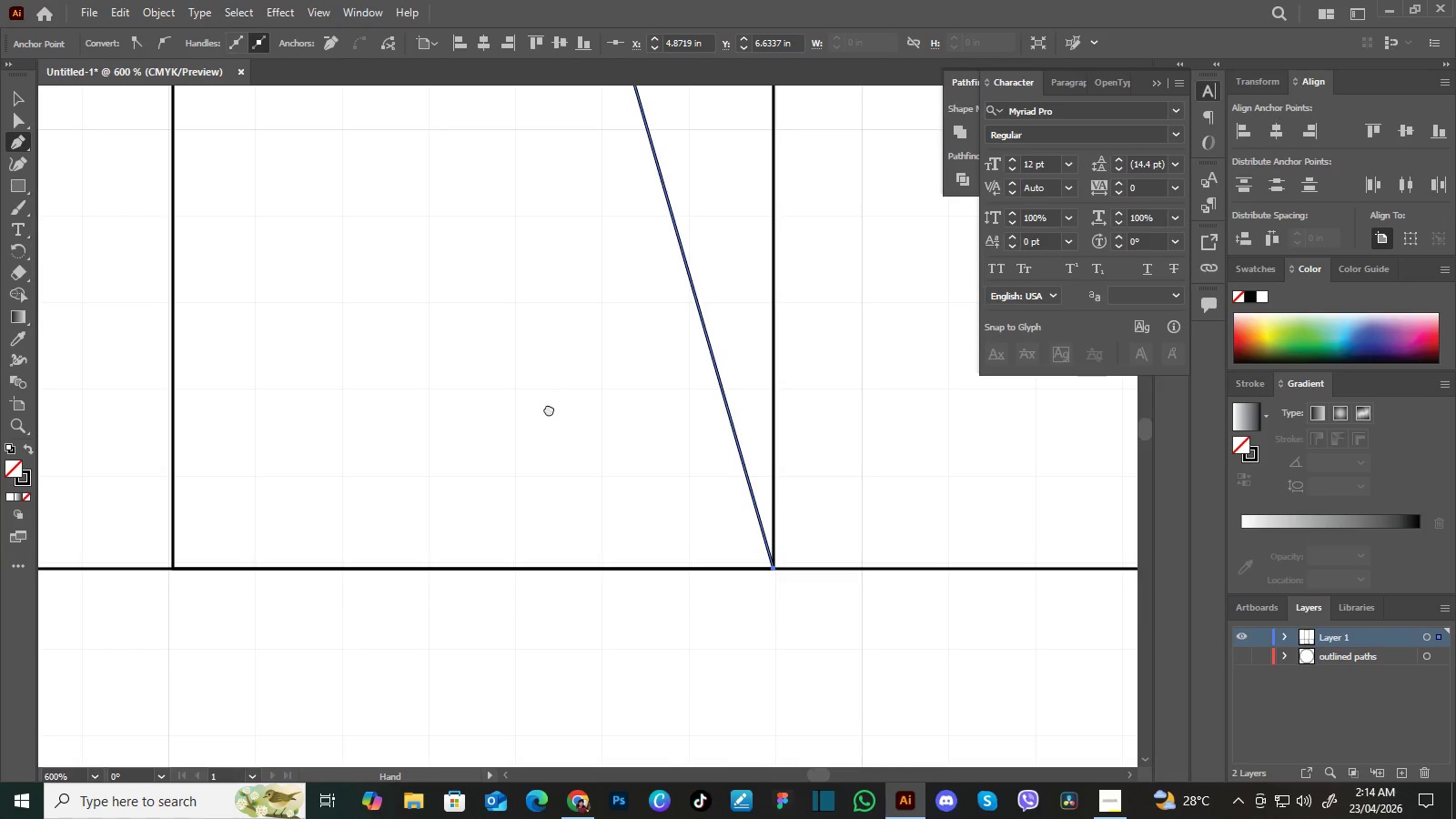 
hold_key(key=Space, duration=1.24)
 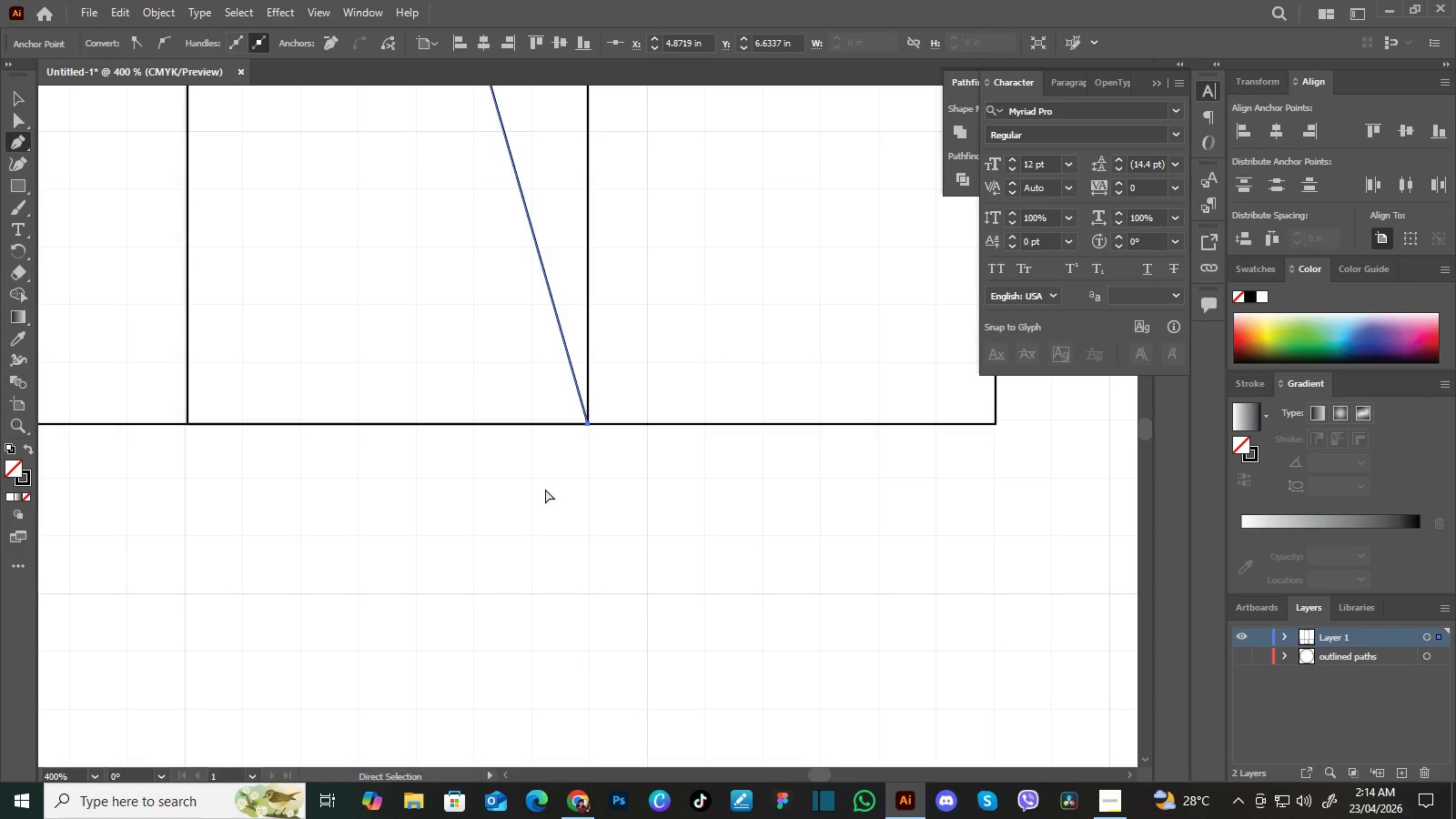 
left_click_drag(start_coordinate=[549, 399], to_coordinate=[553, 513])
 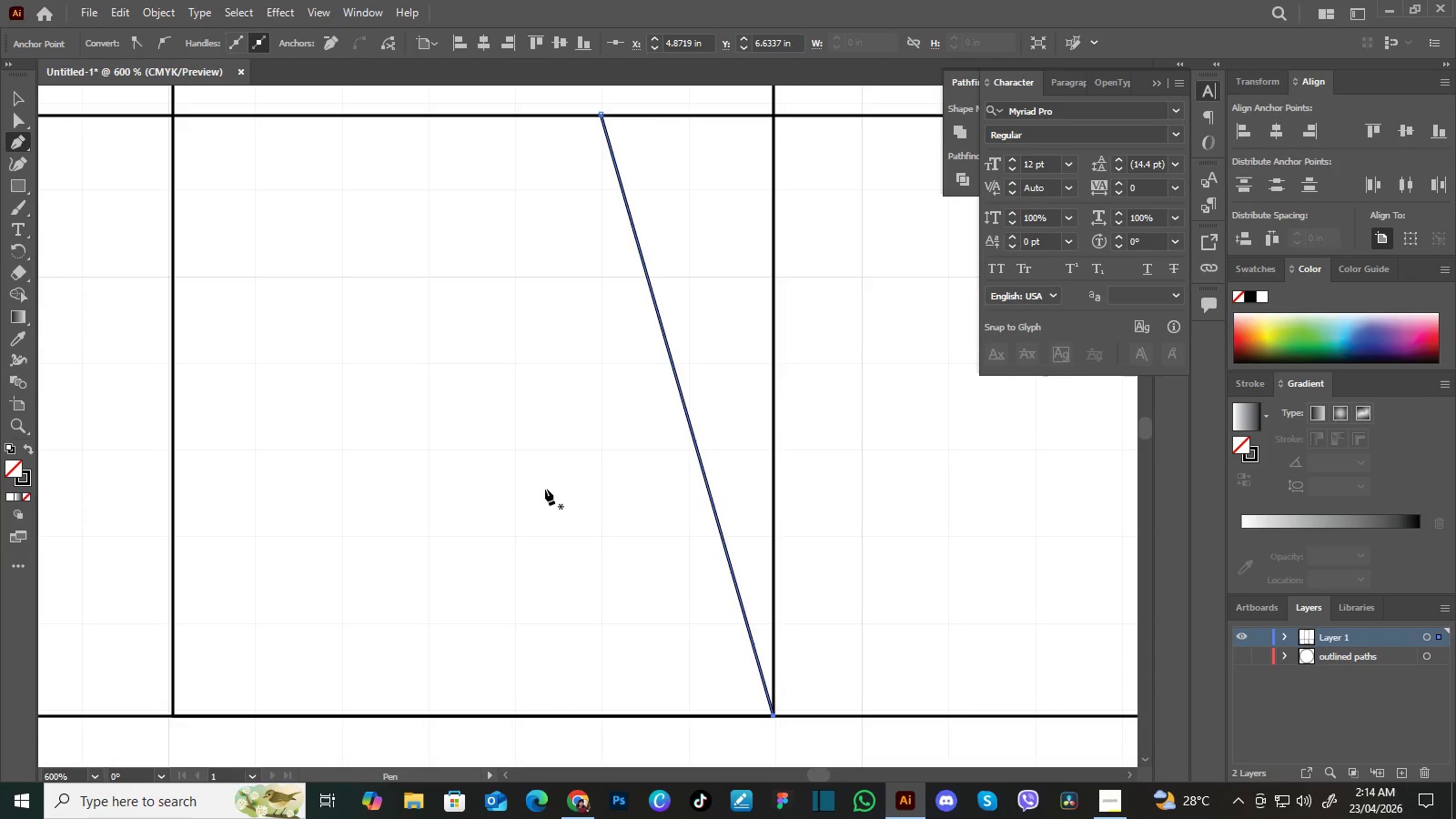 
left_click_drag(start_coordinate=[551, 462], to_coordinate=[546, 496])
 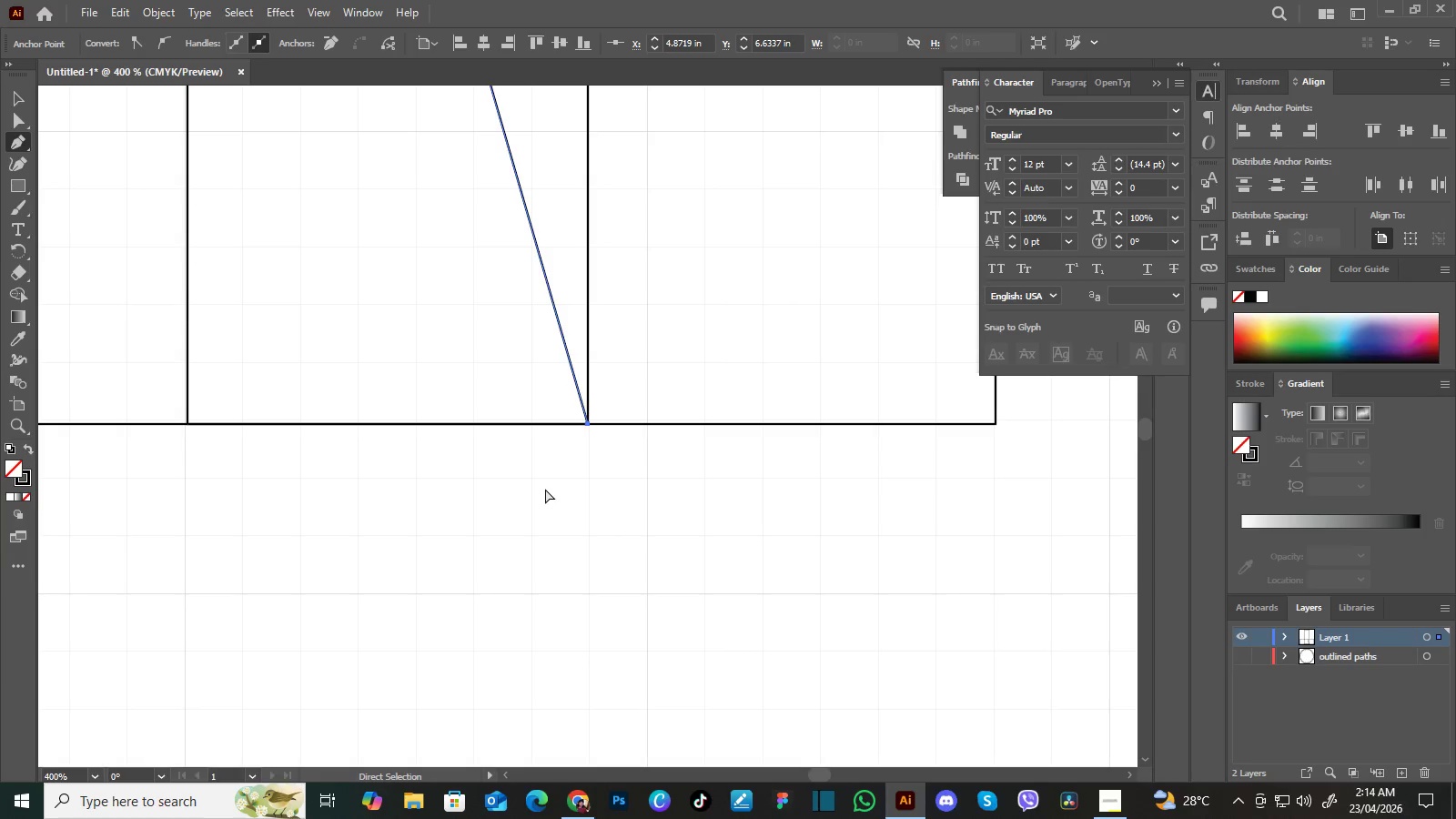 
key(Control+Minus)
 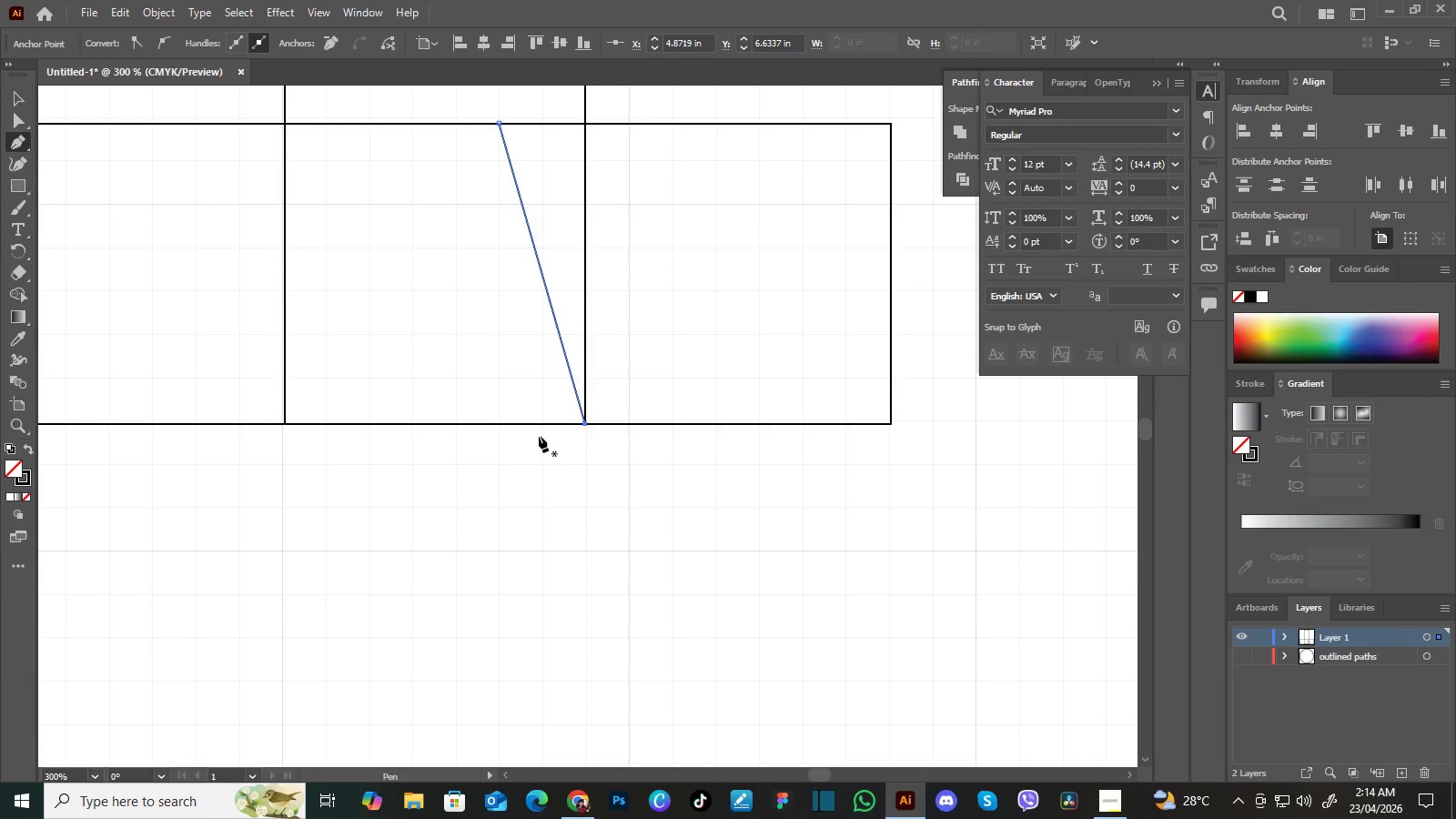 
key(Control+Minus)
 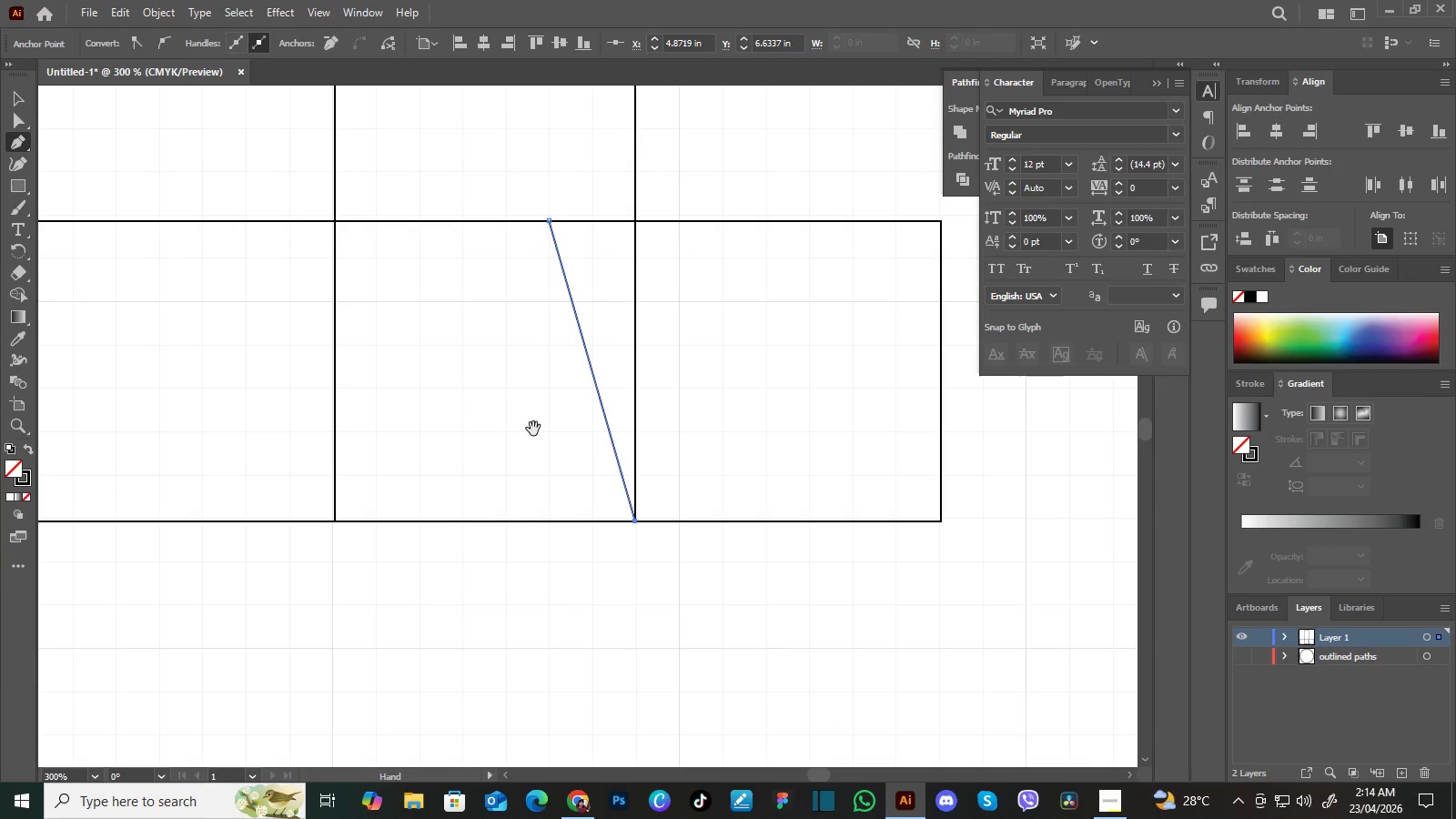 
hold_key(key=Space, duration=1.5)
 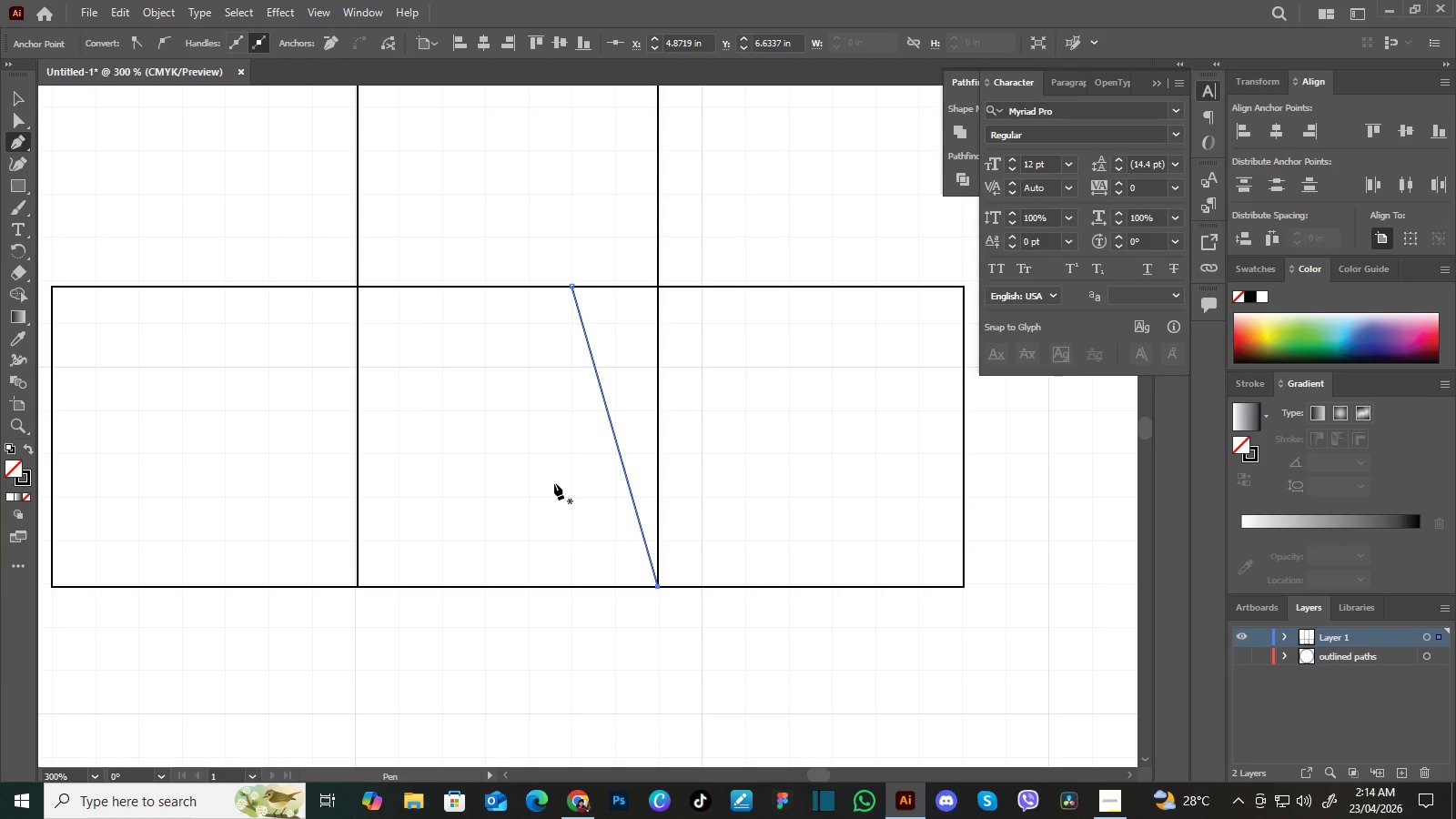 
left_click_drag(start_coordinate=[488, 357], to_coordinate=[538, 454])
 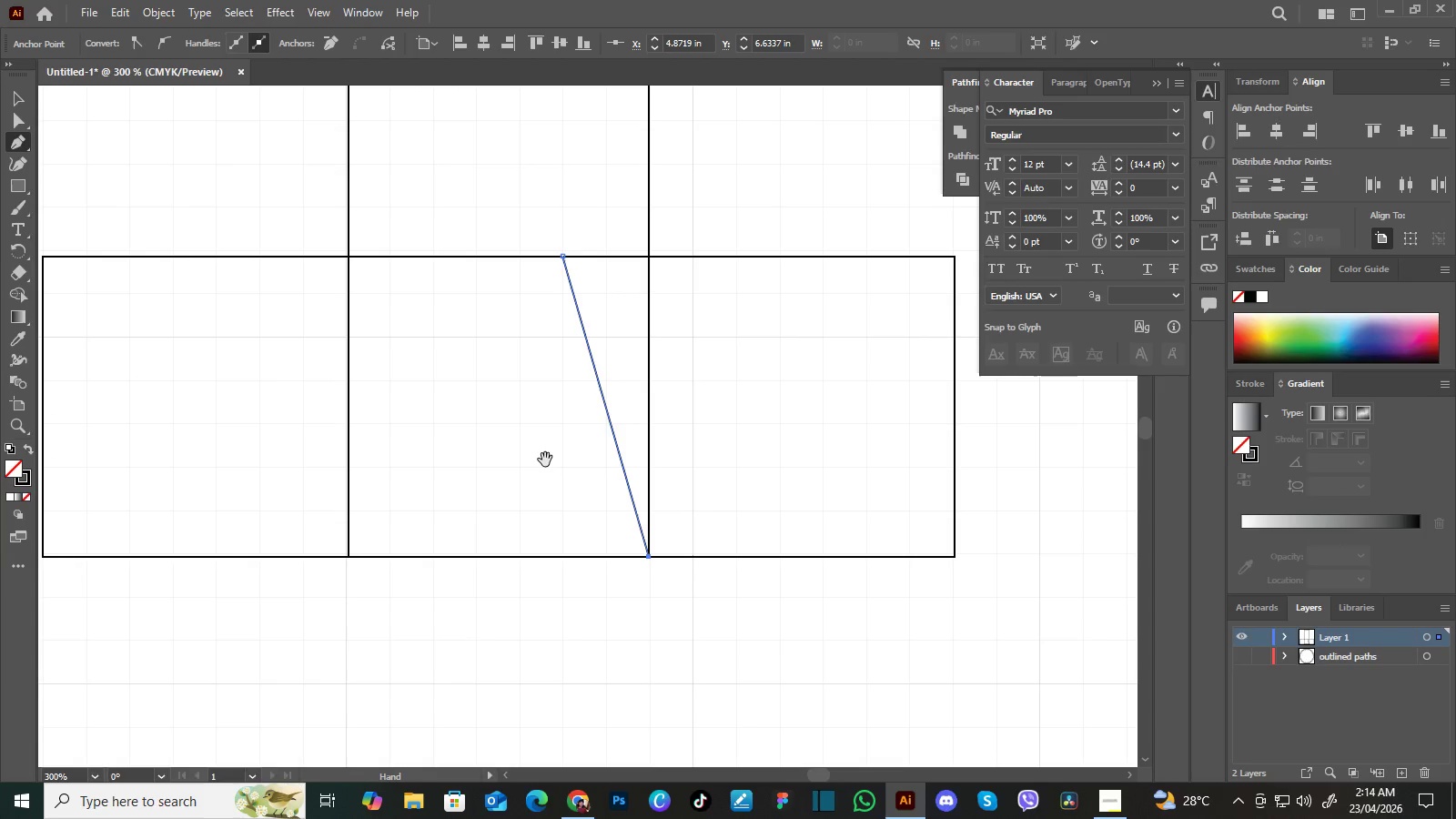 
left_click_drag(start_coordinate=[531, 423], to_coordinate=[545, 459])
 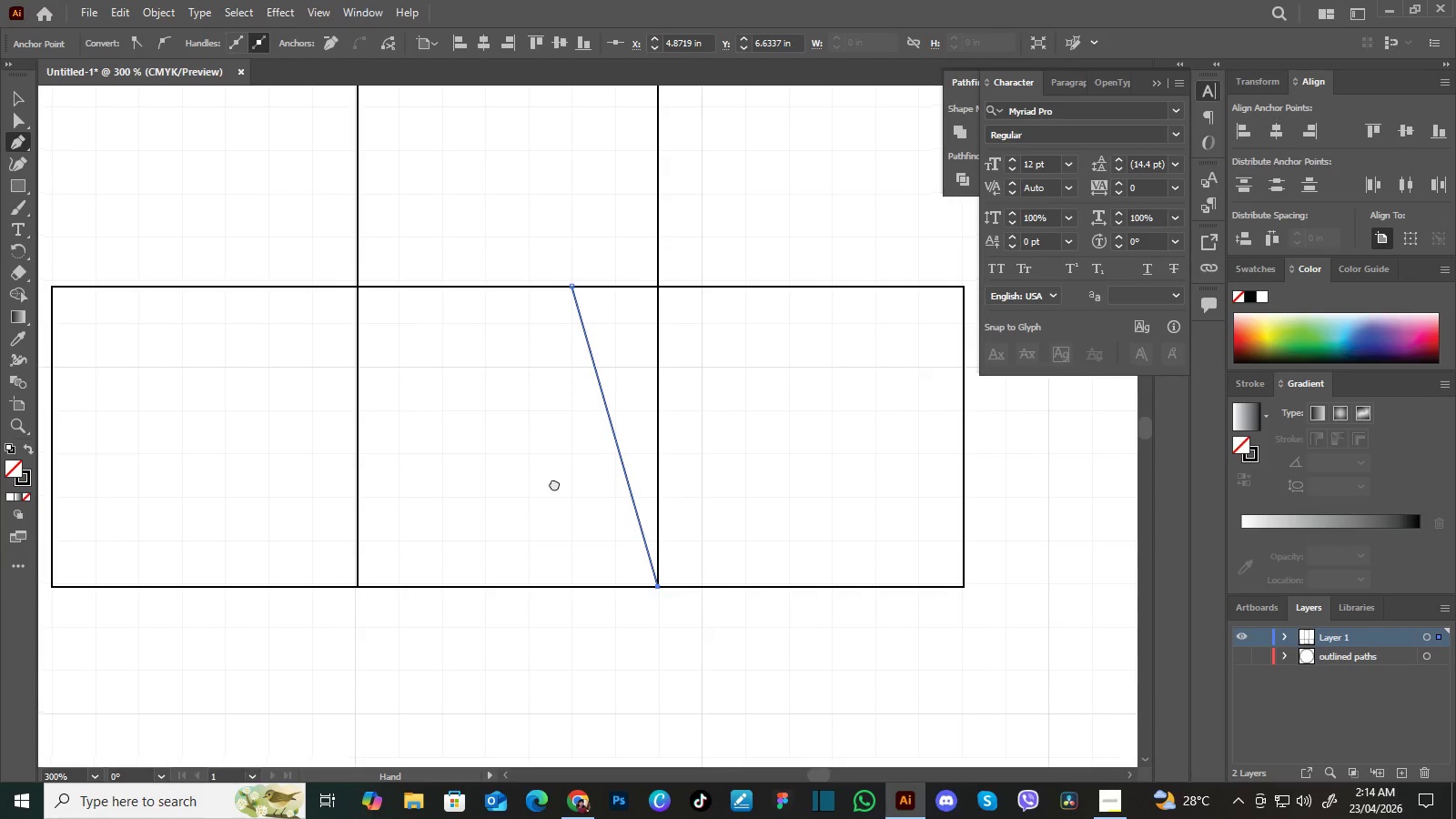 
hold_key(key=Space, duration=0.83)
 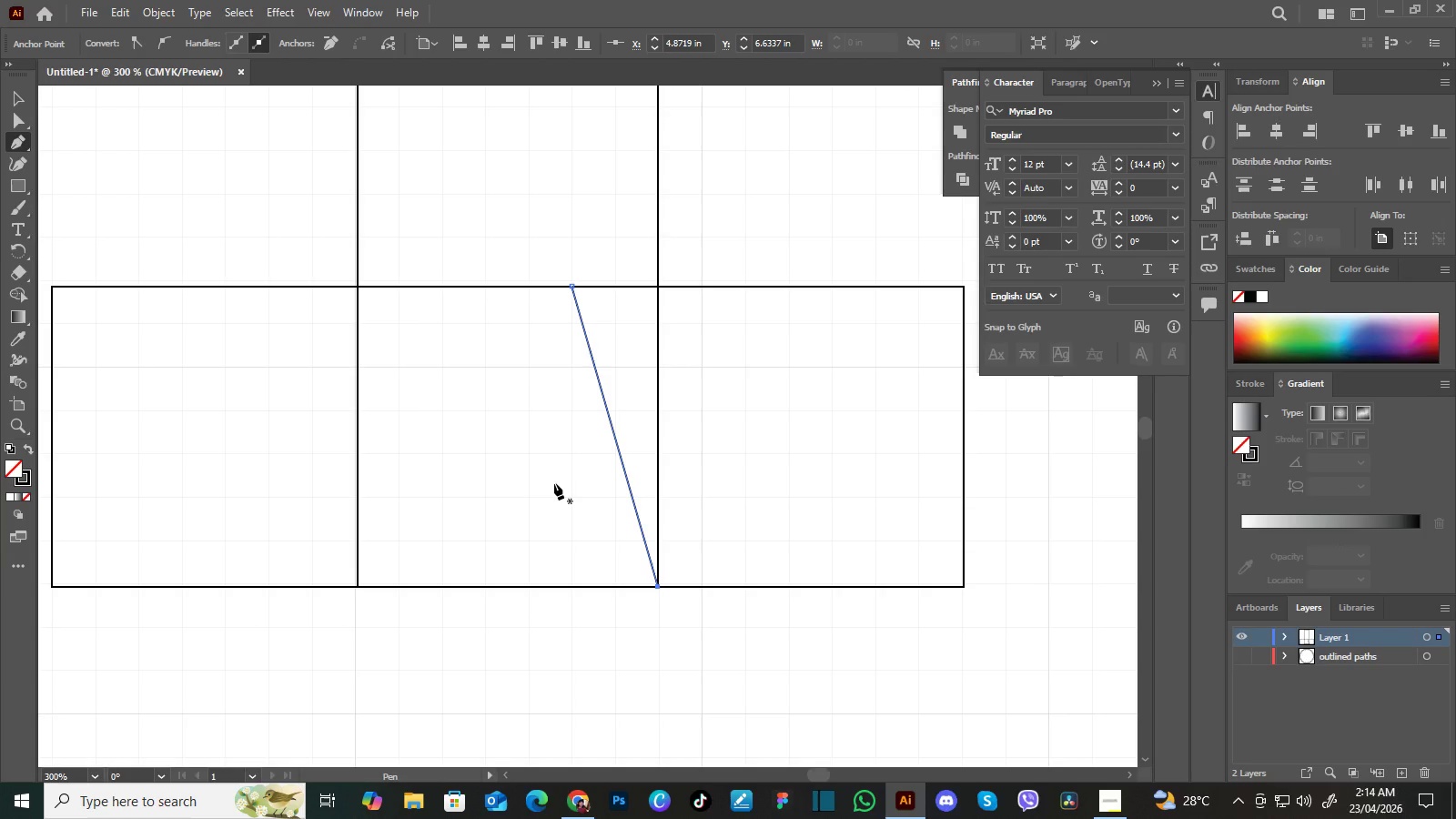 
left_click_drag(start_coordinate=[545, 453], to_coordinate=[554, 483])
 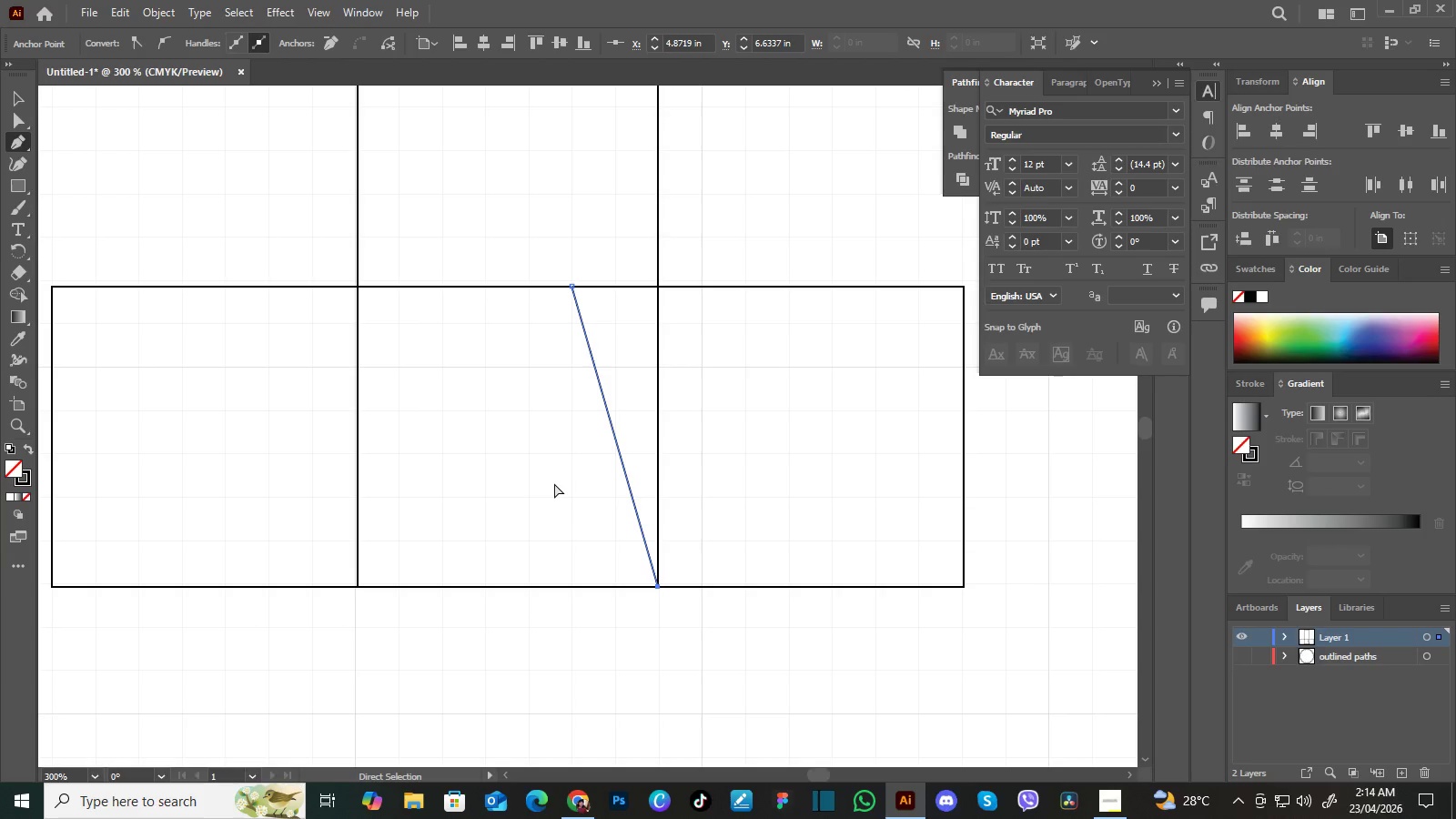 
key(Control+Z)
 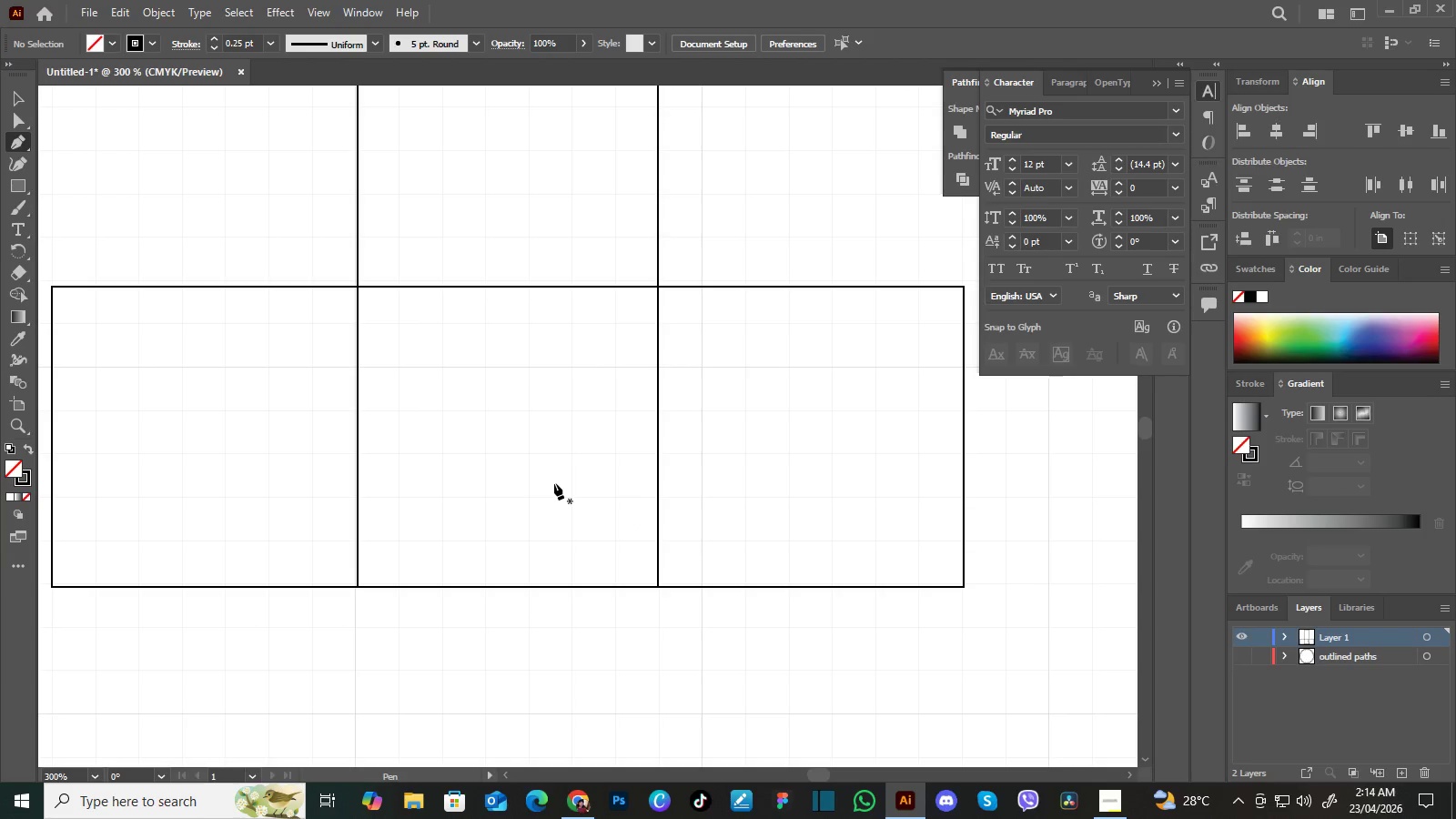 
key(Control+Z)
 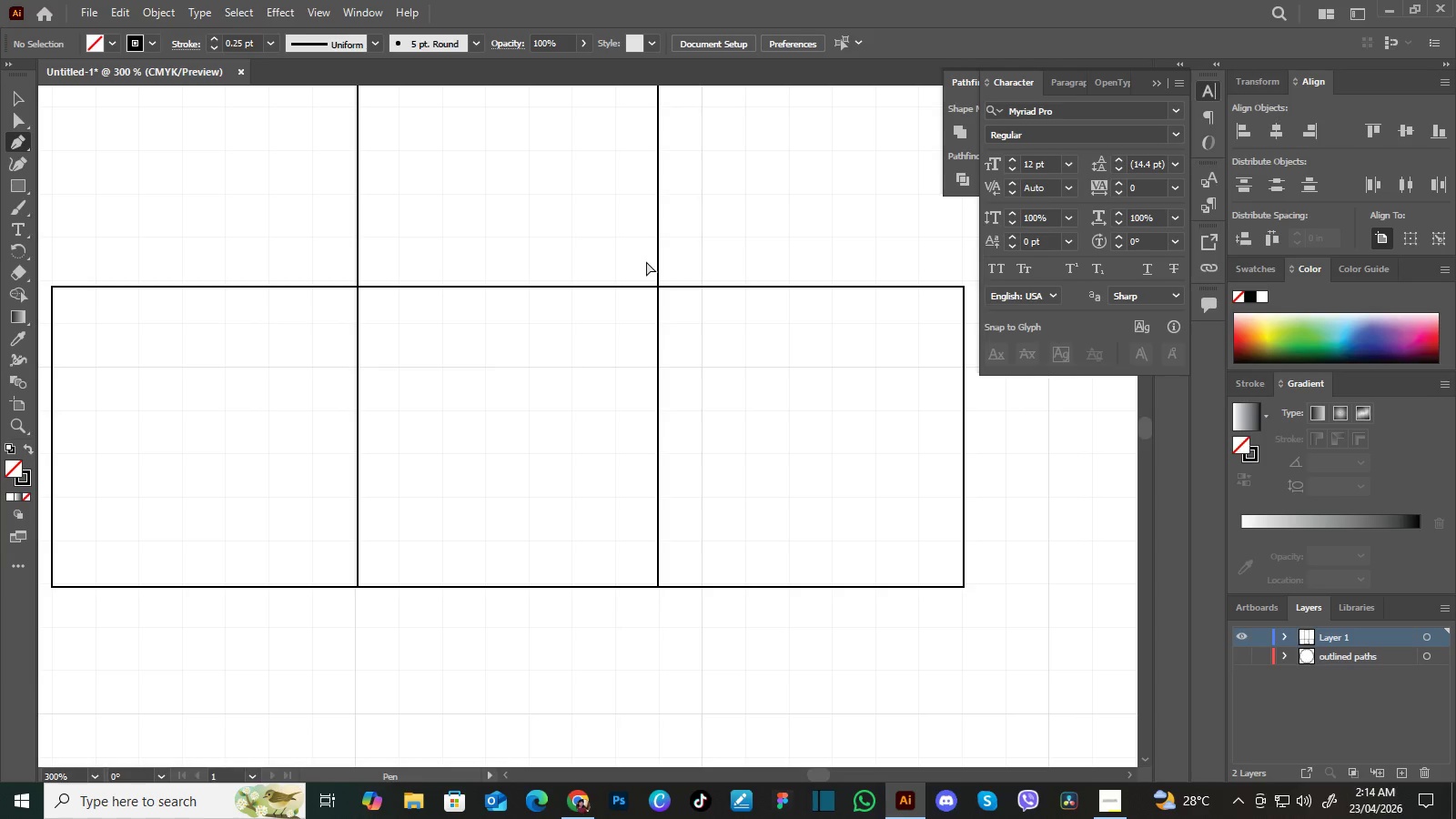 
key(Control+Equal)
 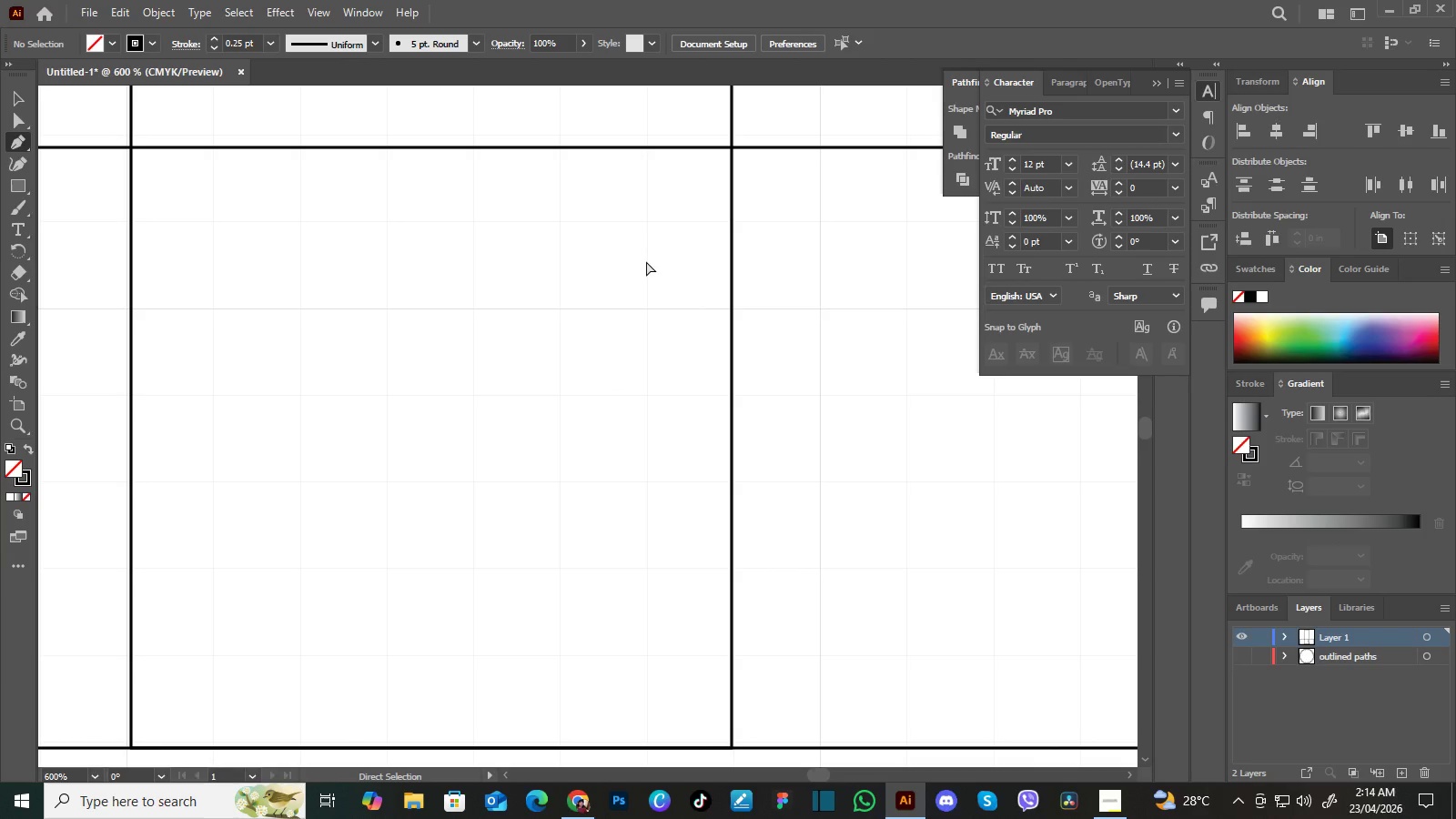 
key(Control+Equal)
 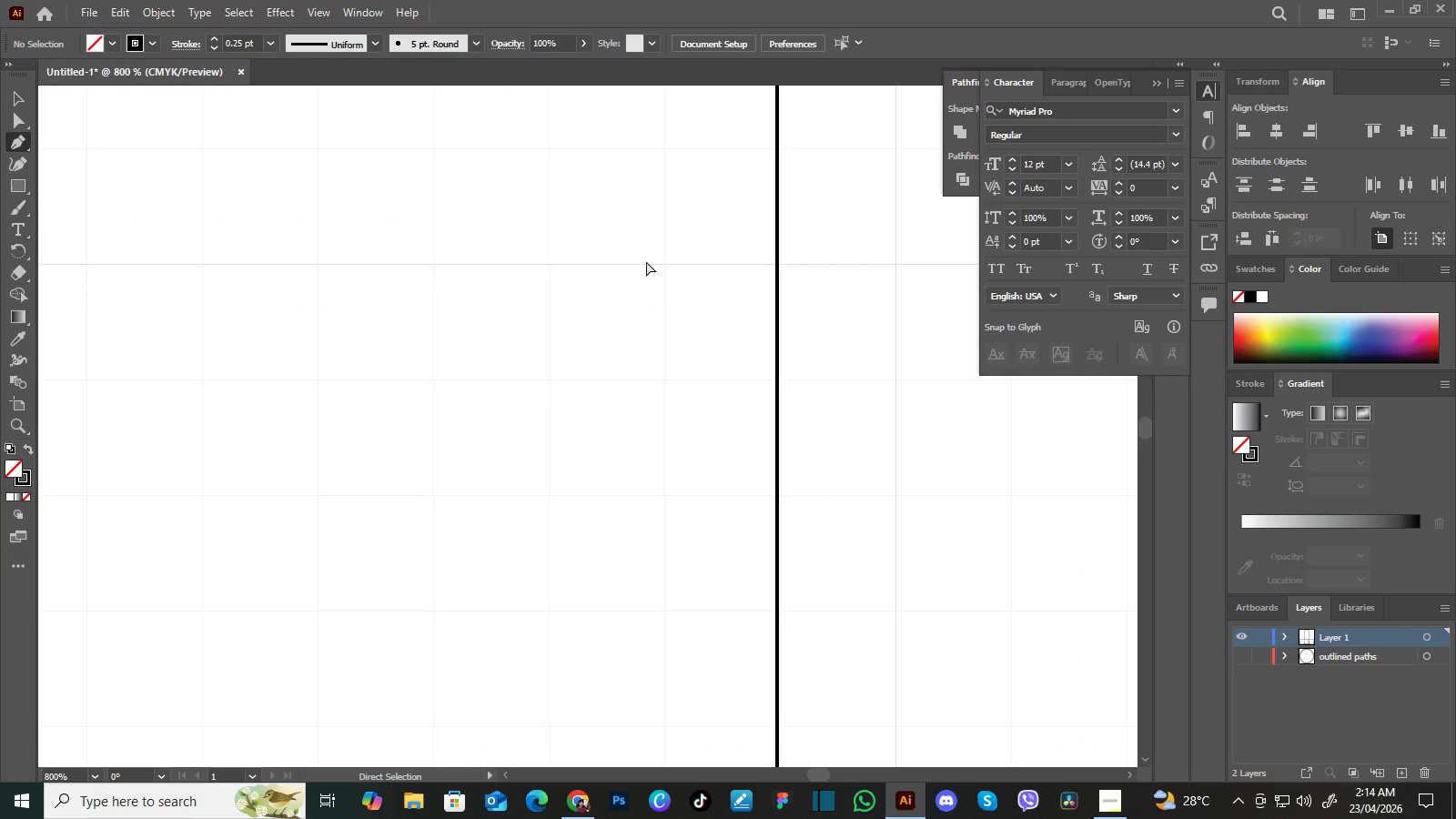 
key(Control+Equal)
 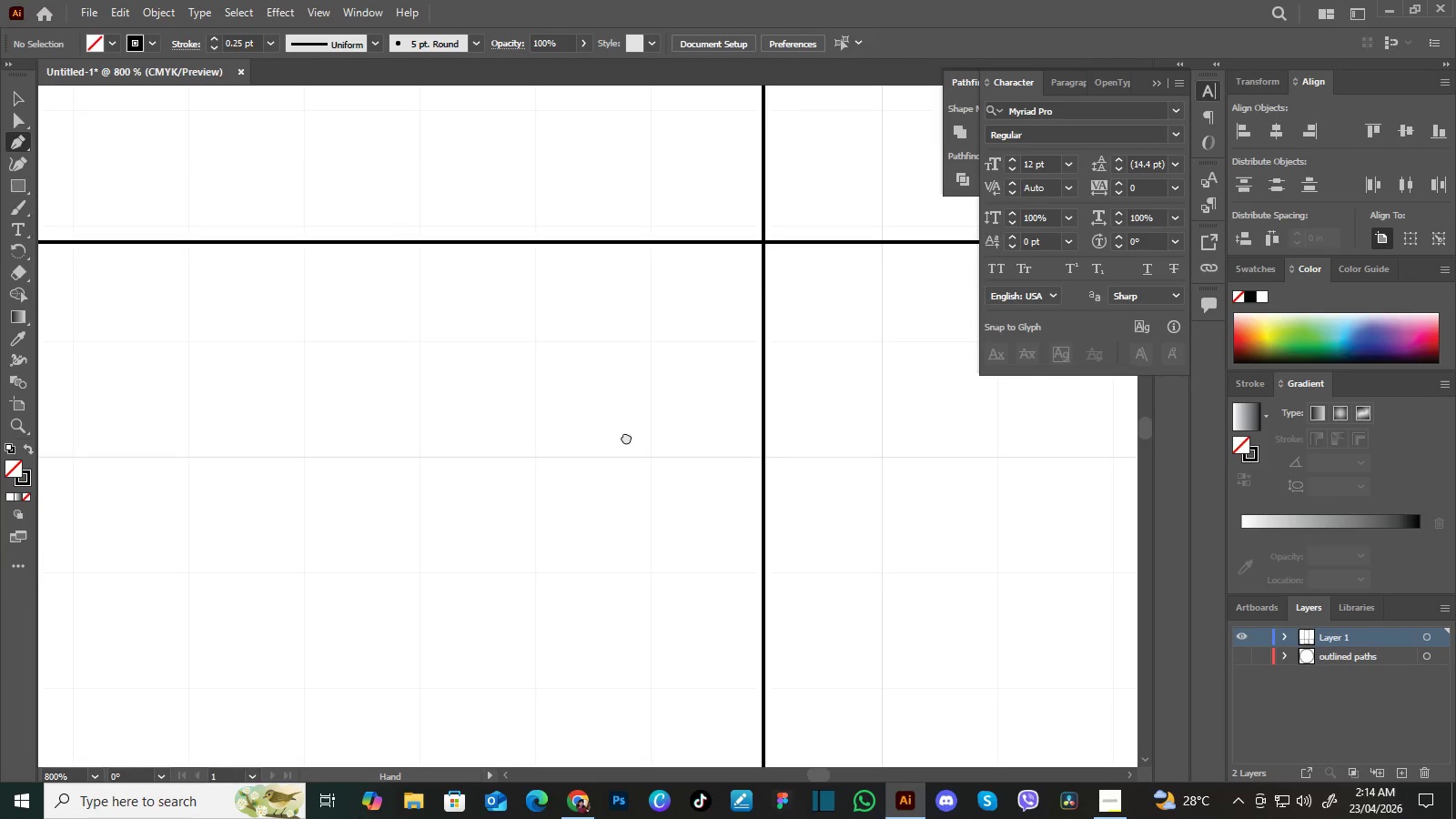 
hold_key(key=Space, duration=0.69)
 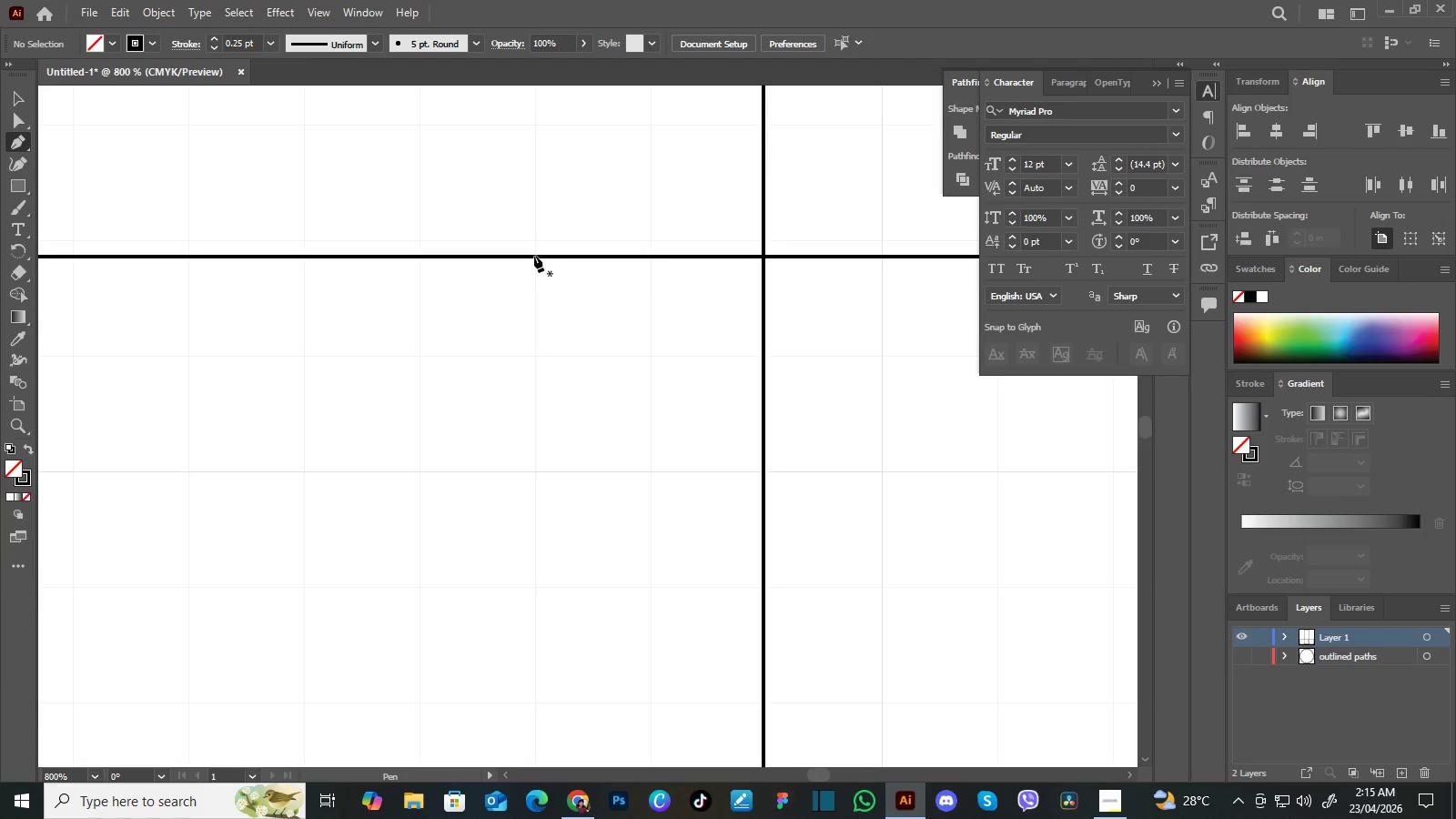 
left_click_drag(start_coordinate=[640, 229], to_coordinate=[626, 437])
 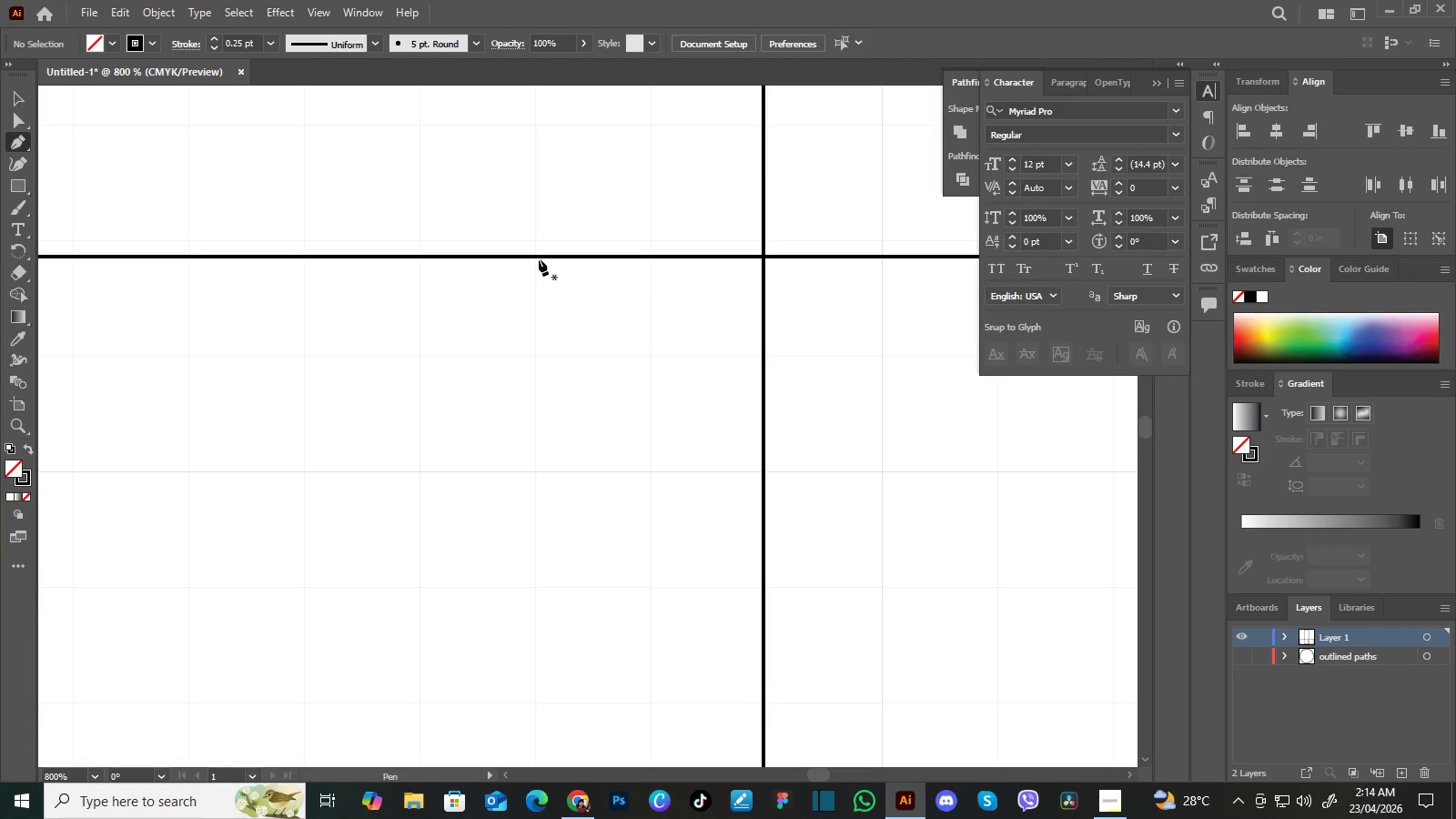 
hold_key(key=Space, duration=4.89)
 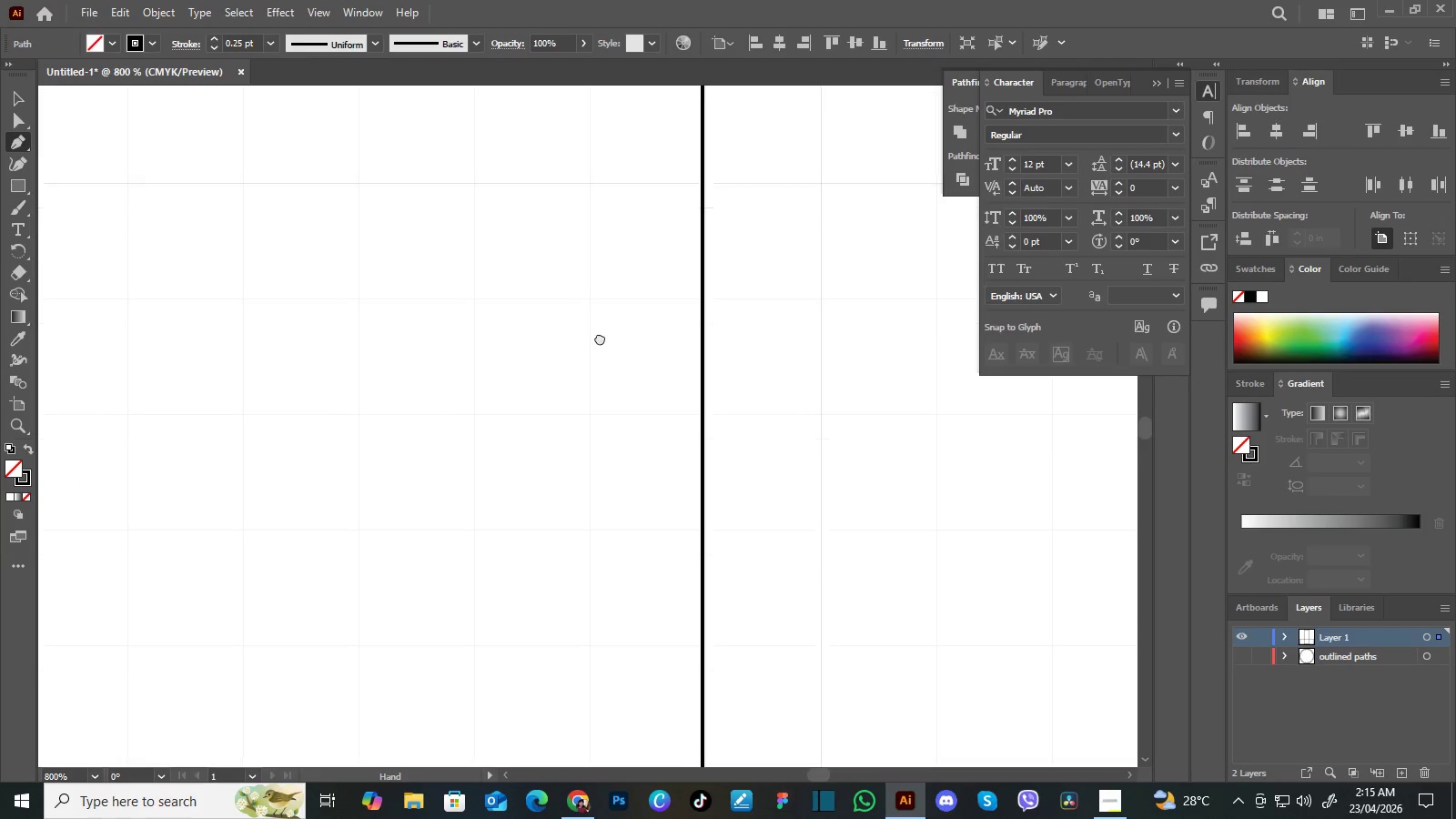 
left_click([533, 255])
 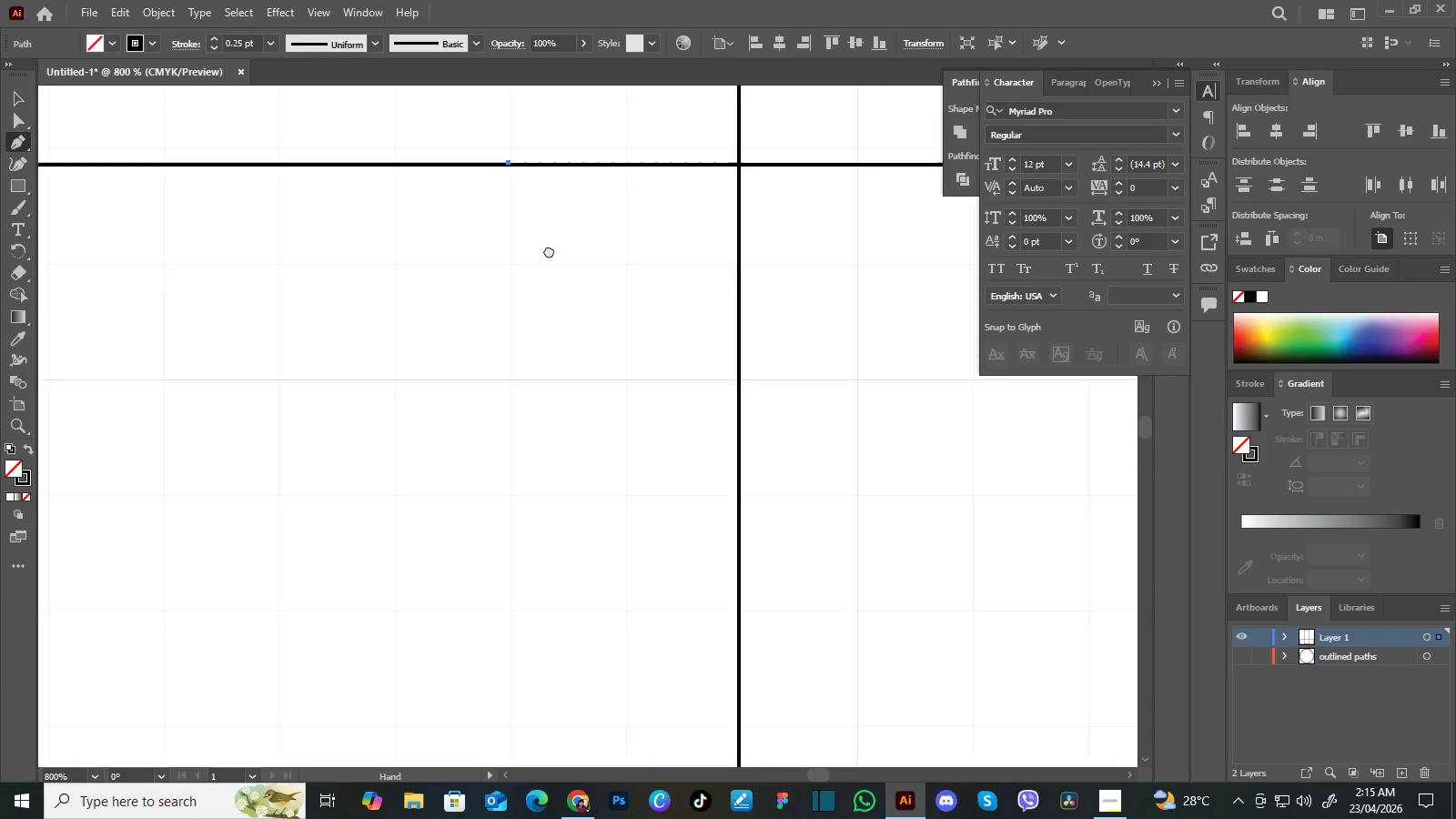 
hold_key(key=Space, duration=1.5)
 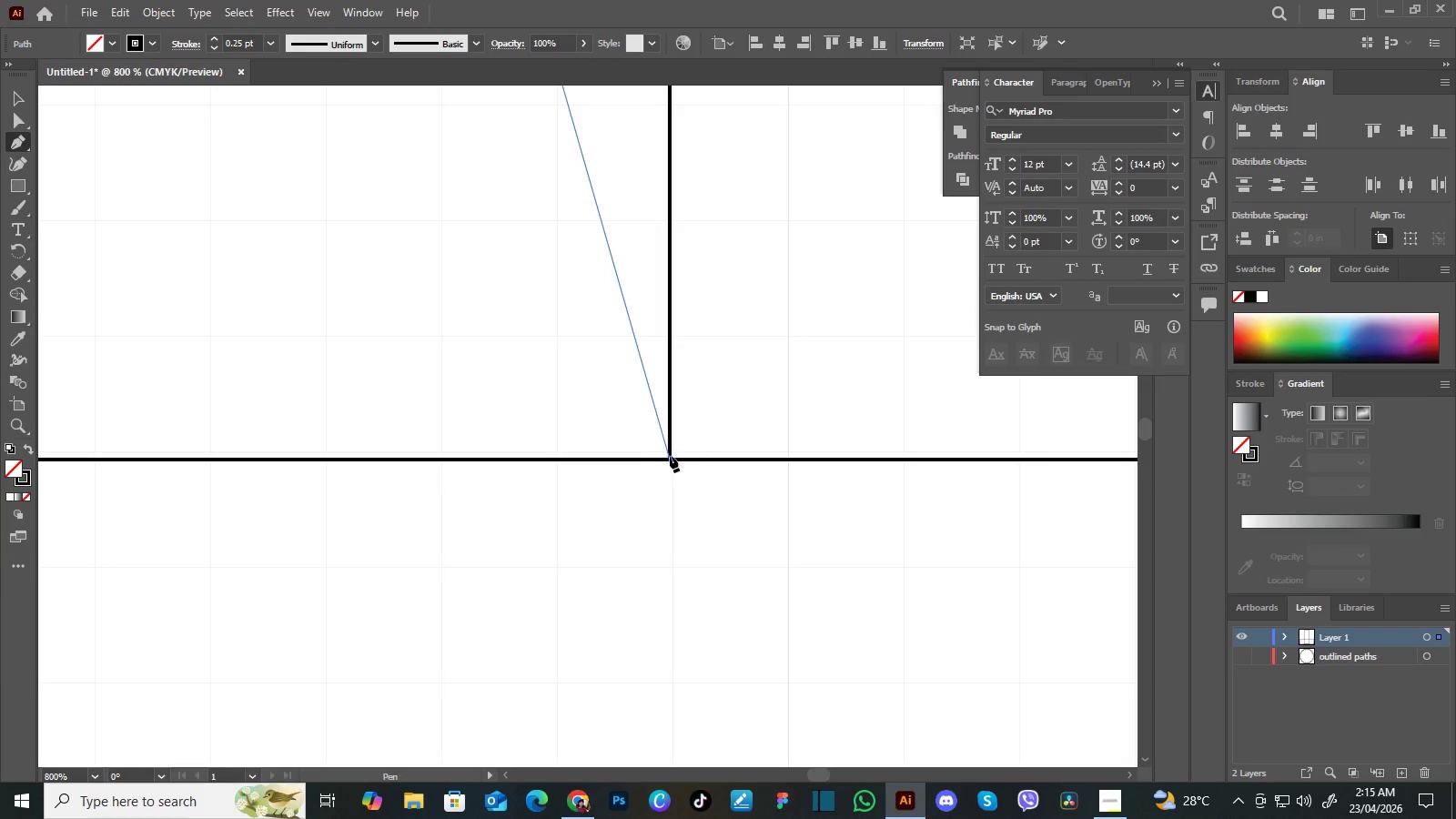 
left_click_drag(start_coordinate=[607, 503], to_coordinate=[544, 238])
 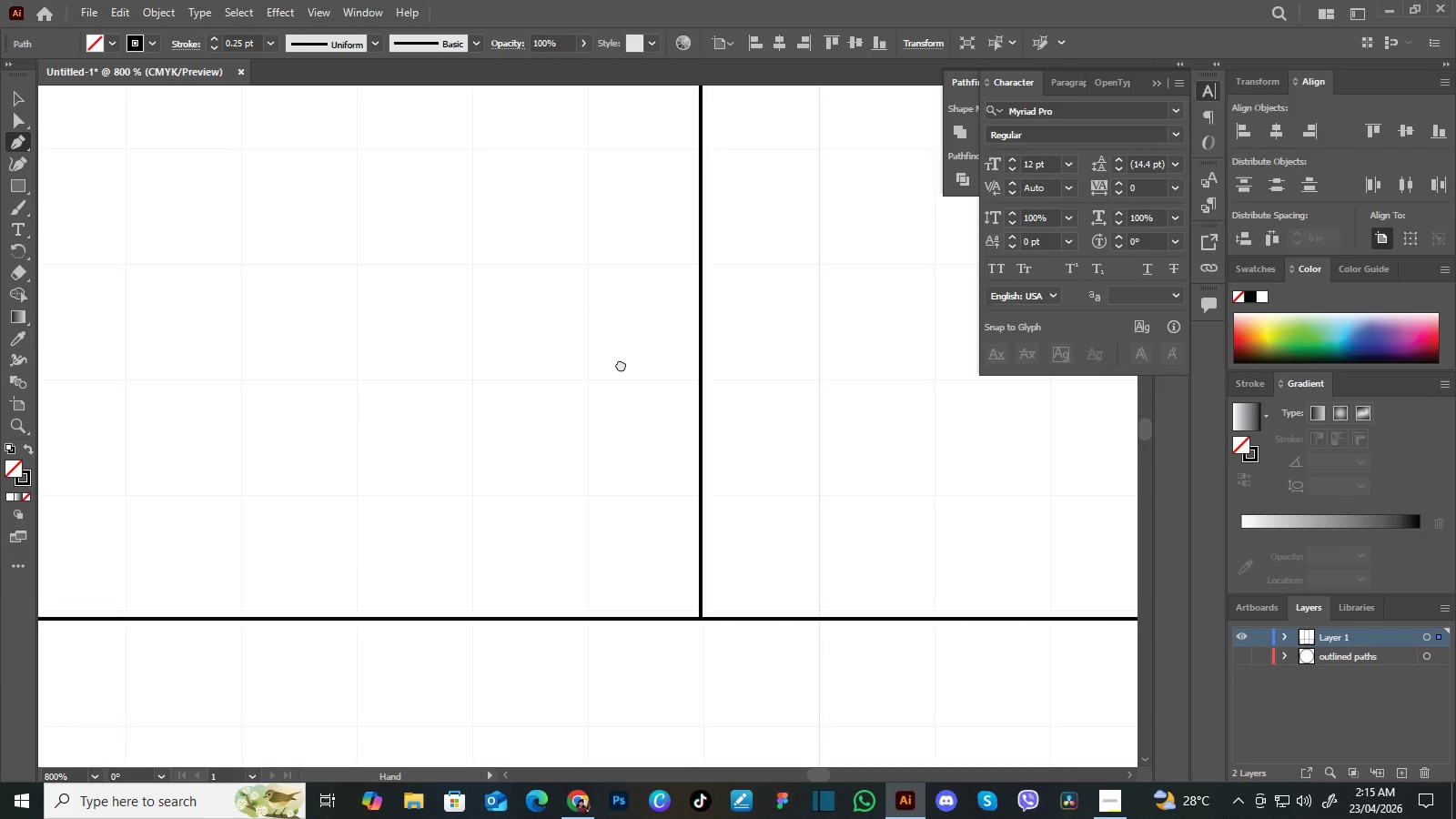 
left_click_drag(start_coordinate=[596, 470], to_coordinate=[595, 296])
 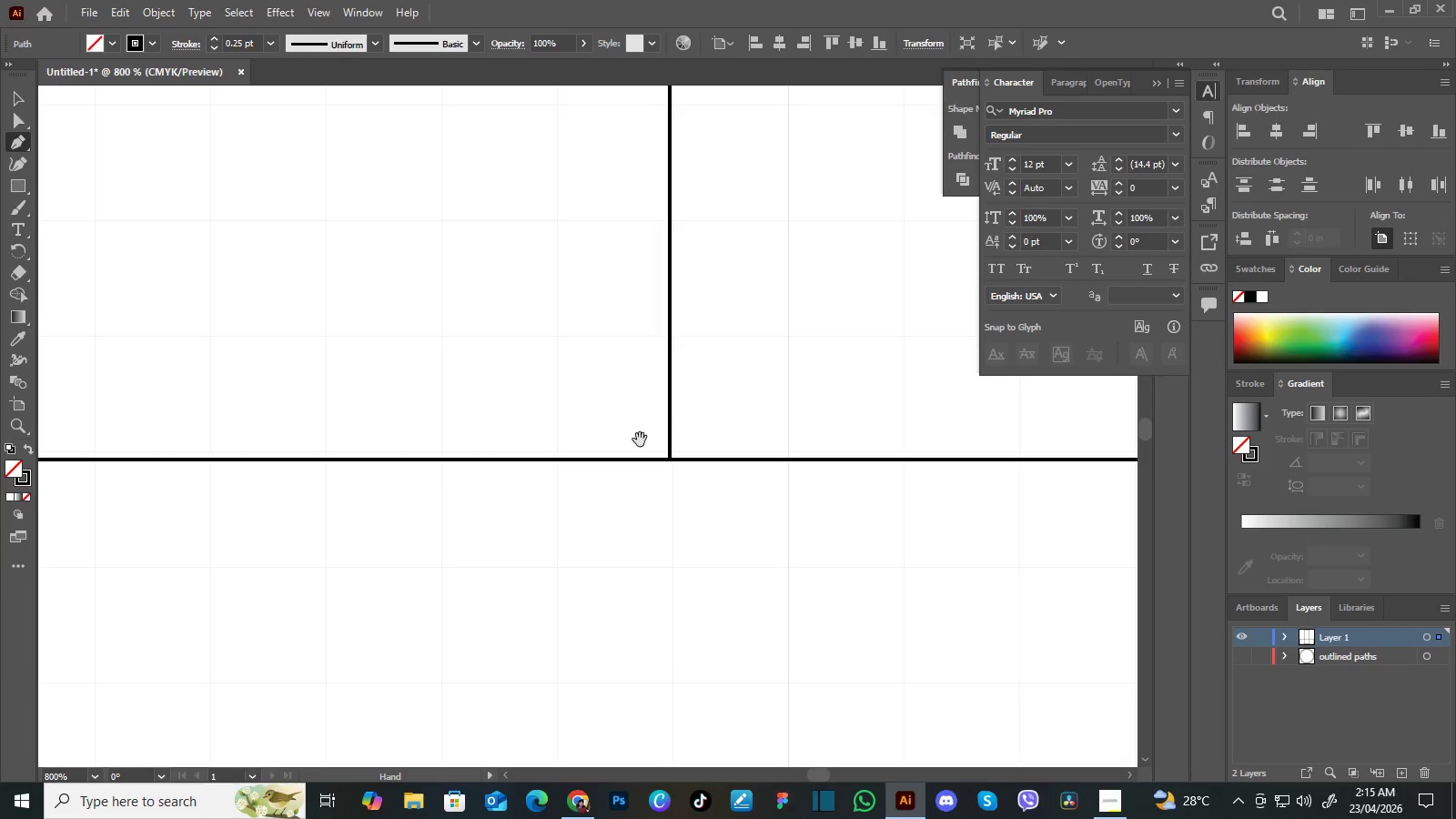 
hold_key(key=Space, duration=0.64)
 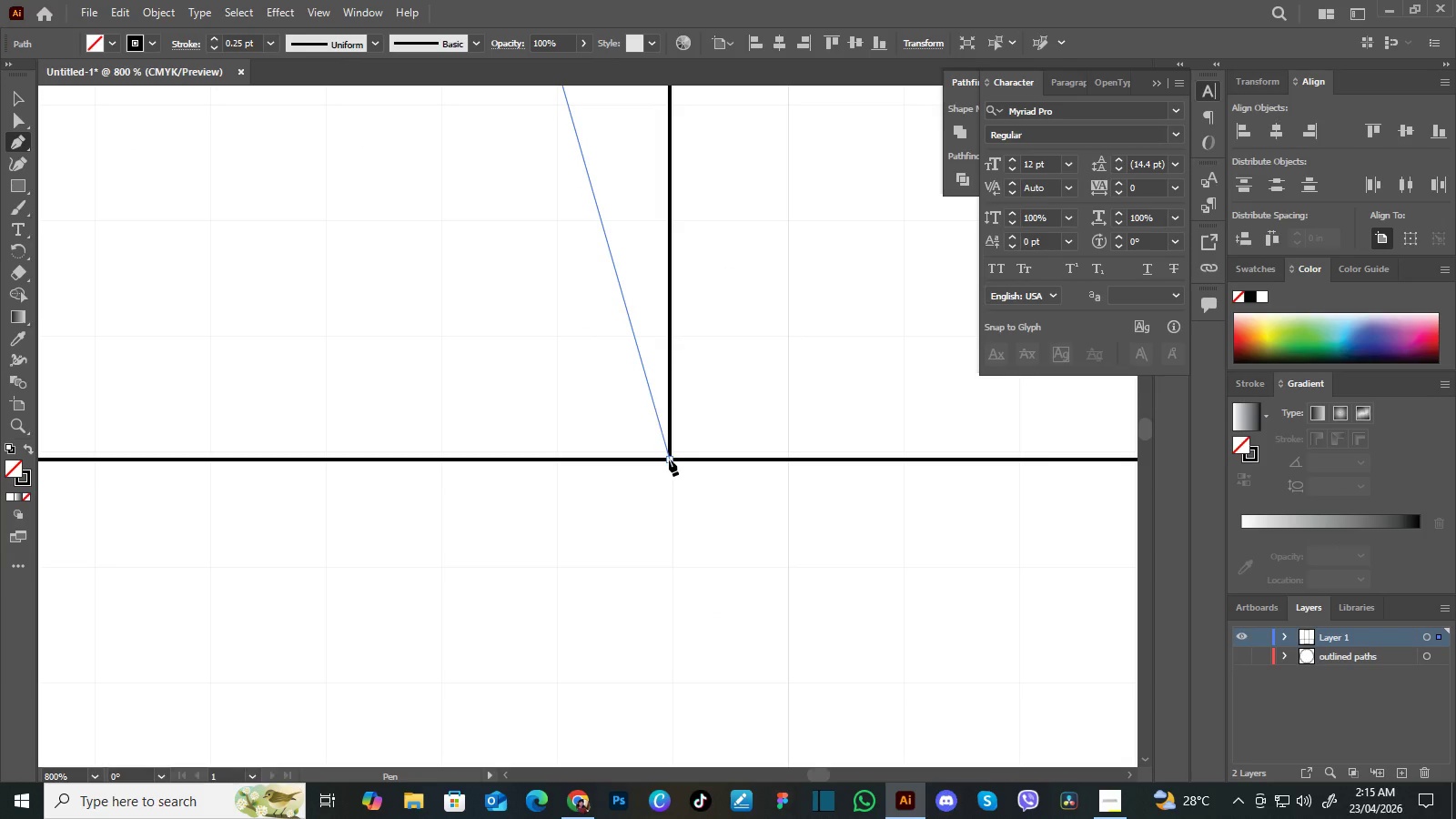 
left_click_drag(start_coordinate=[623, 437], to_coordinate=[592, 274])
 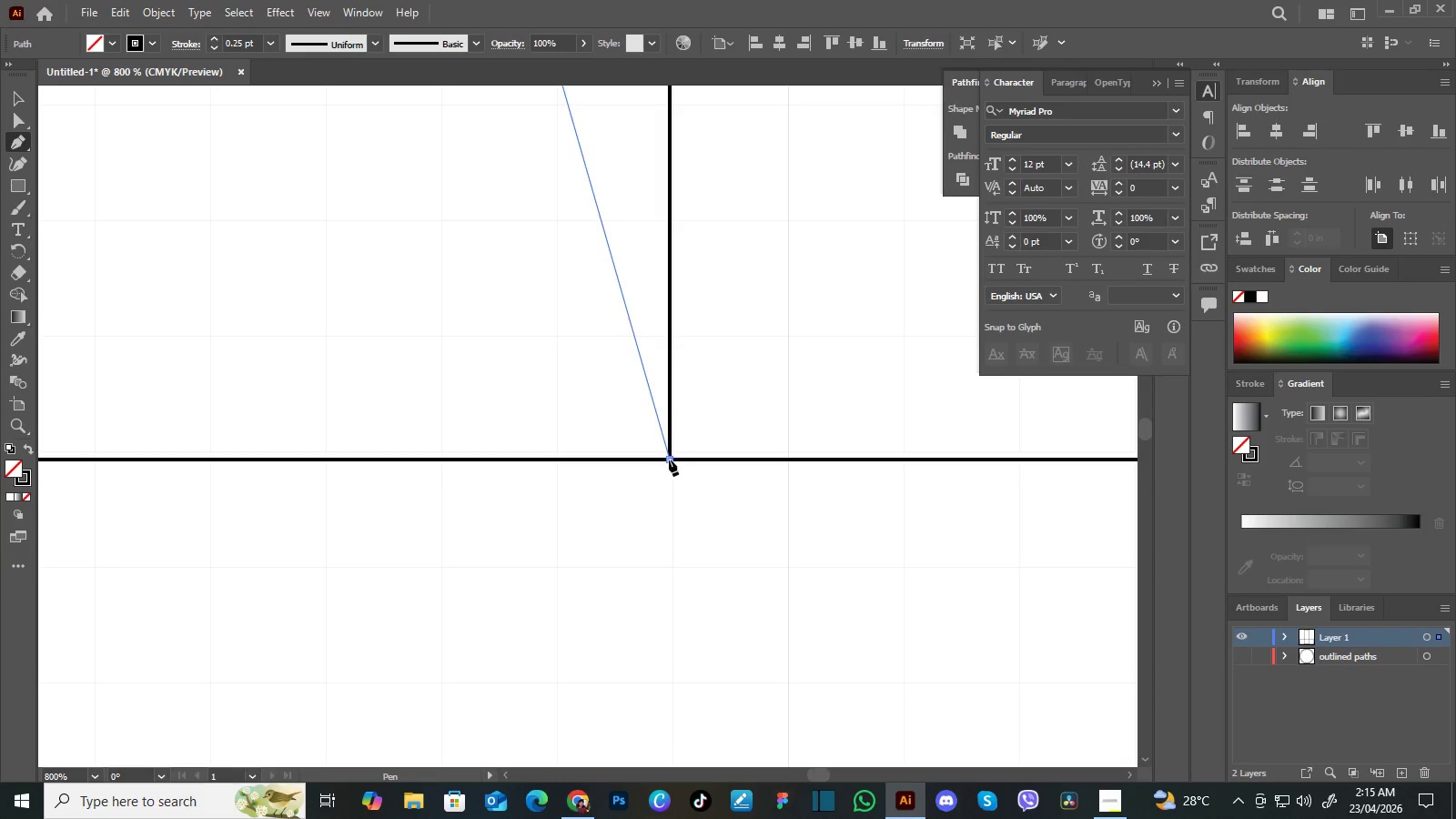 
left_click([669, 460])
 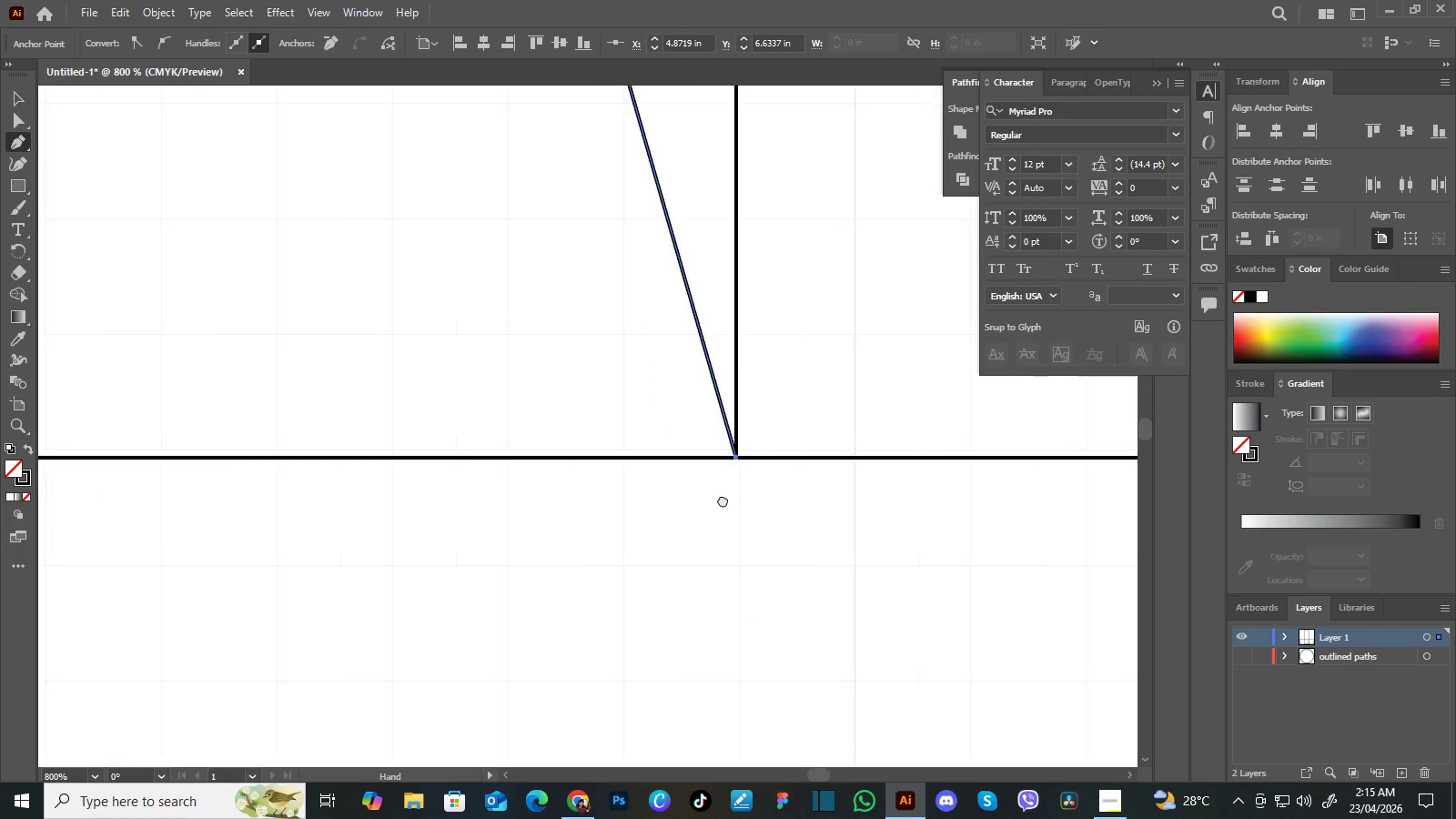 
hold_key(key=Space, duration=1.42)
 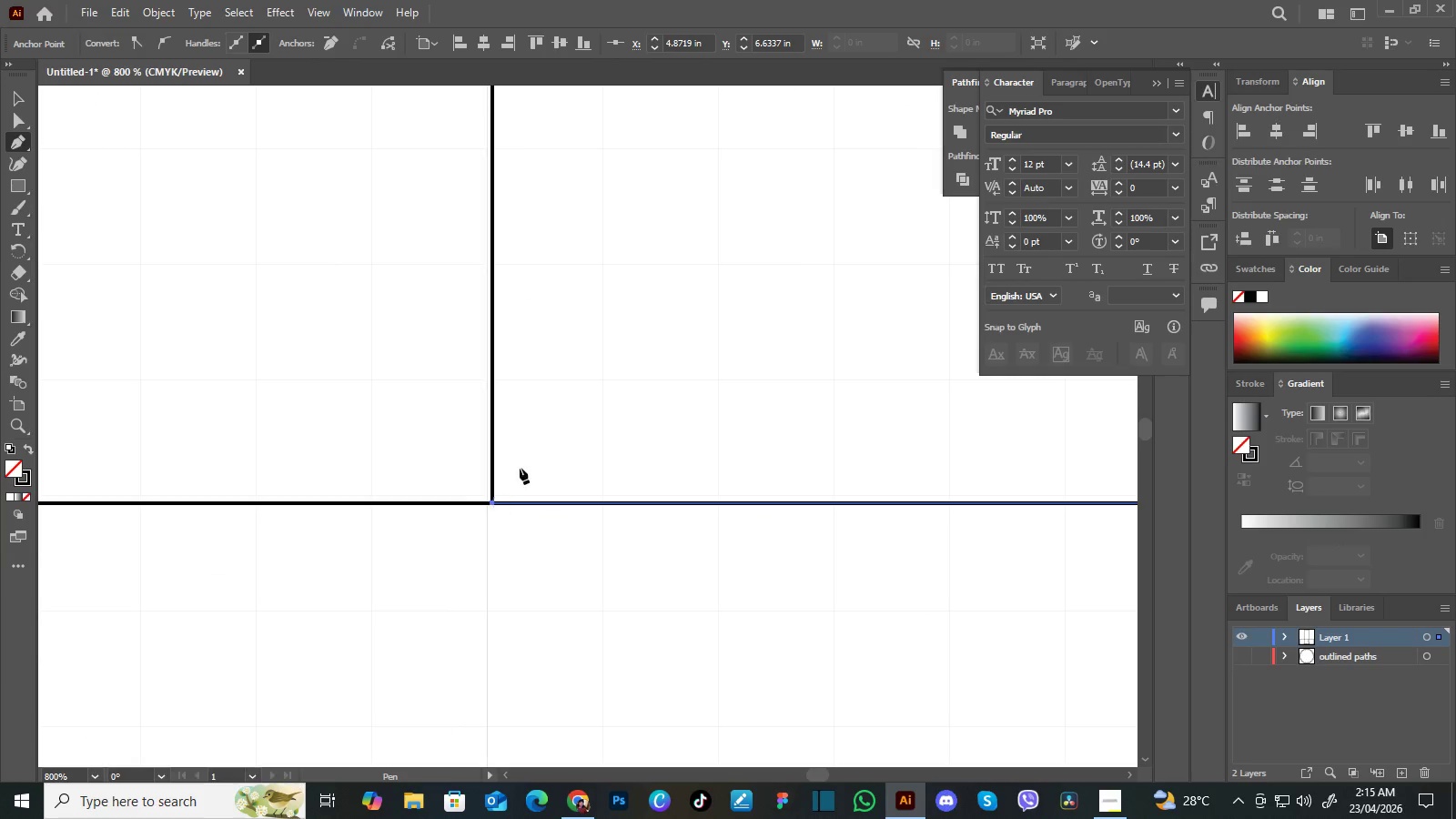 
left_click_drag(start_coordinate=[373, 464], to_coordinate=[824, 519])
 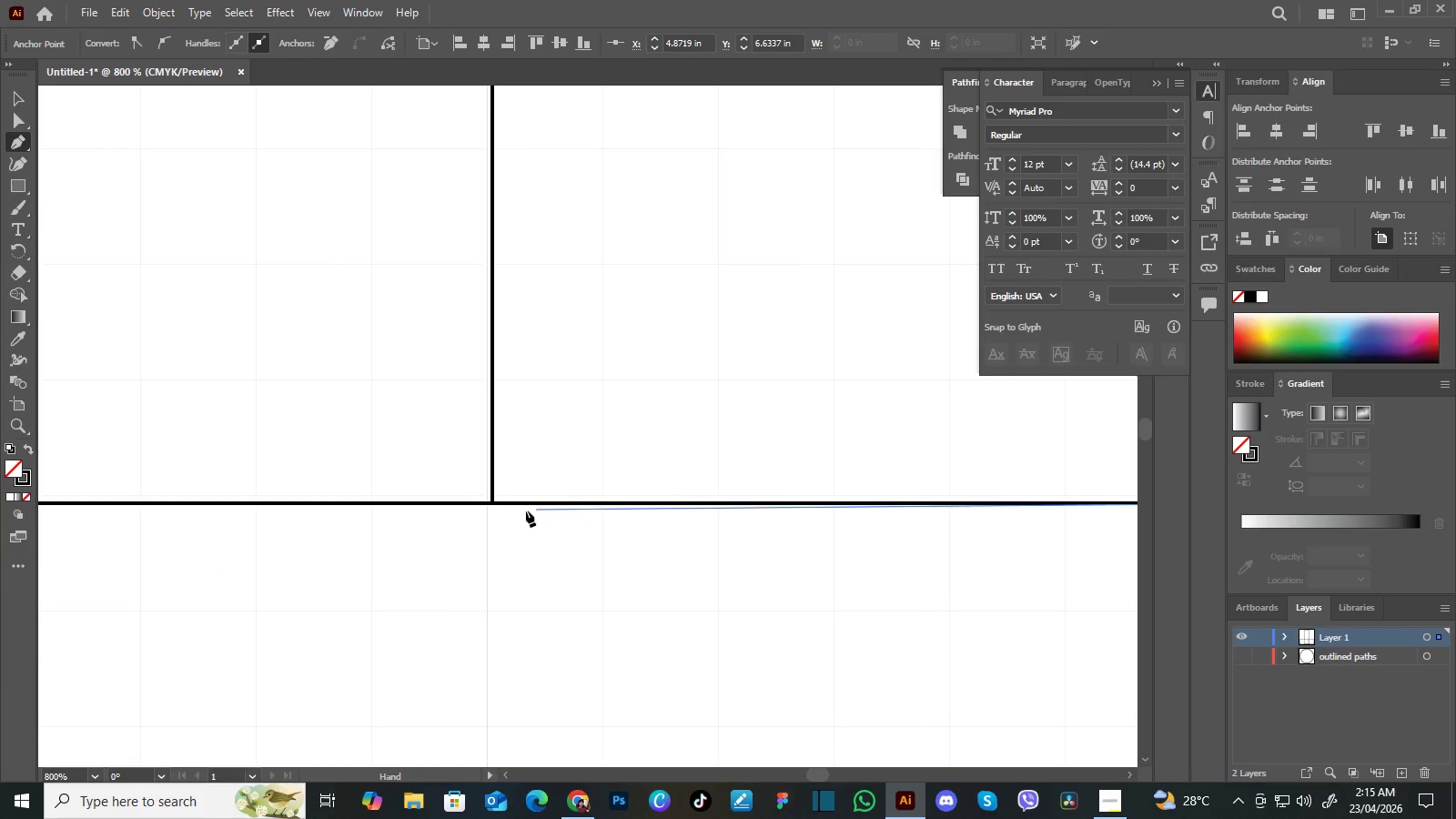 
left_click_drag(start_coordinate=[490, 483], to_coordinate=[662, 472])
 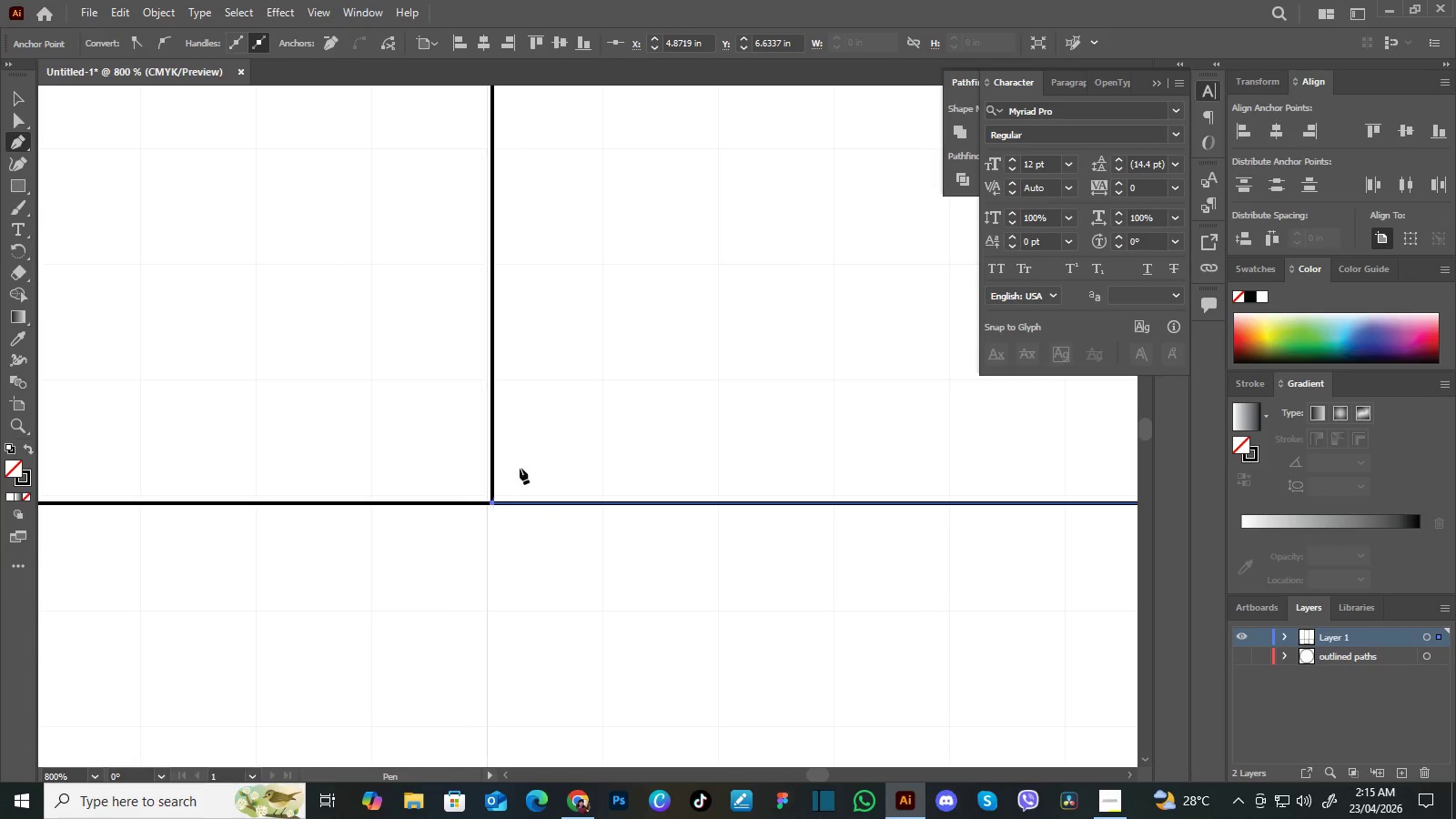 
left_click([491, 501])
 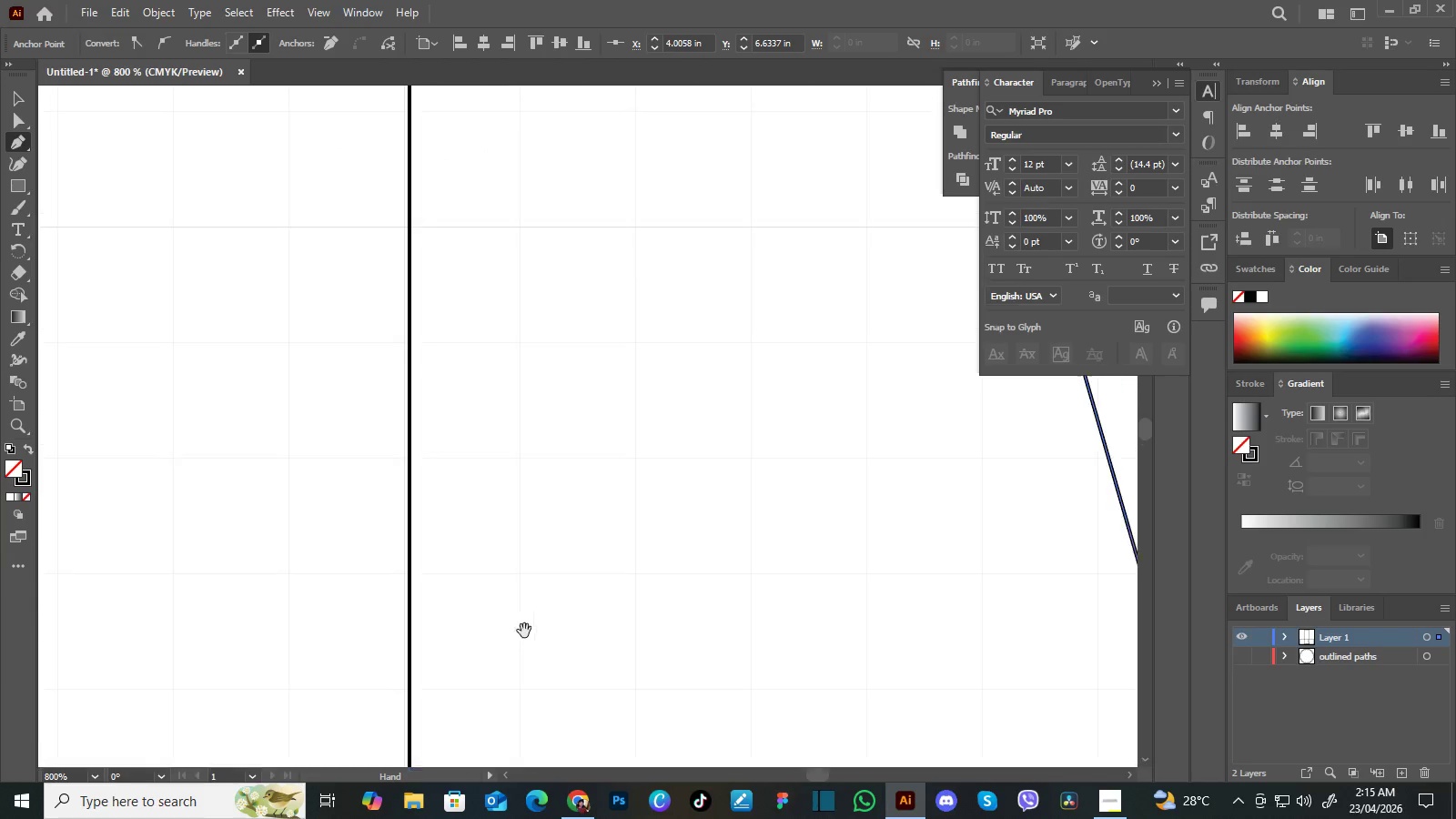 
hold_key(key=Space, duration=1.5)
 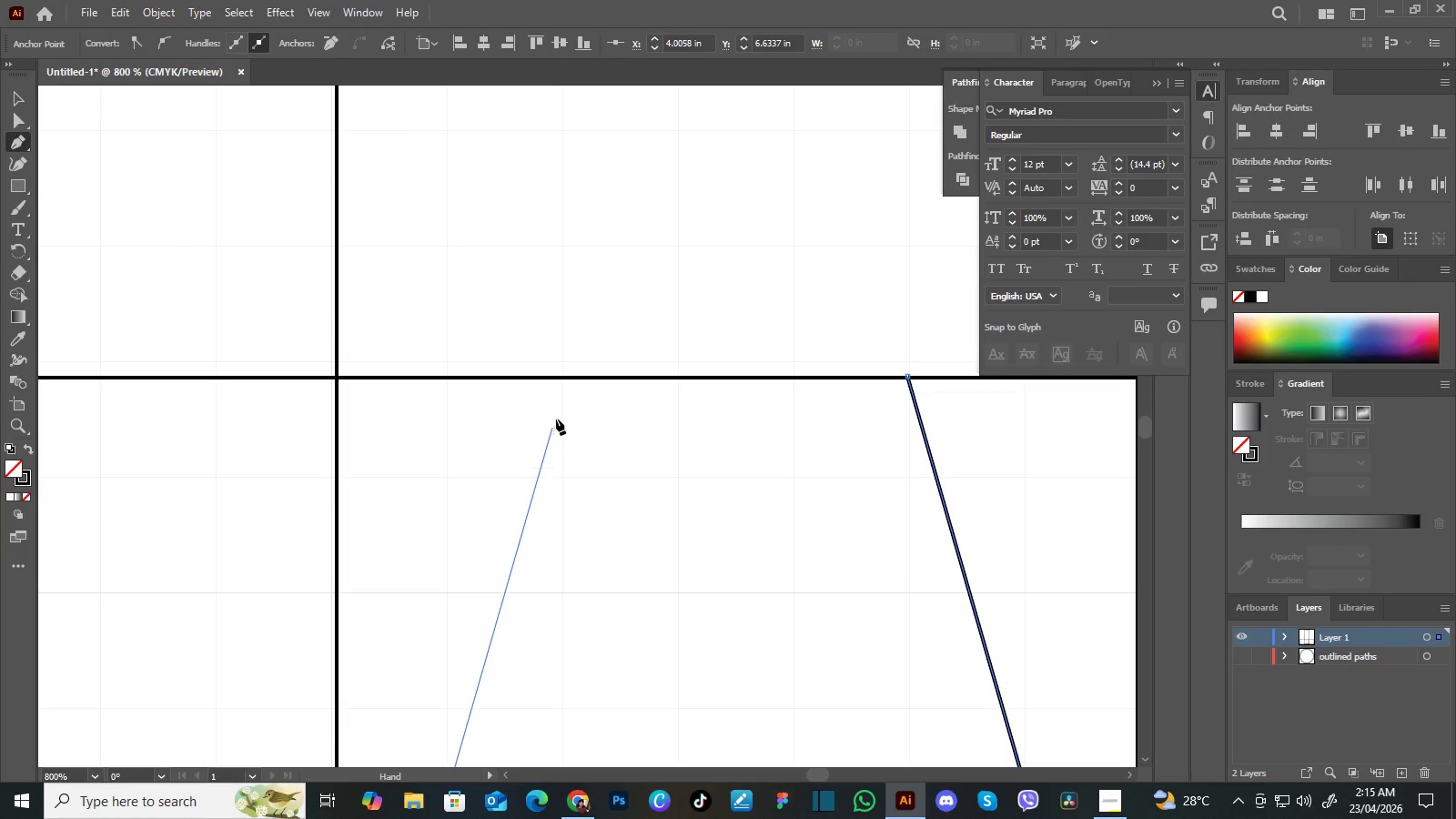 
left_click_drag(start_coordinate=[611, 311], to_coordinate=[524, 631])
 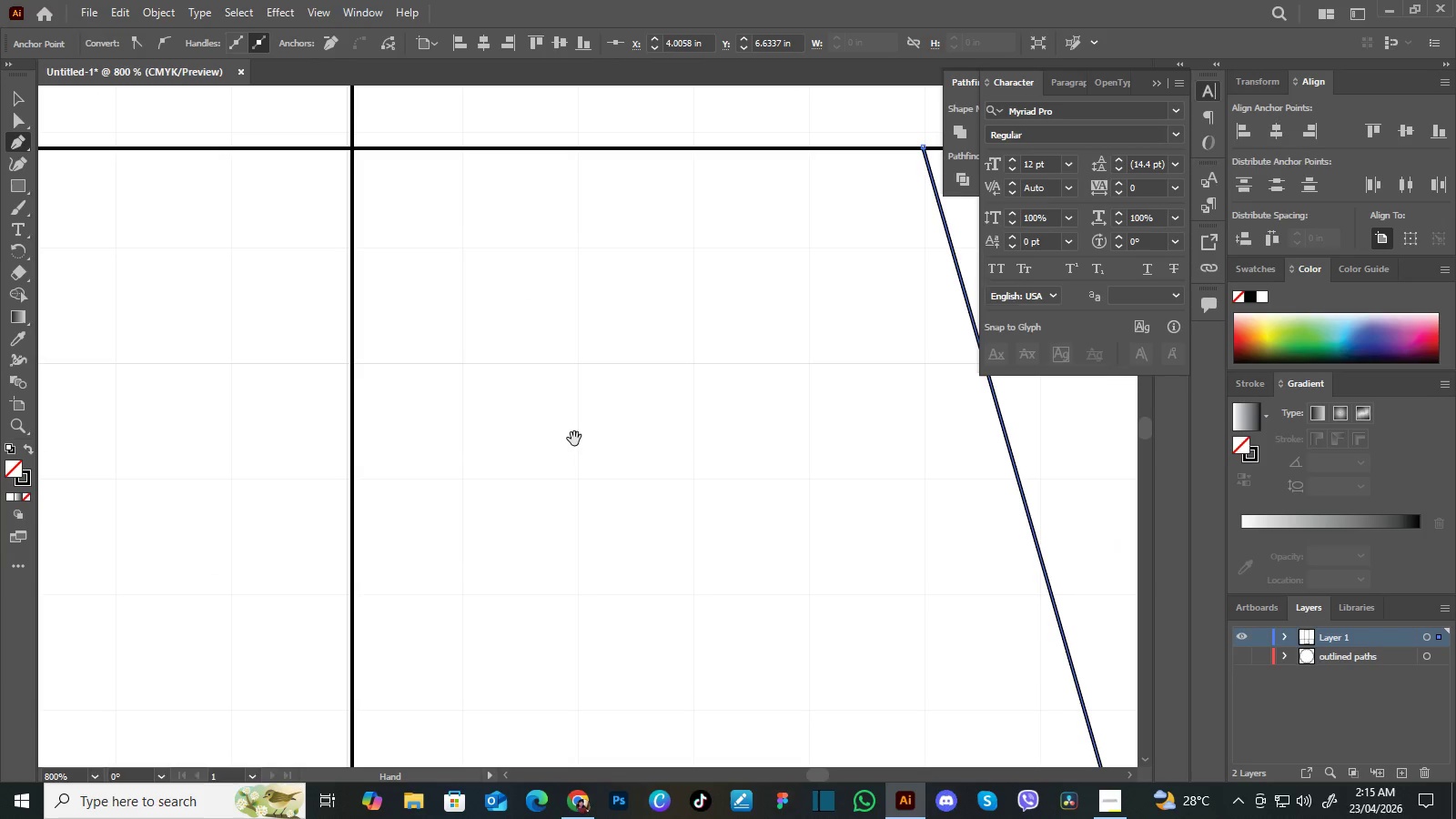 
left_click_drag(start_coordinate=[595, 429], to_coordinate=[541, 555])
 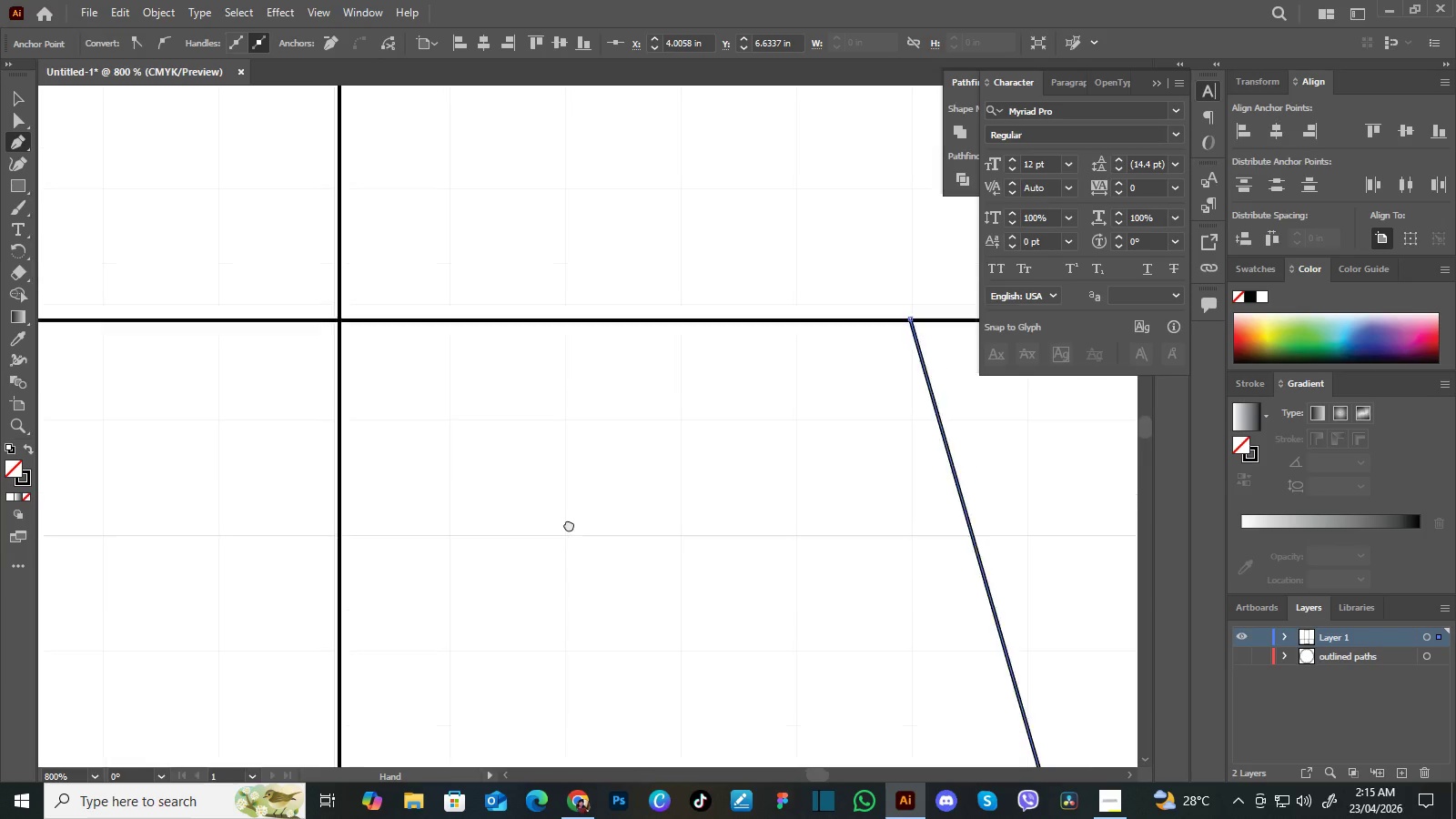 
left_click_drag(start_coordinate=[574, 439], to_coordinate=[564, 570])
 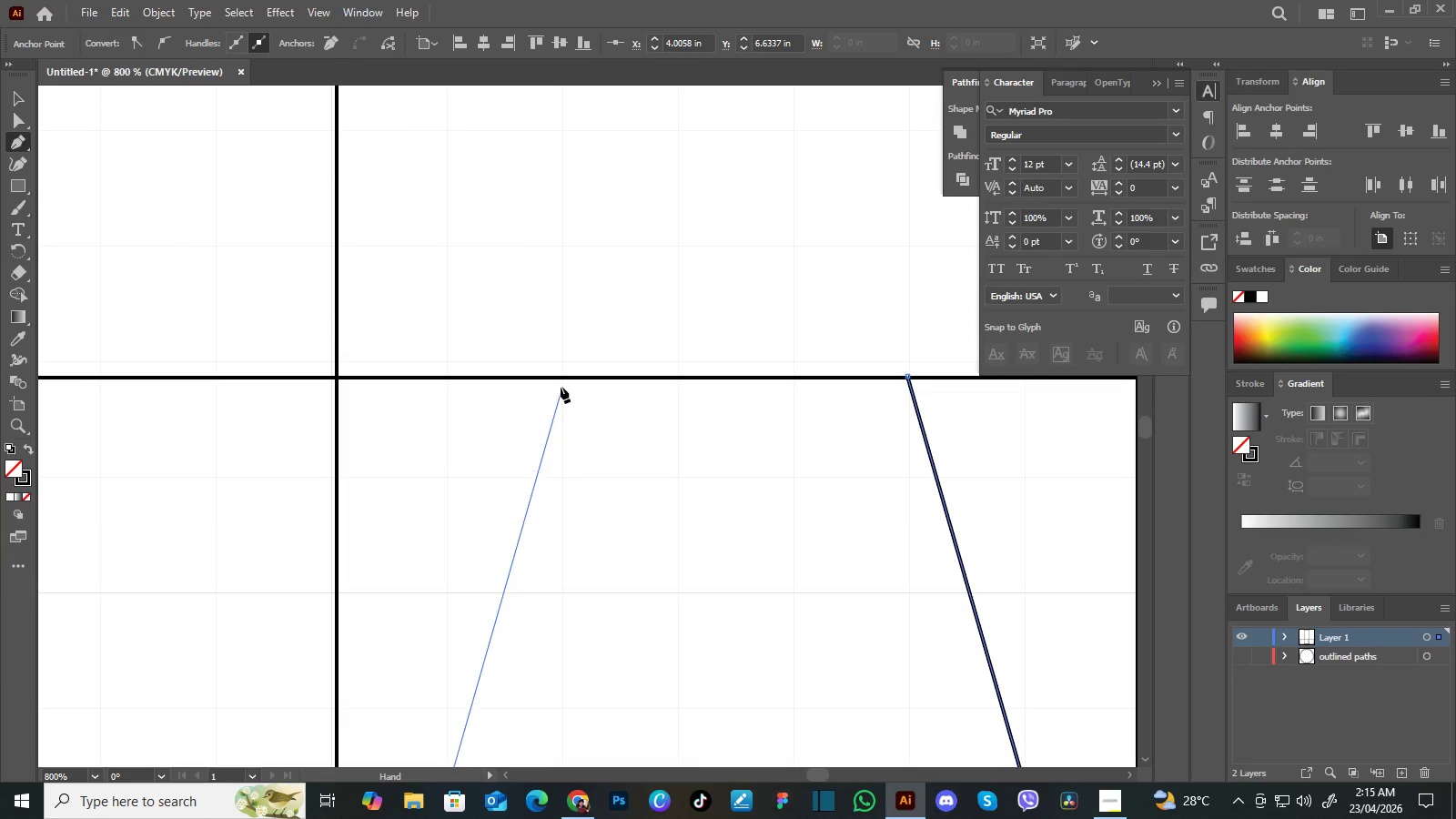 
hold_key(key=Space, duration=1.03)
 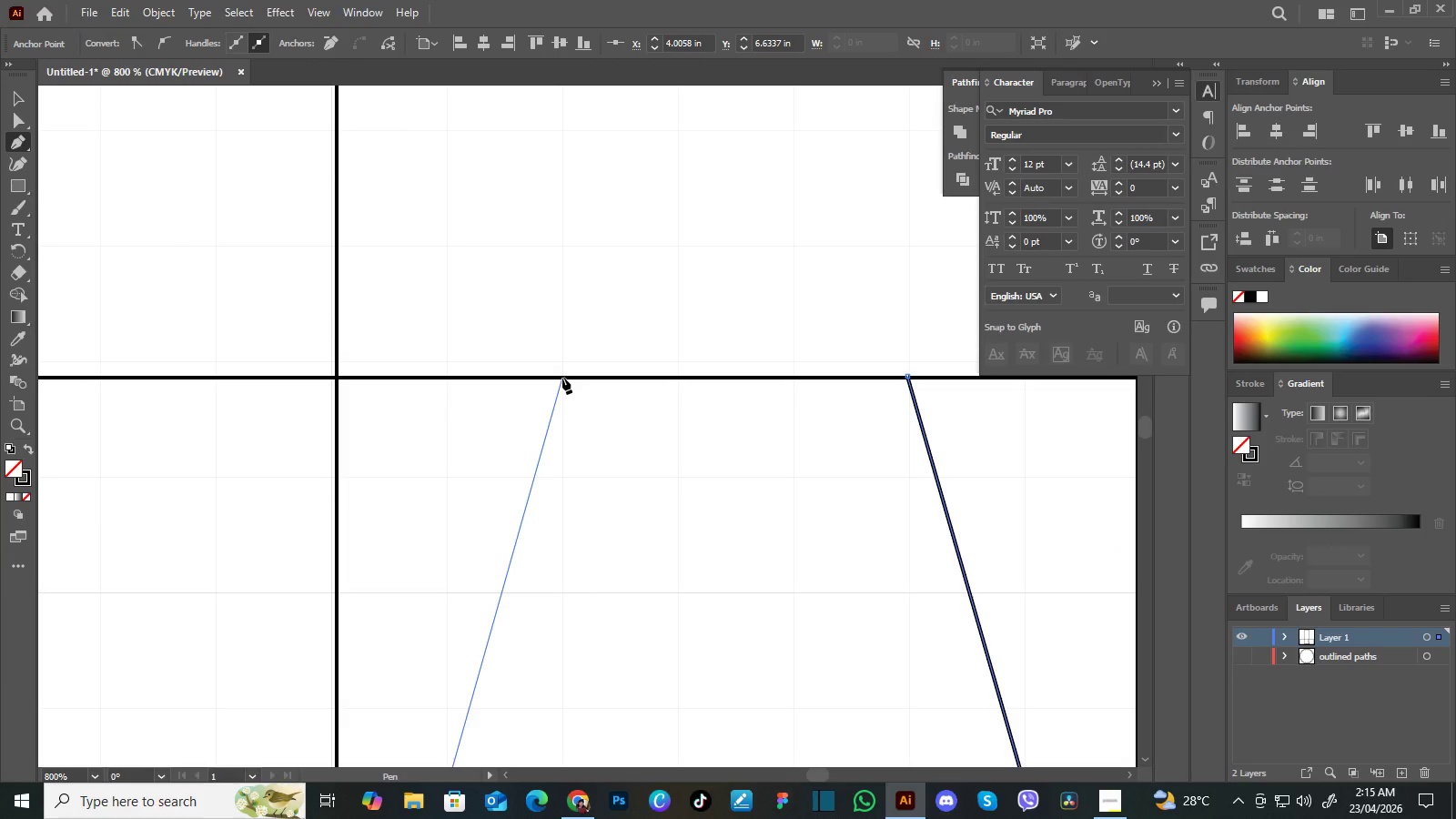 
left_click_drag(start_coordinate=[575, 426], to_coordinate=[569, 524])
 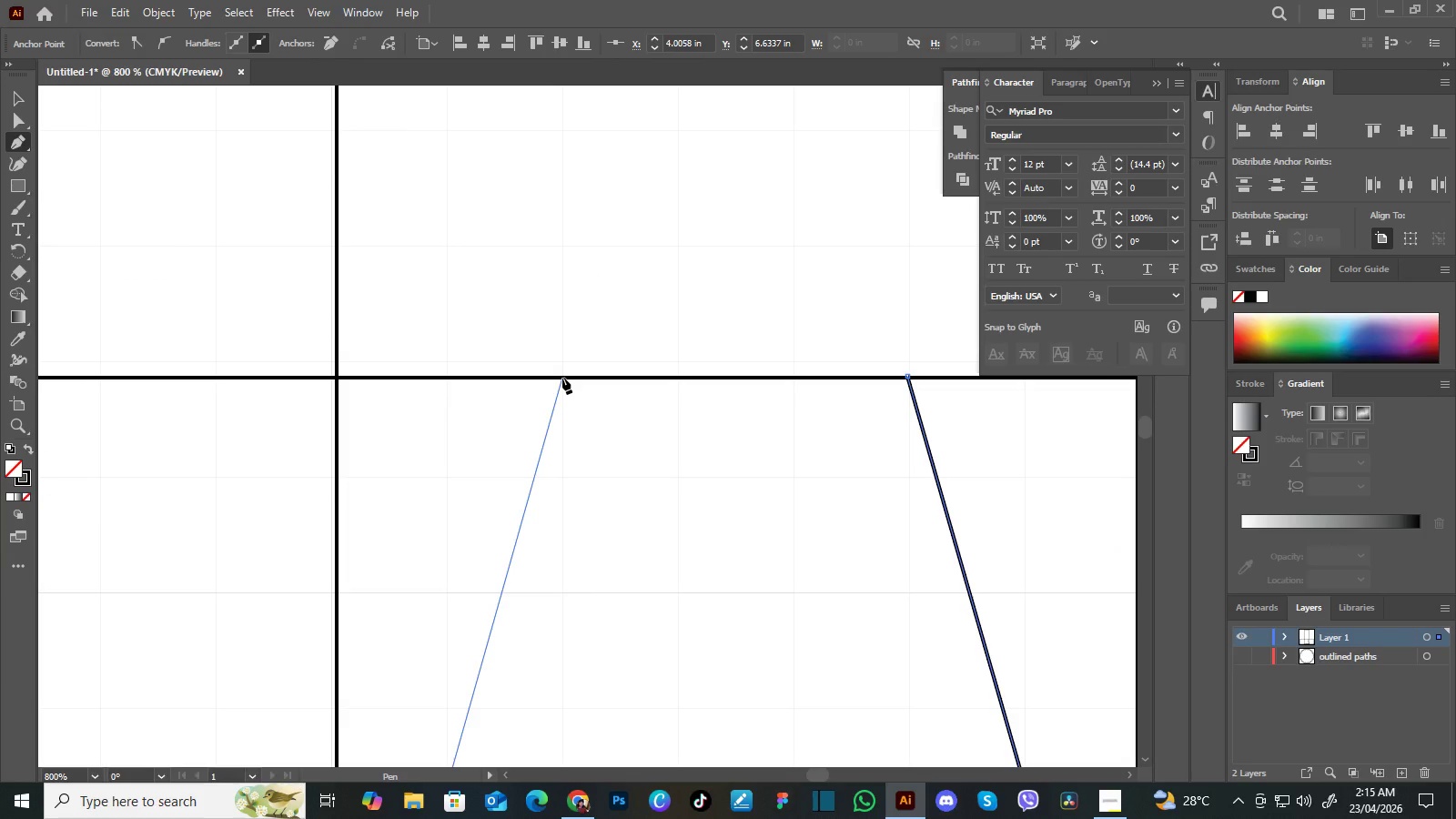 
left_click([562, 378])
 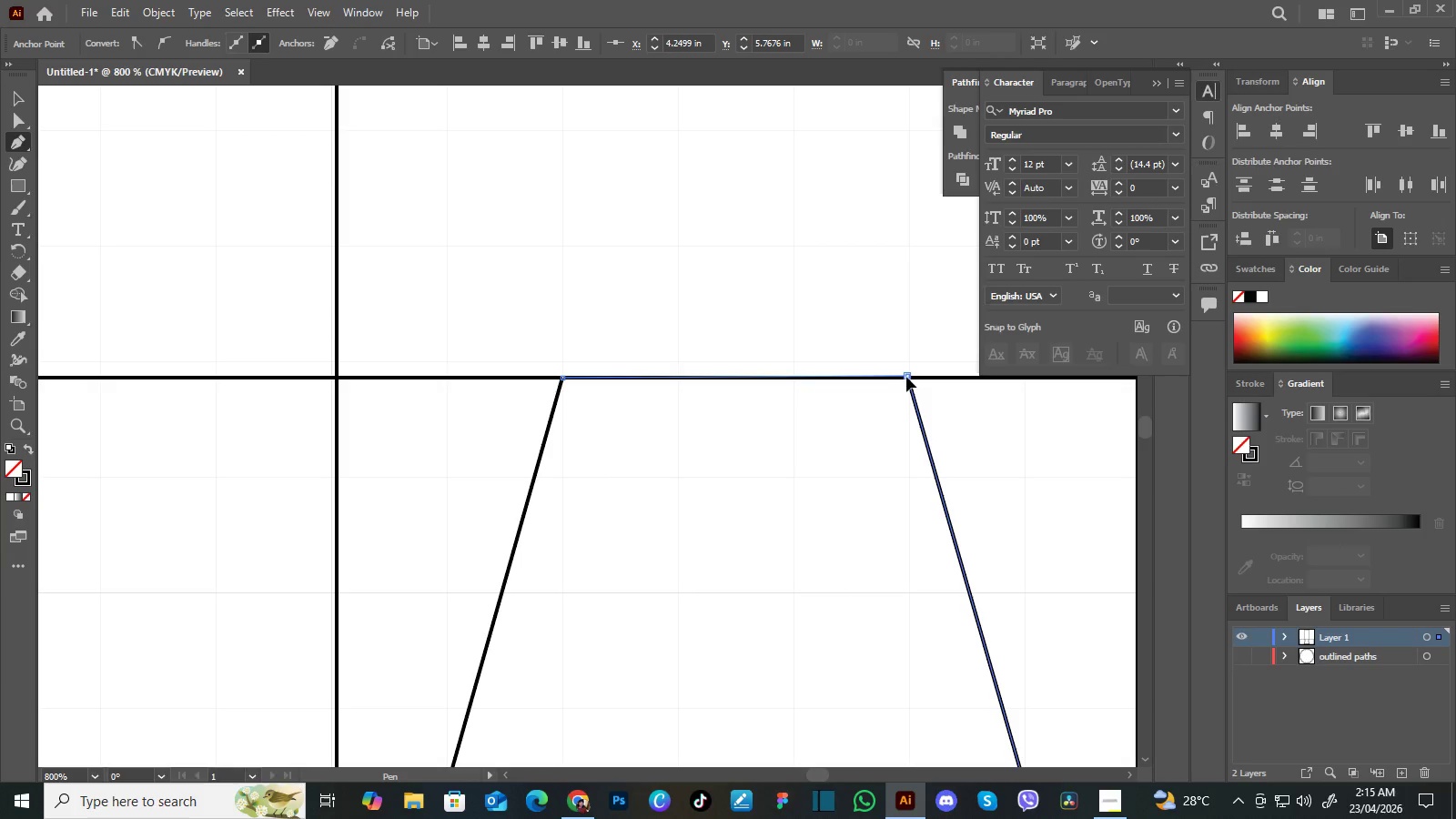 
left_click([906, 377])
 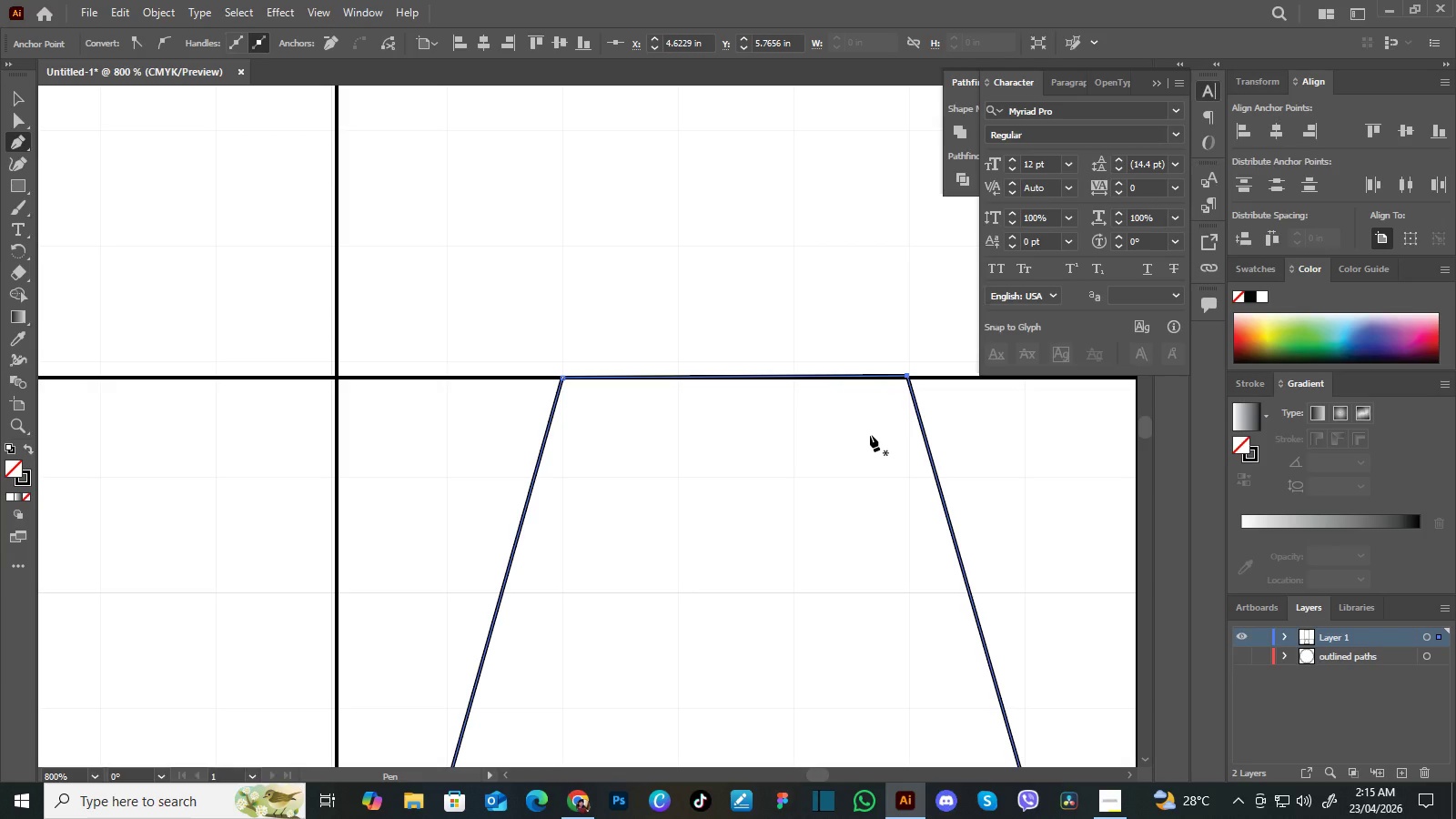 
wait(7.38)
 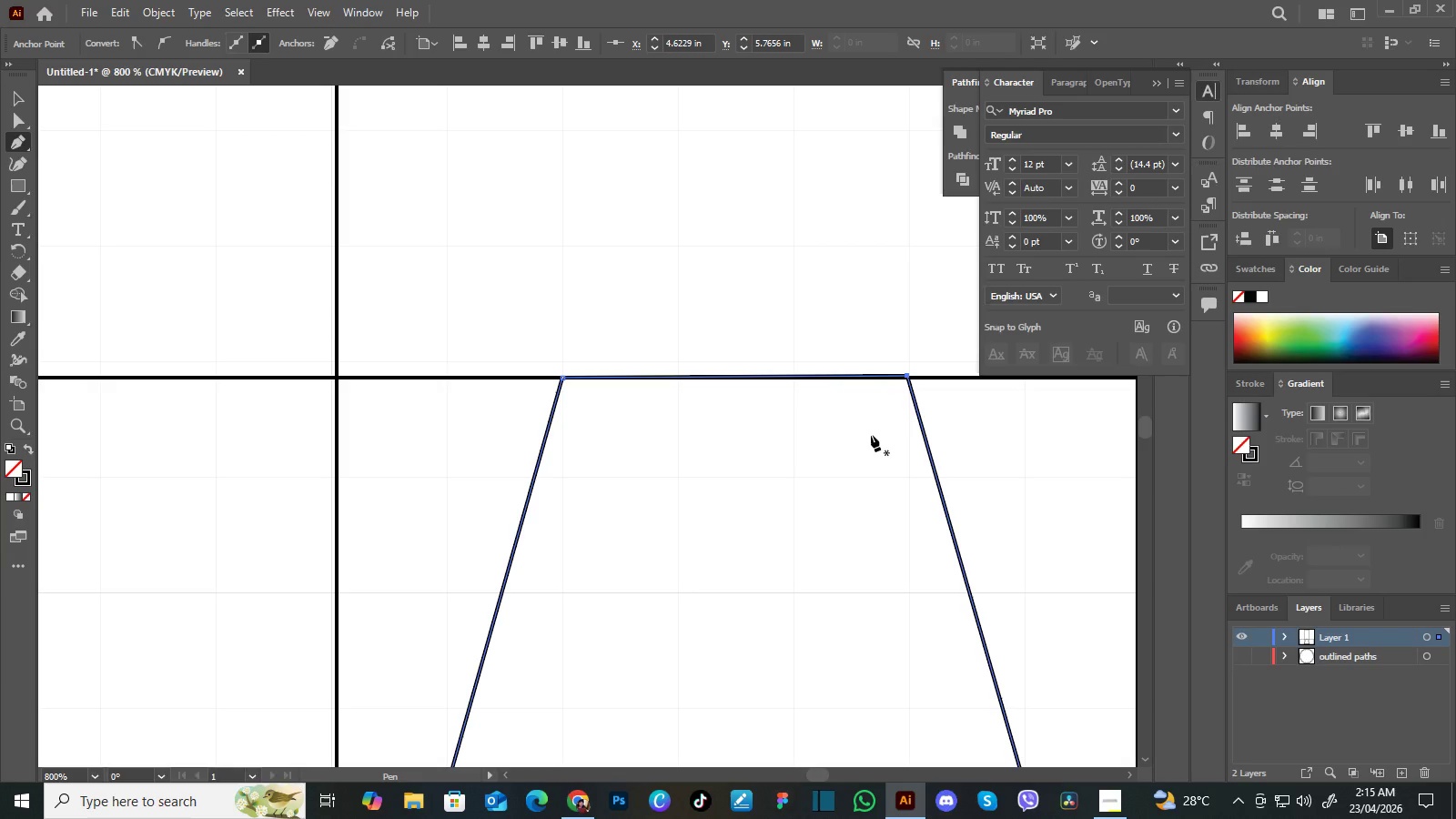 
key(Control+Z)
 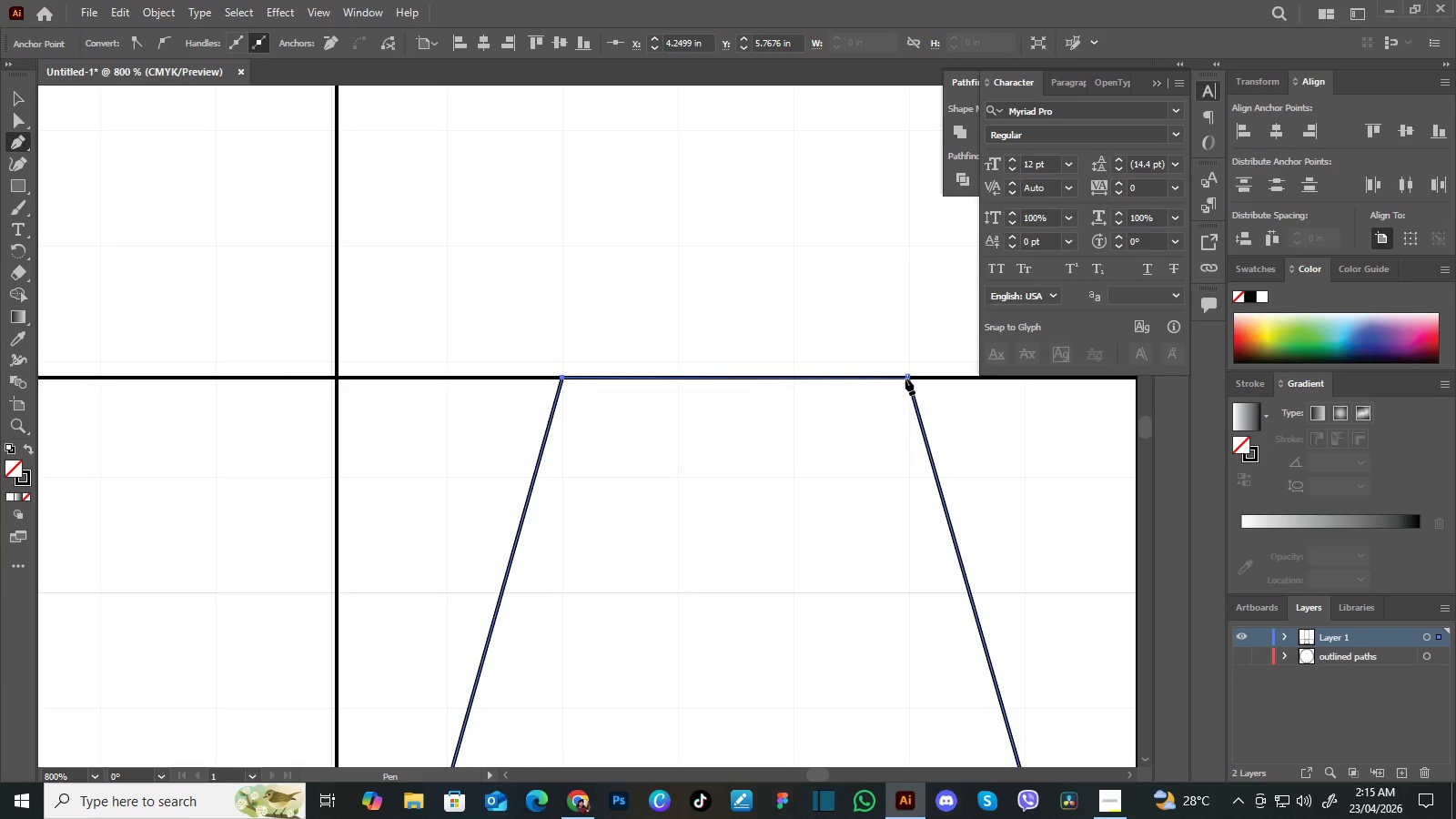 
wait(16.62)
 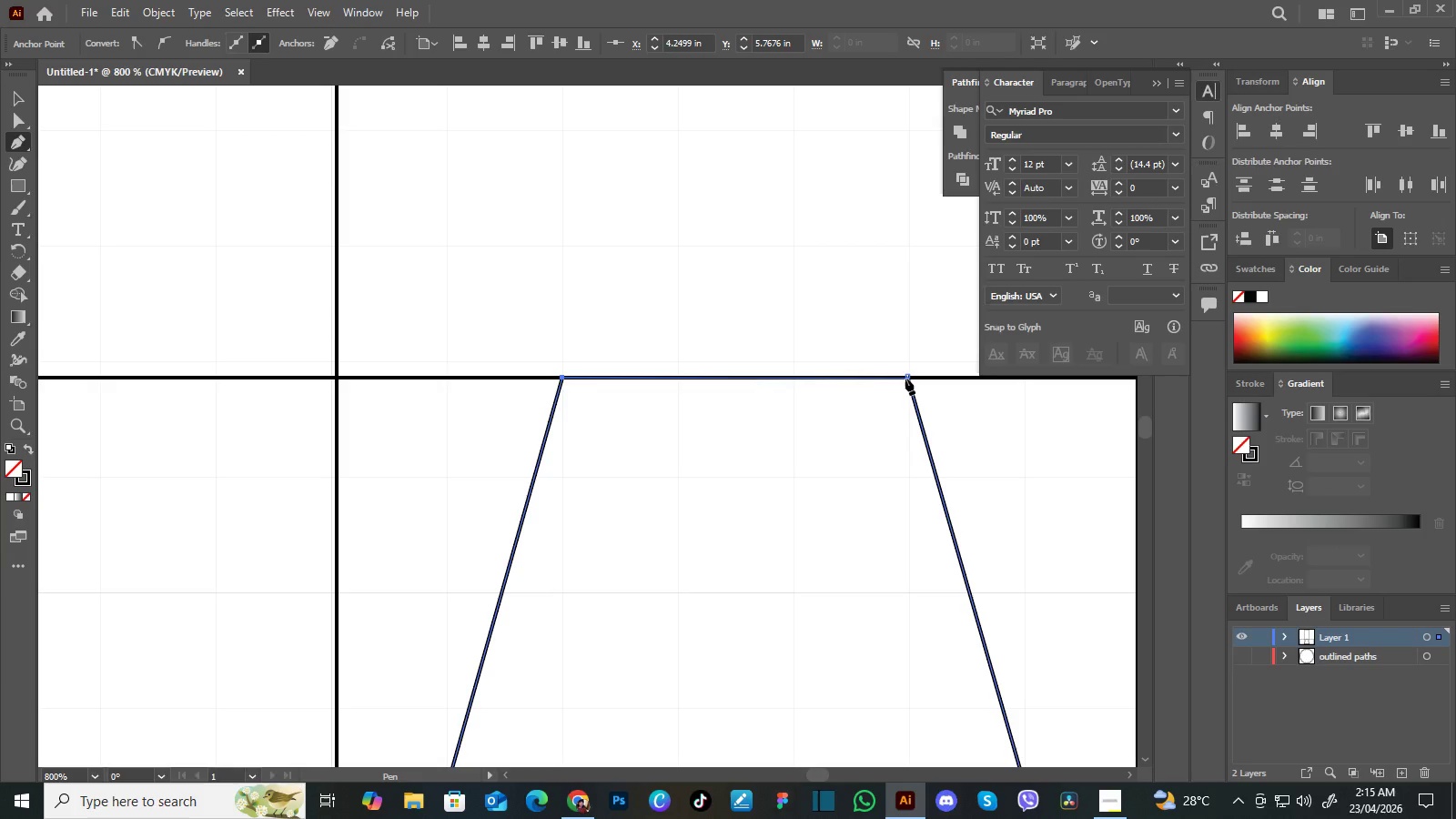 
left_click([906, 377])
 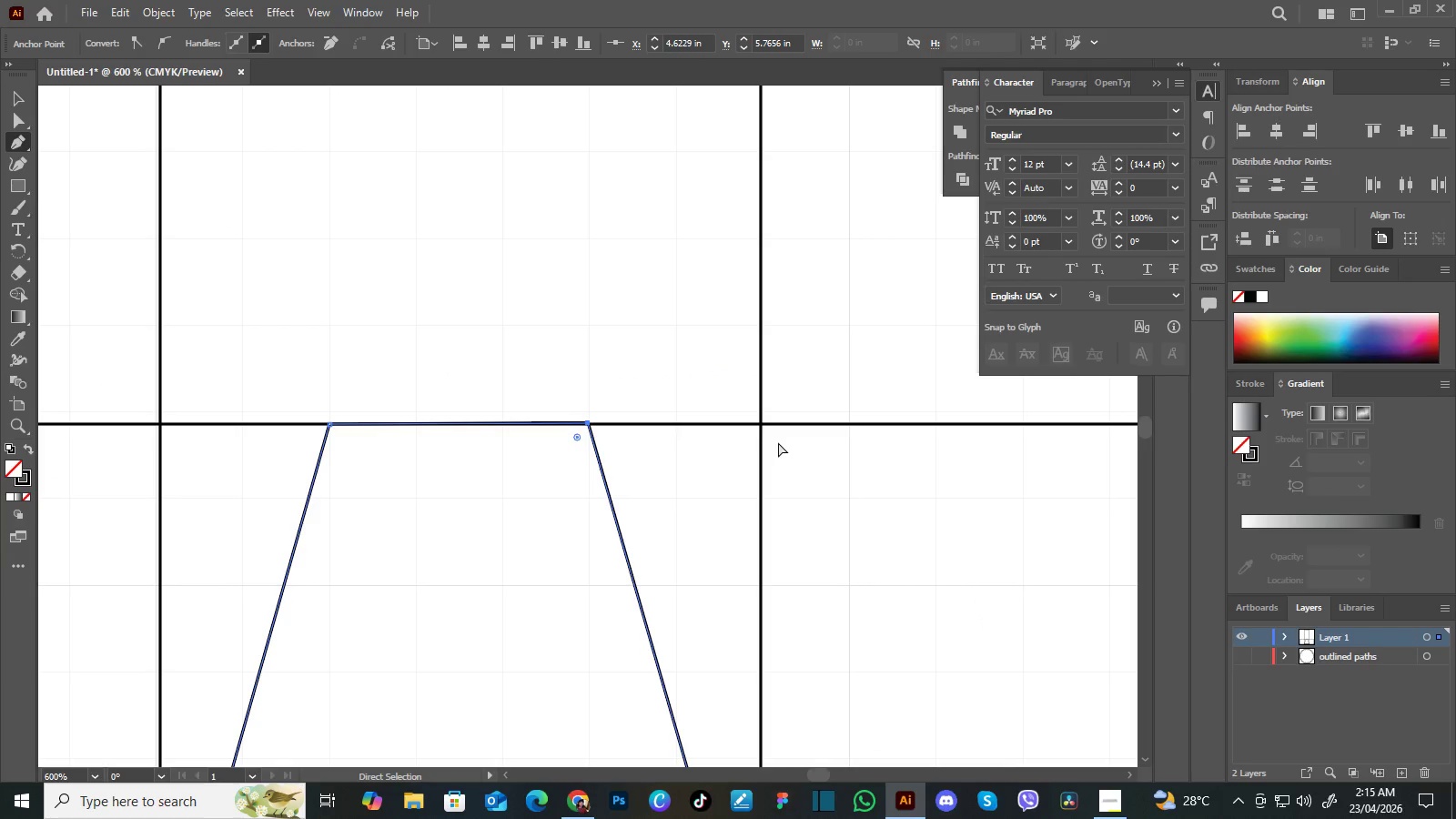 
key(Control+Minus)
 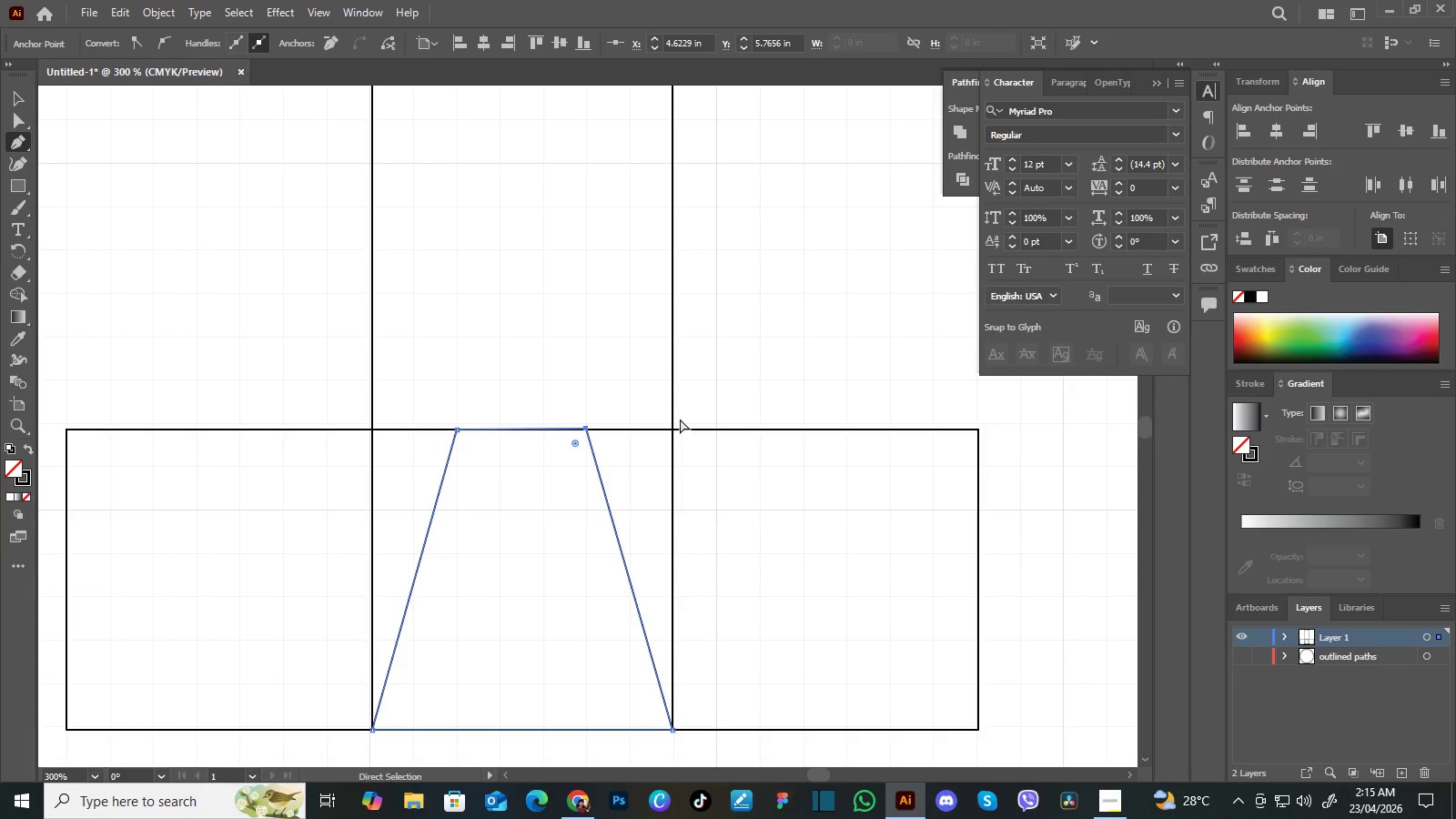 
key(Control+Minus)
 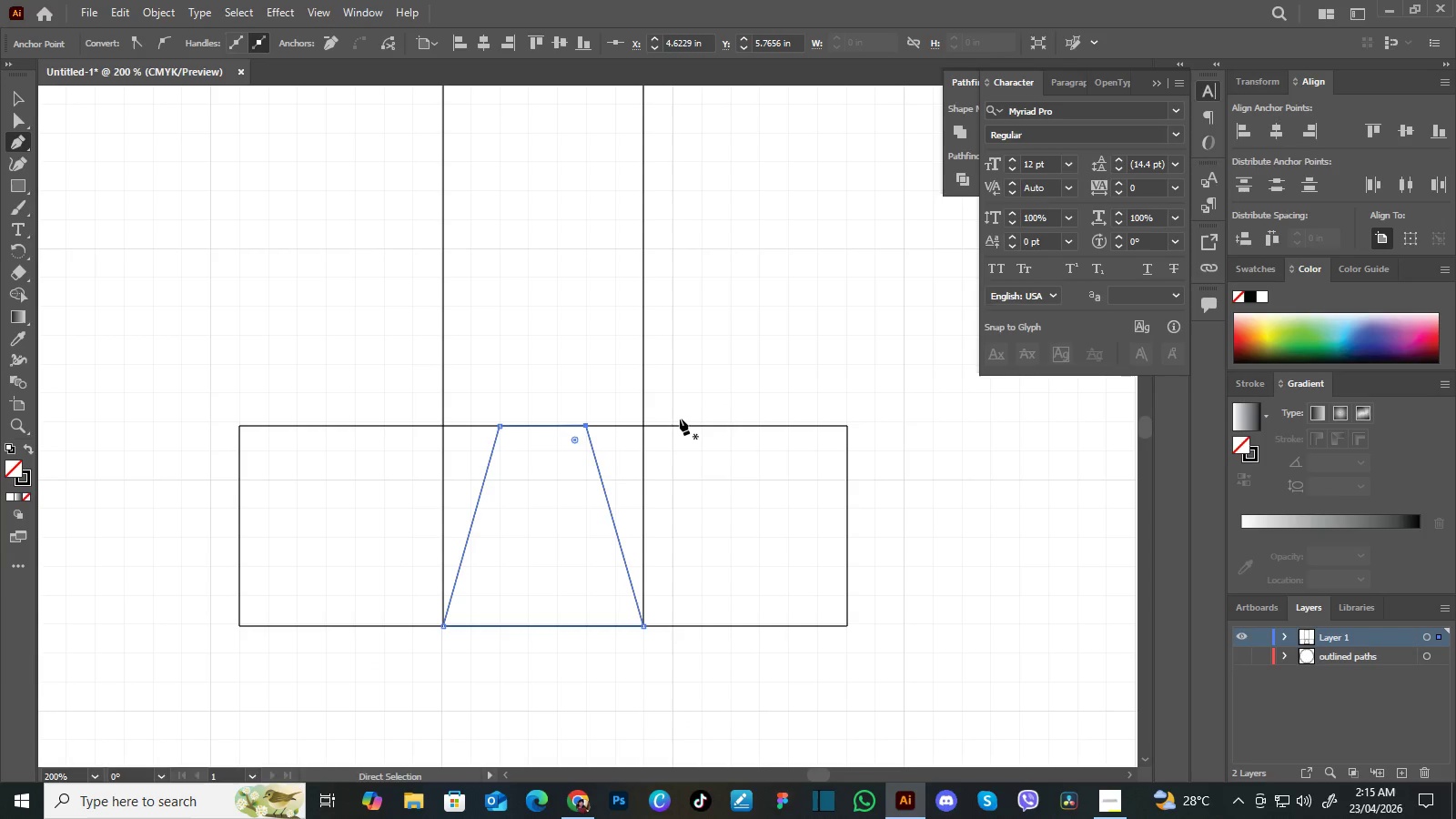 
key(Control+Minus)
 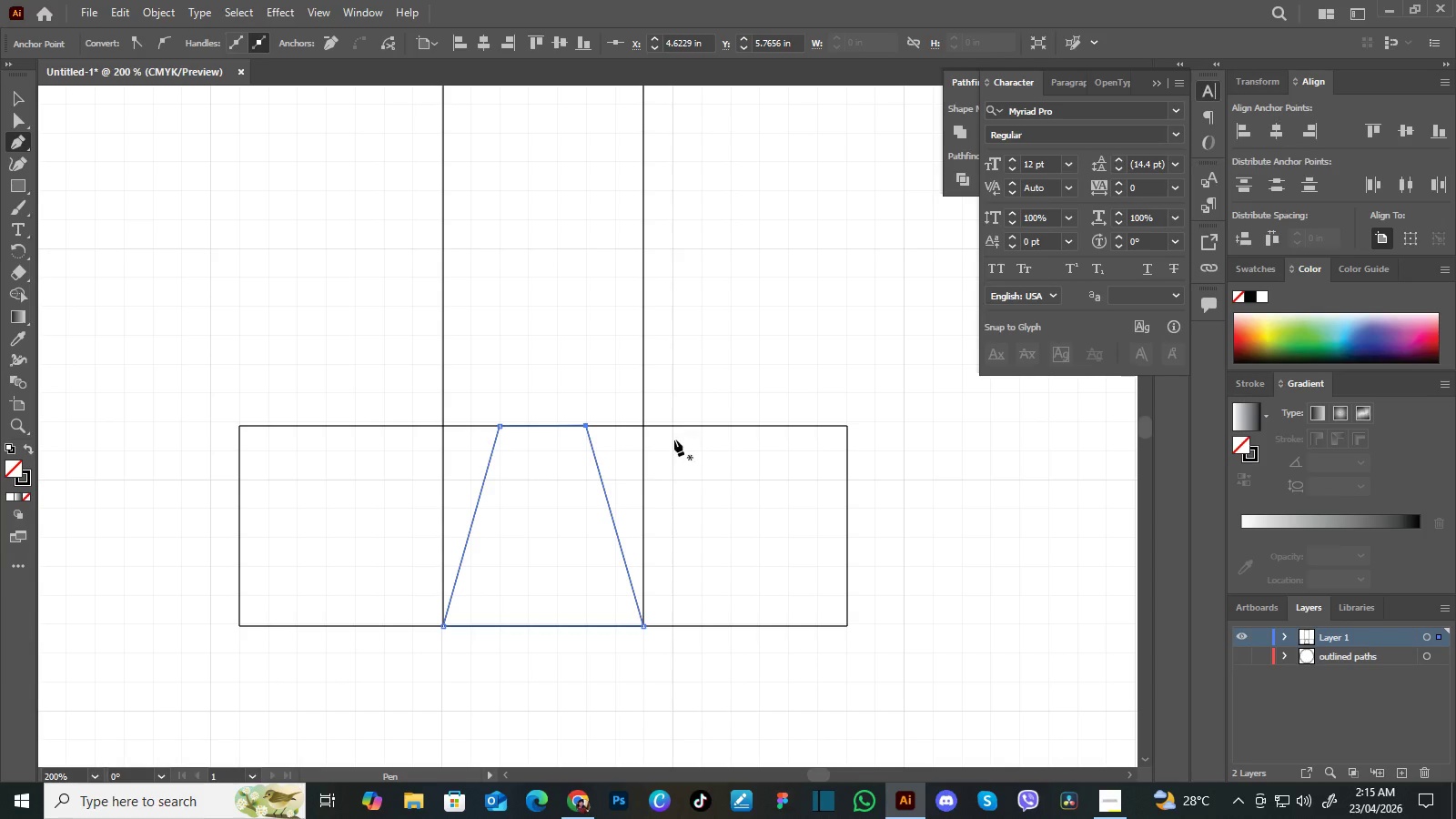 
key(Control+Minus)
 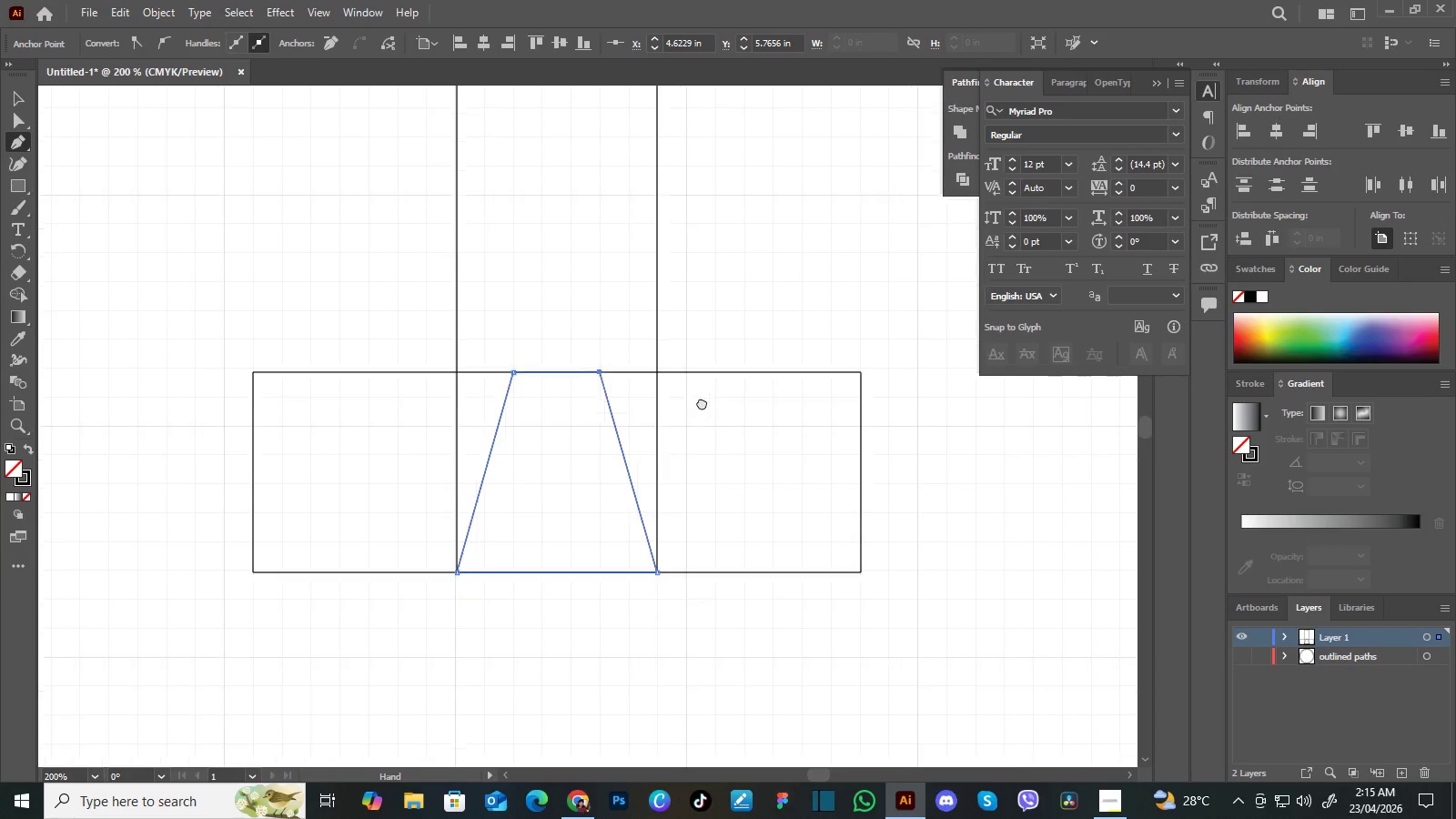 
hold_key(key=Space, duration=1.38)
 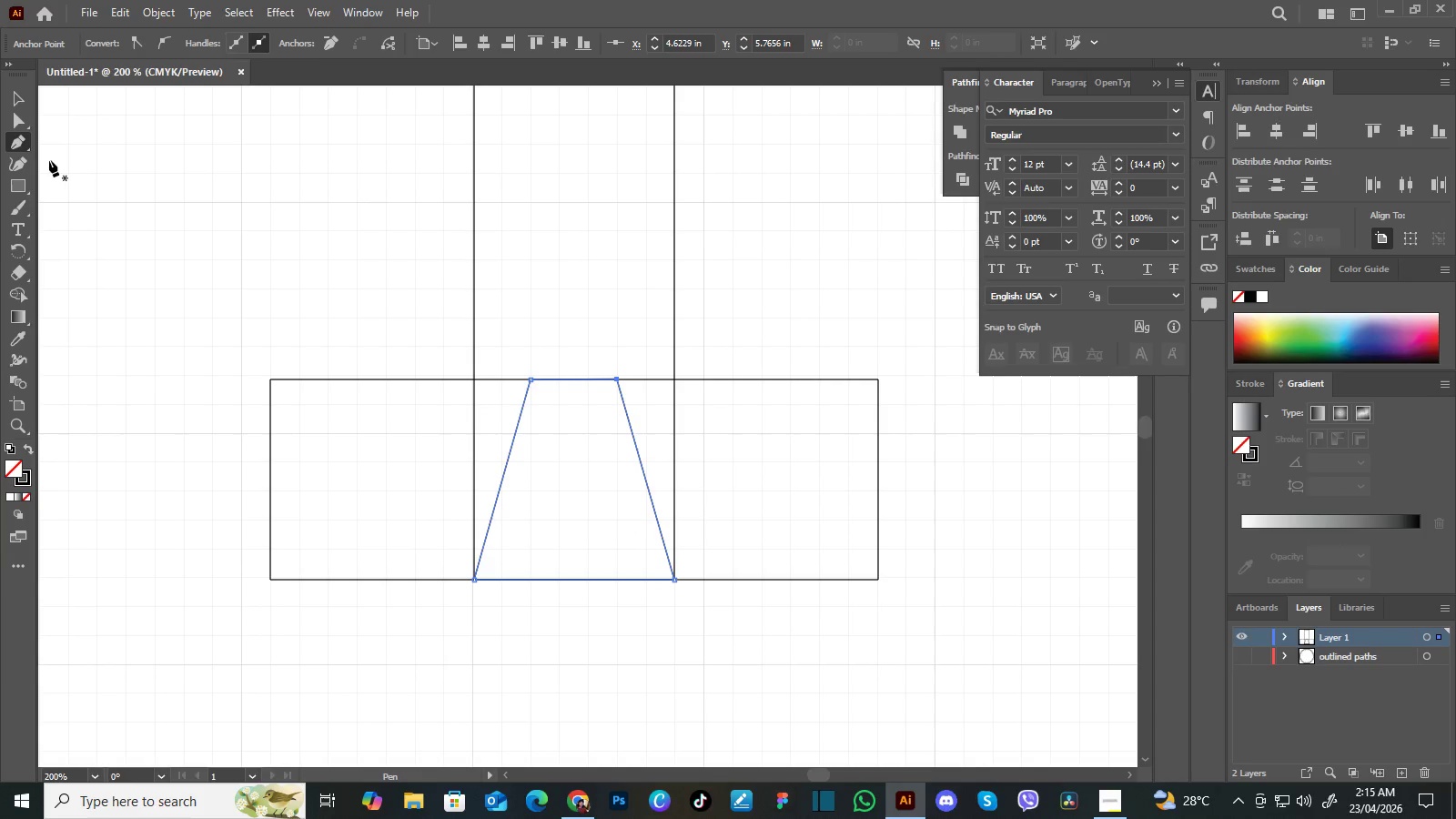 
left_click_drag(start_coordinate=[684, 481], to_coordinate=[702, 402])
 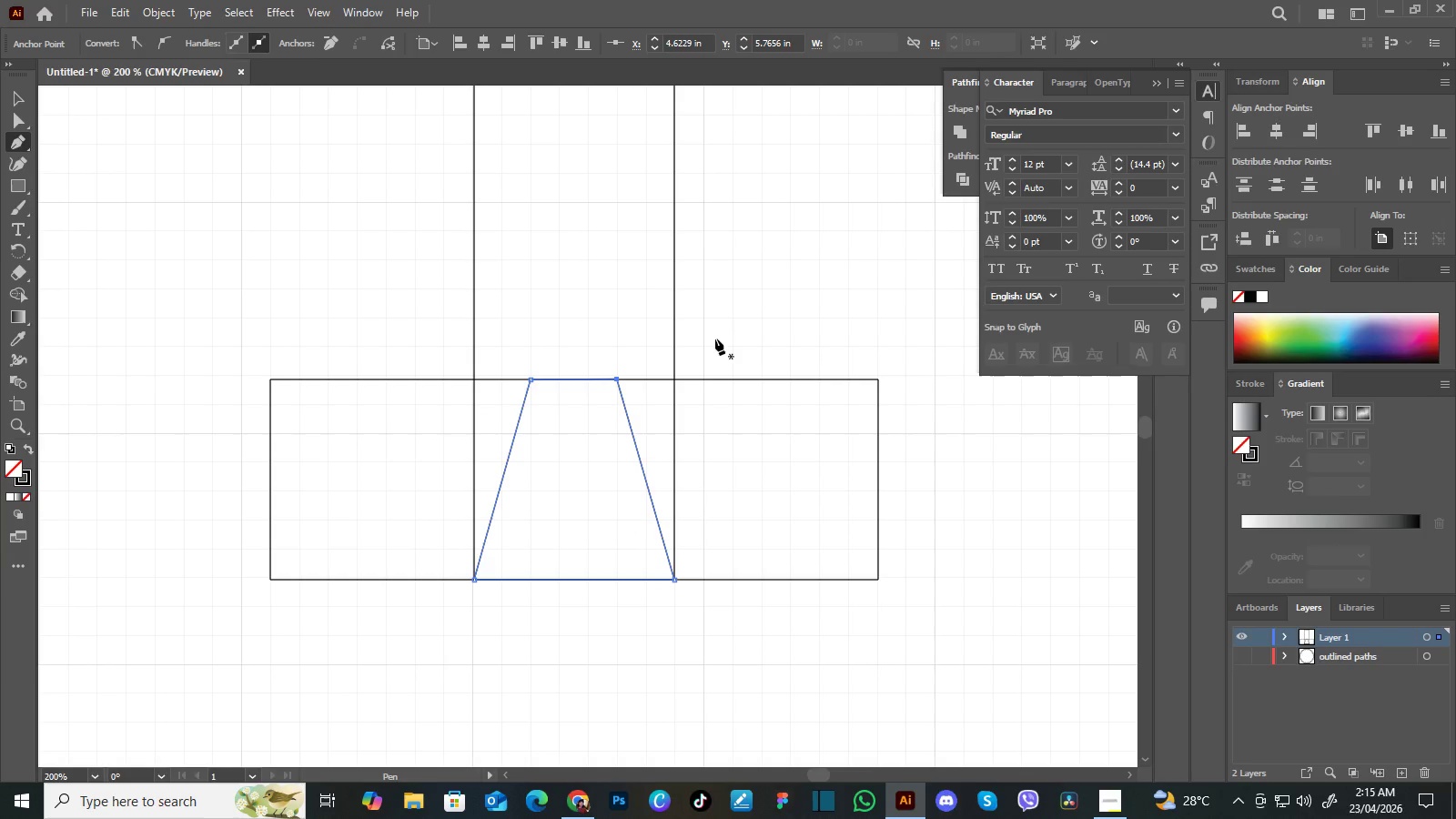 
left_click_drag(start_coordinate=[698, 401], to_coordinate=[712, 434])
 